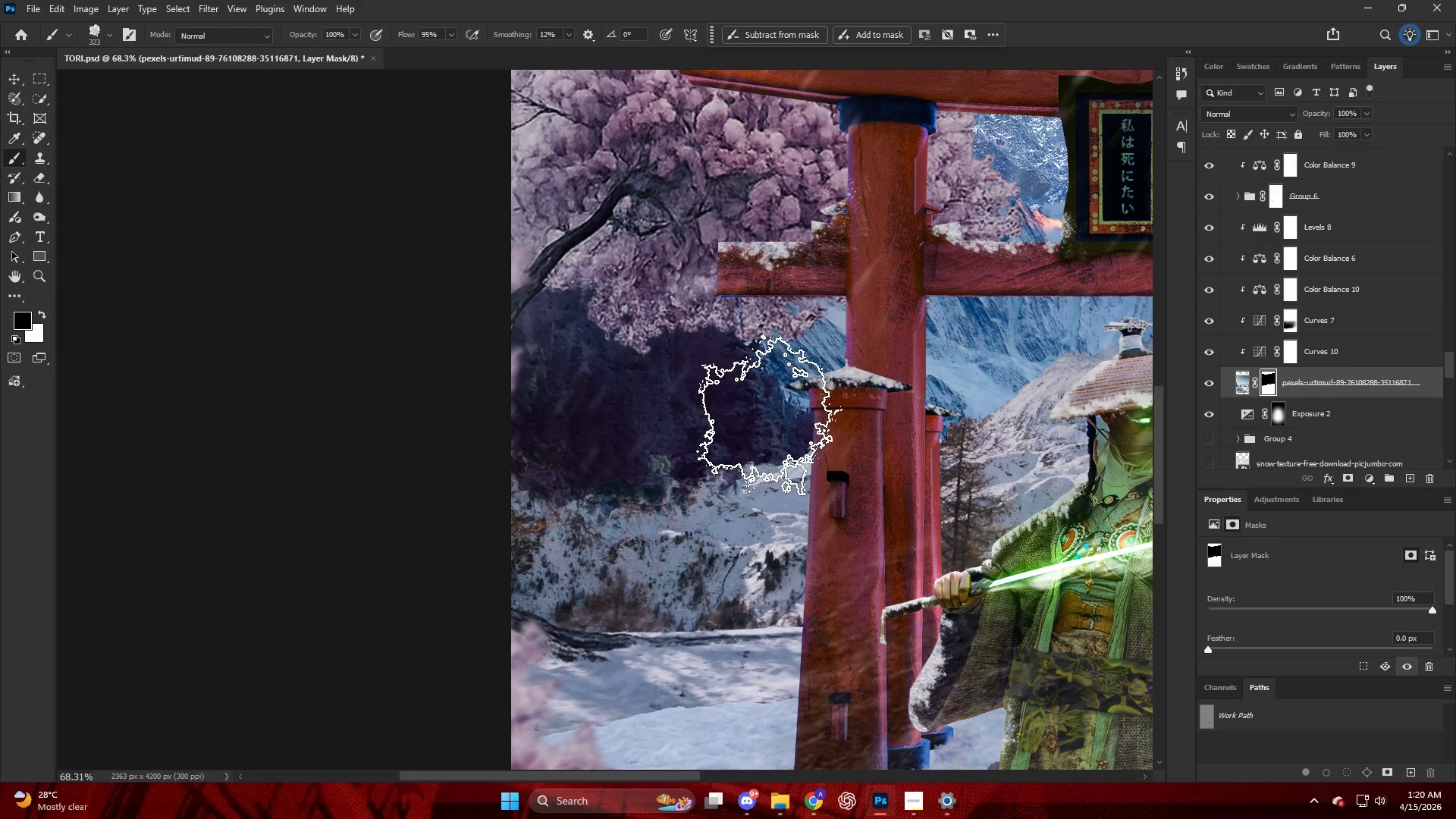 
triple_click([767, 416])
 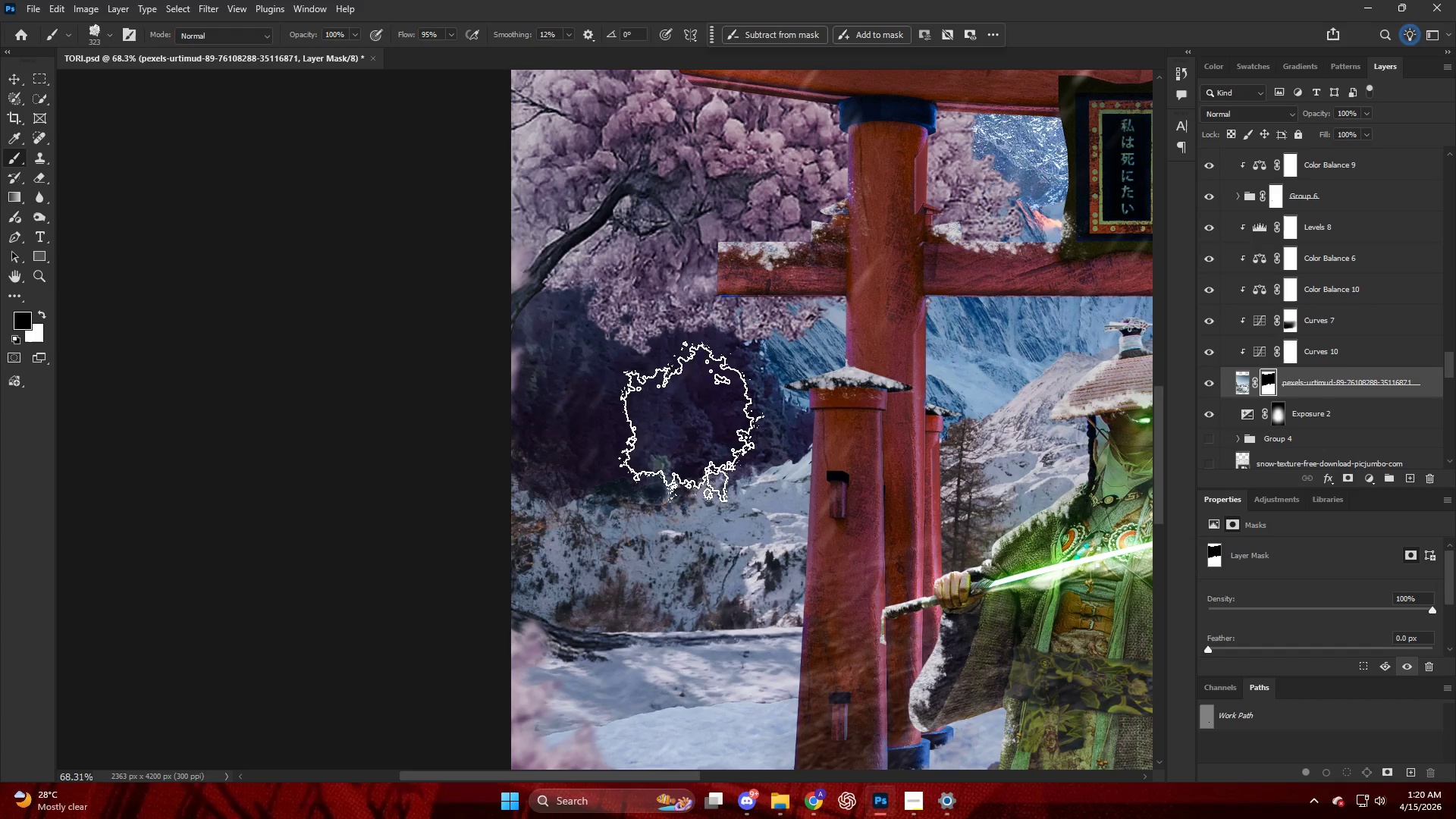 
left_click_drag(start_coordinate=[645, 427], to_coordinate=[606, 434])
 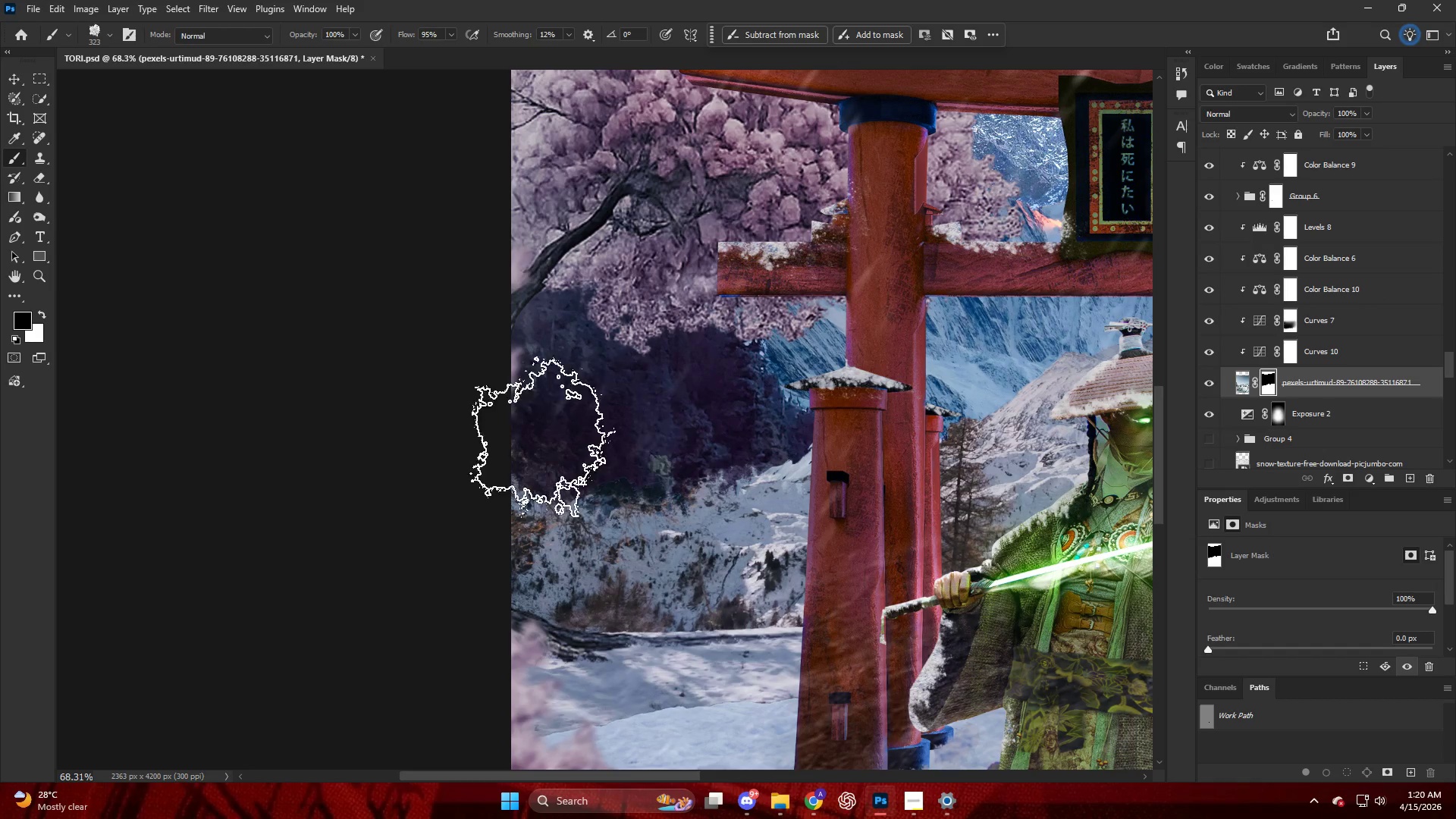 
left_click_drag(start_coordinate=[524, 442], to_coordinate=[483, 450])
 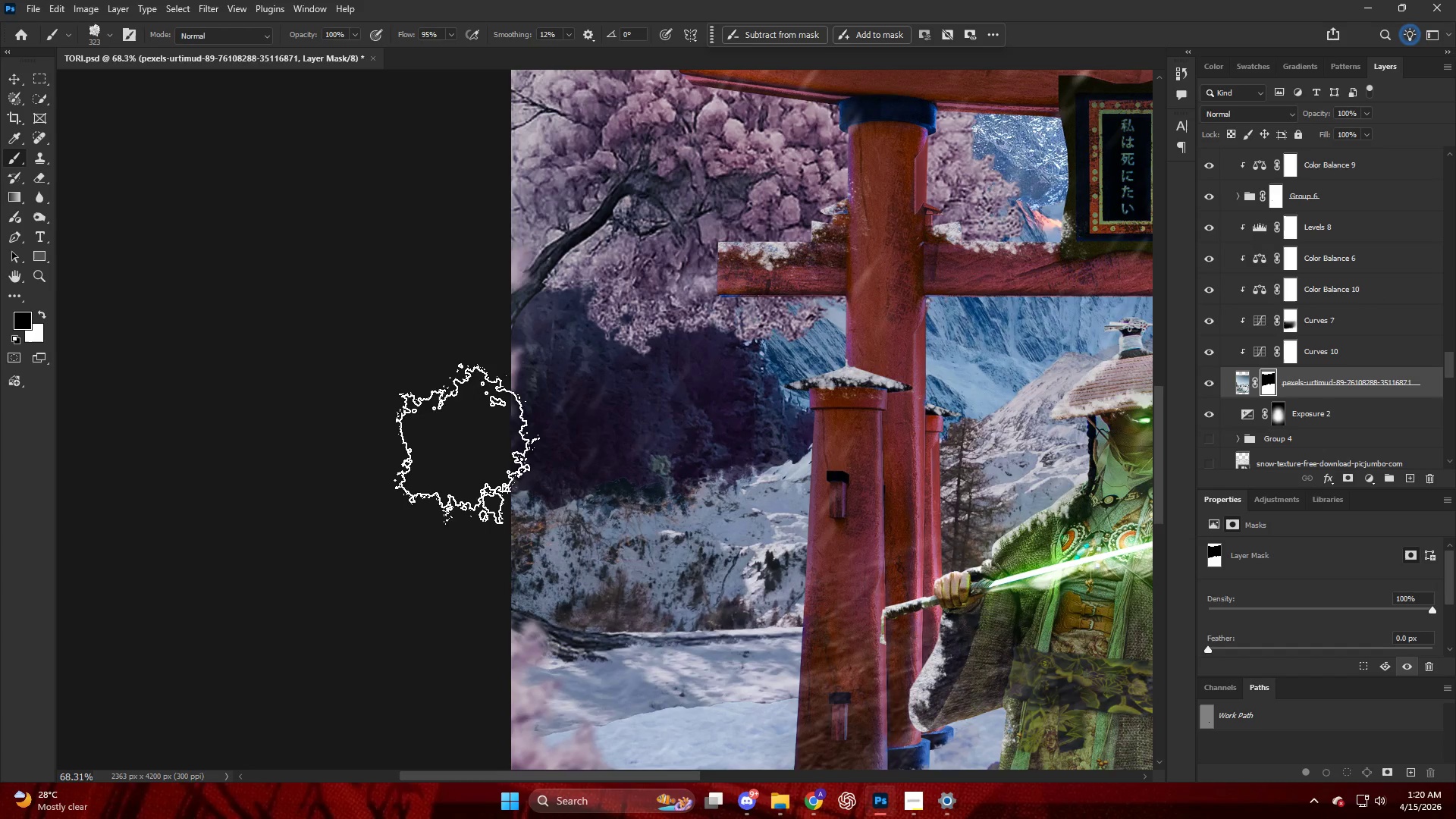 
hold_key(key=AltLeft, duration=0.48)
scroll: coordinate [554, 366], scroll_direction: down, amount: 11.0
 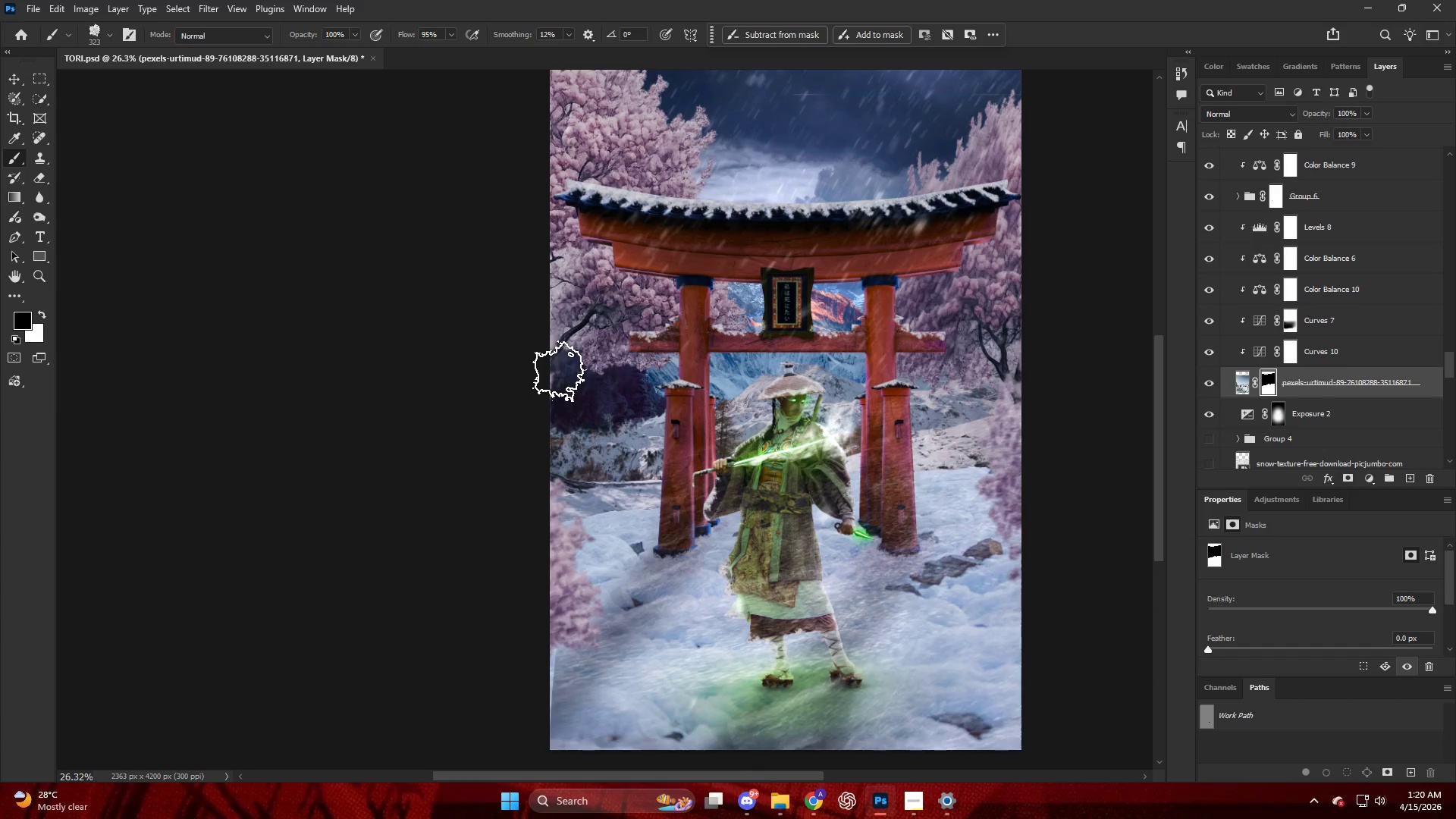 
key(Alt+AltLeft)
 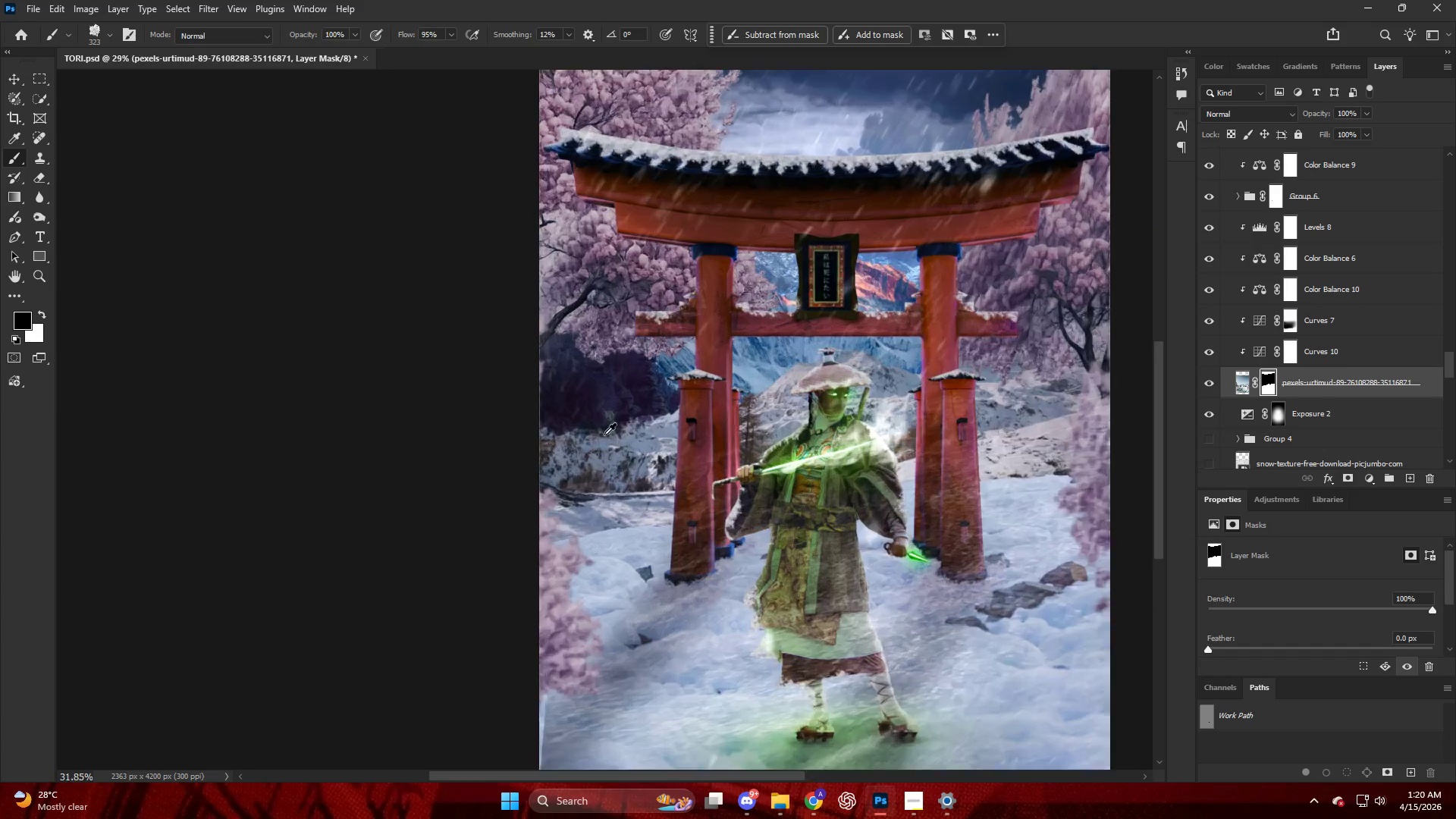 
left_click_drag(start_coordinate=[631, 422], to_coordinate=[659, 417])
 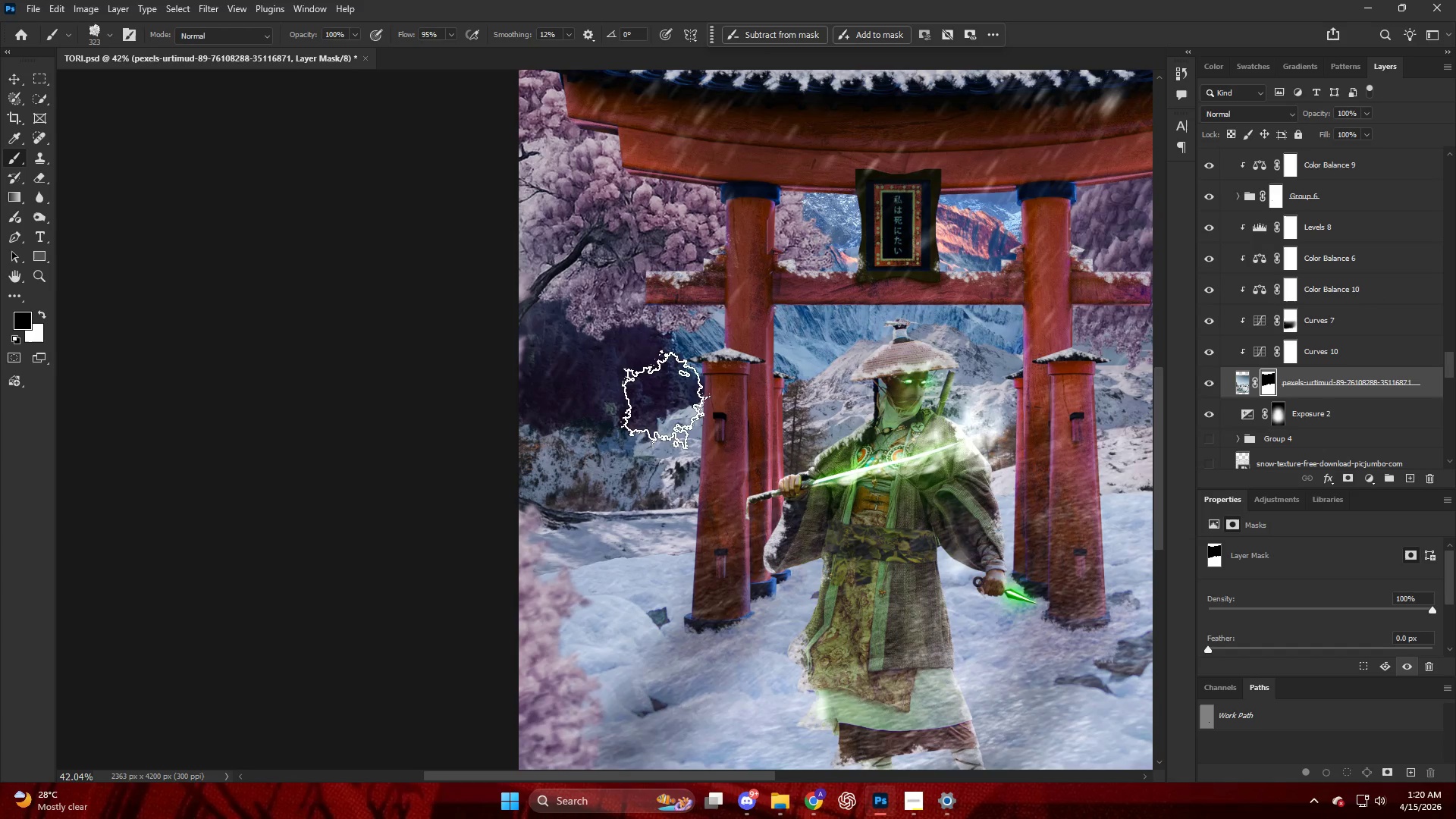 
scroll: coordinate [604, 435], scroll_direction: up, amount: 5.0
 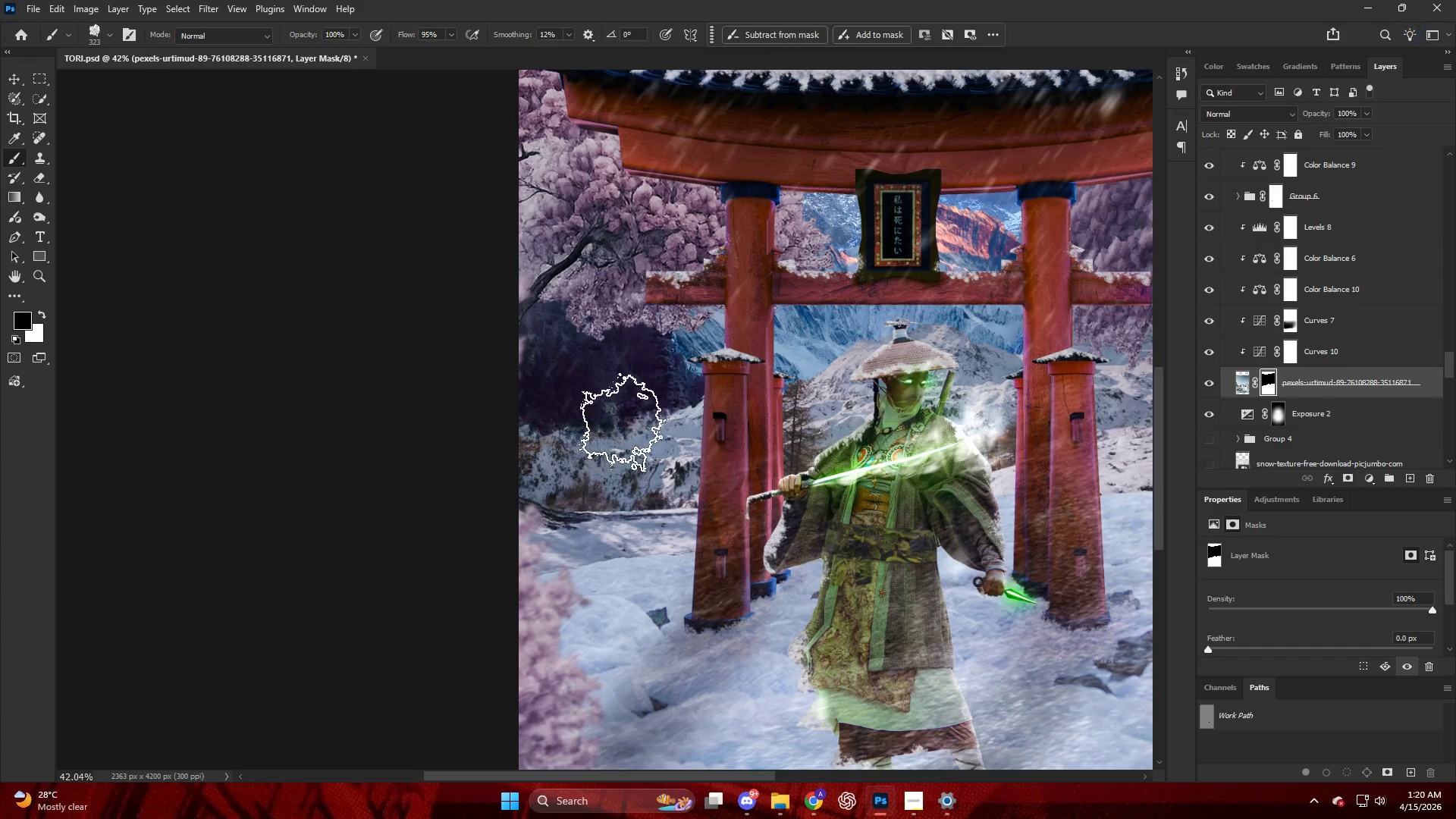 
left_click_drag(start_coordinate=[664, 400], to_coordinate=[658, 394])
 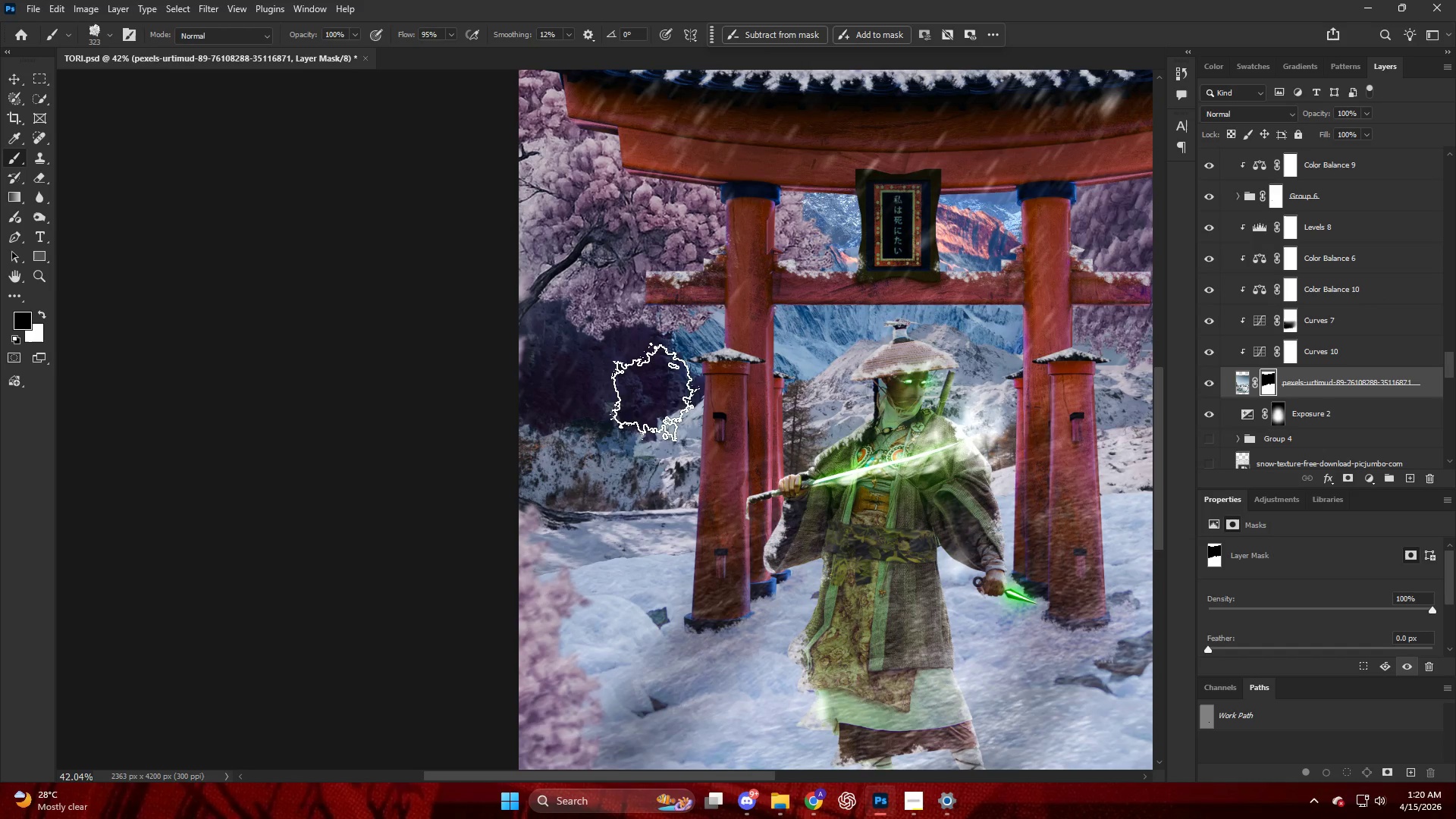 
left_click_drag(start_coordinate=[653, 393], to_coordinate=[632, 393])
 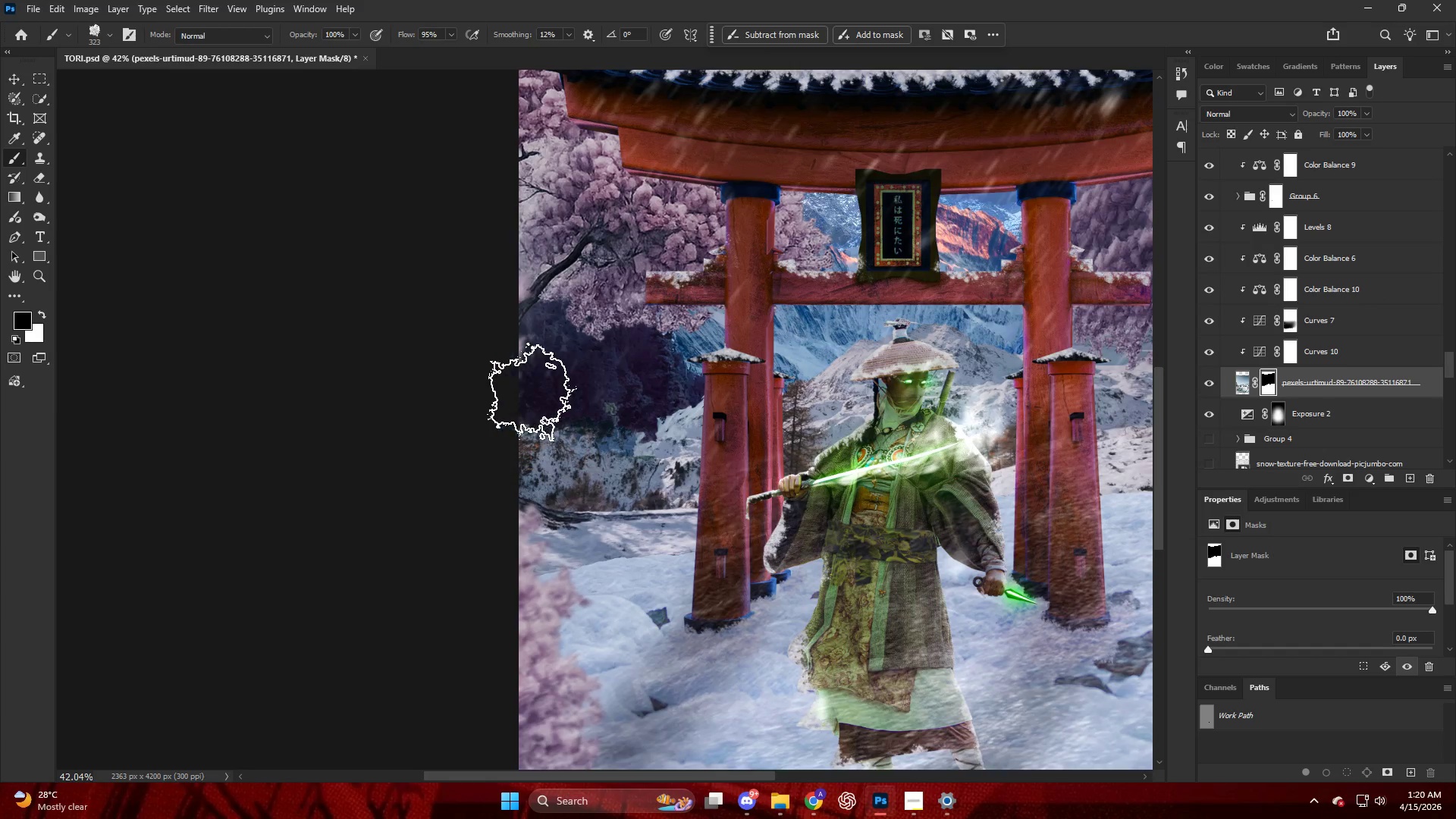 
hold_key(key=AltLeft, duration=0.47)
scroll: coordinate [607, 390], scroll_direction: down, amount: 13.0
 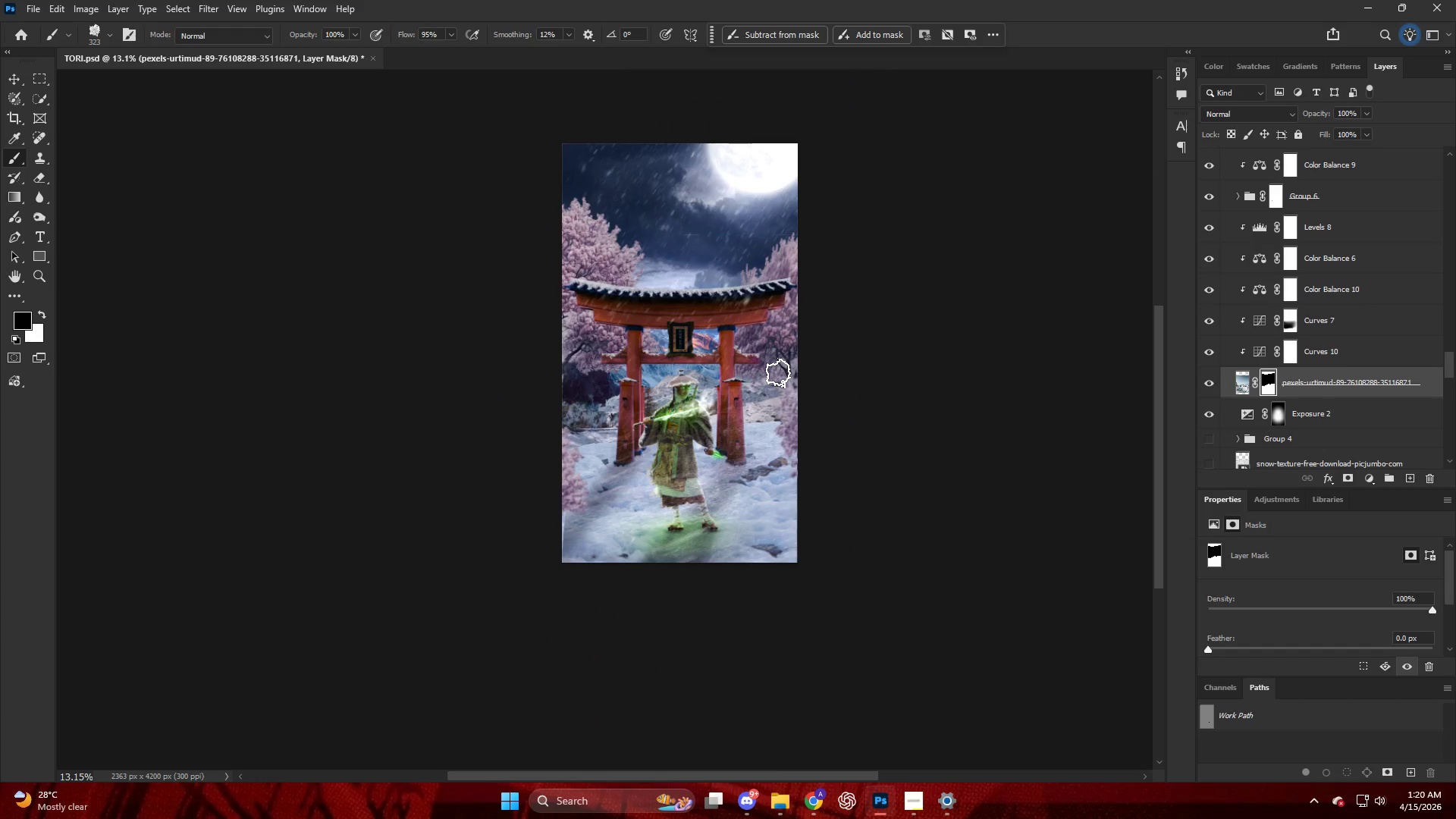 
hold_key(key=AltLeft, duration=0.58)
scroll: coordinate [702, 403], scroll_direction: up, amount: 9.0
 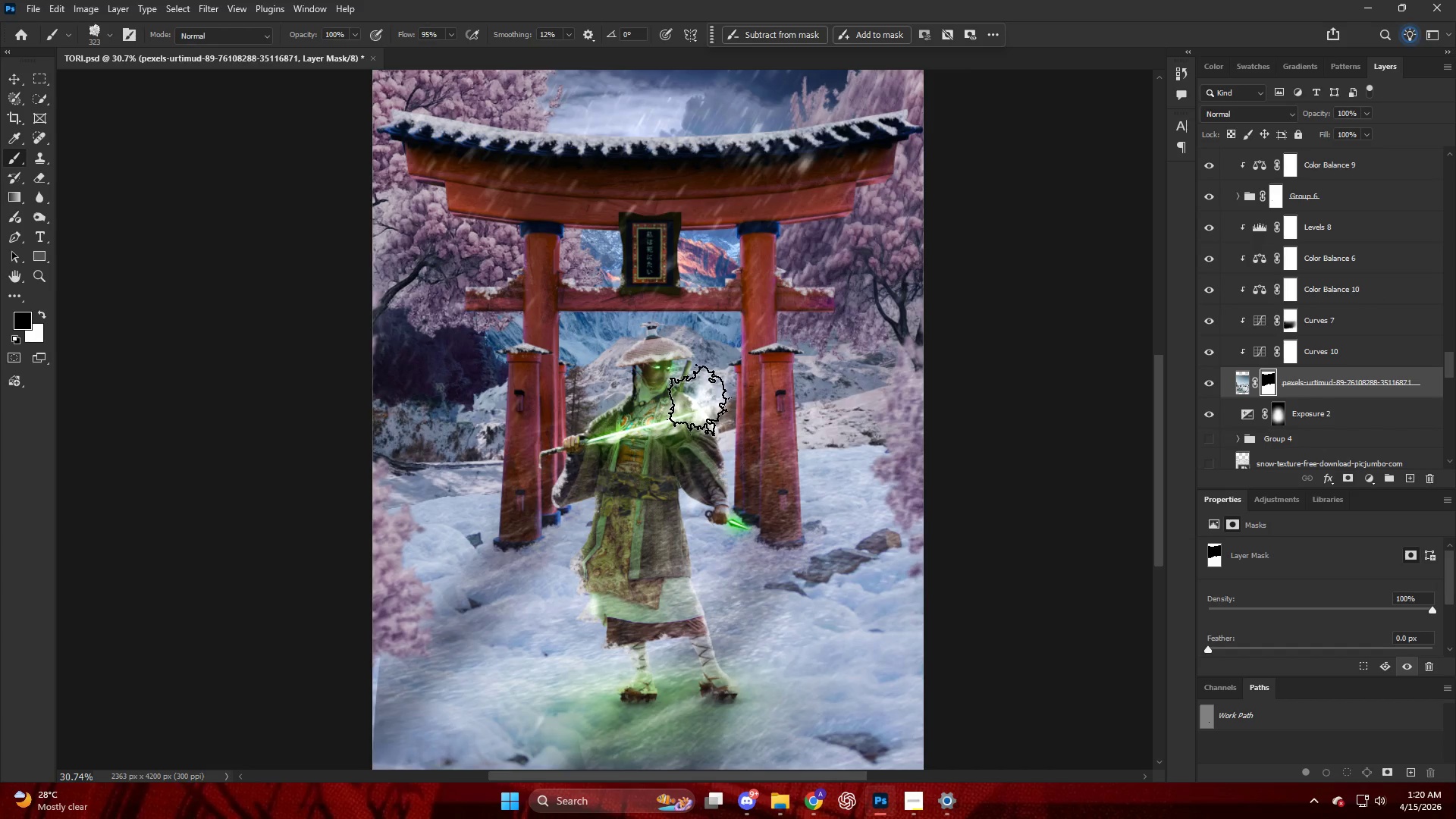 
hold_key(key=AltLeft, duration=0.61)
 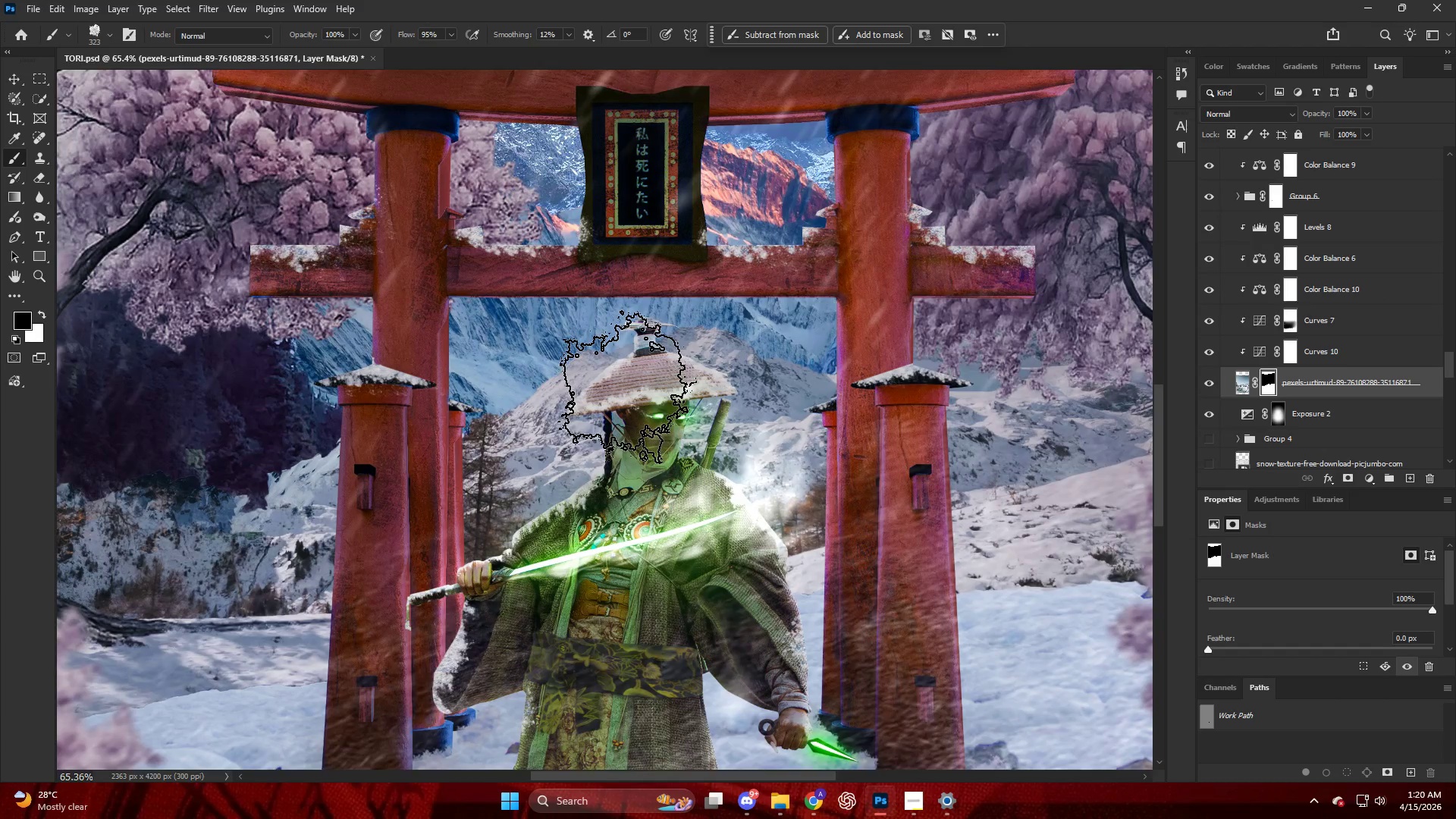 
key(Alt+AltLeft)
 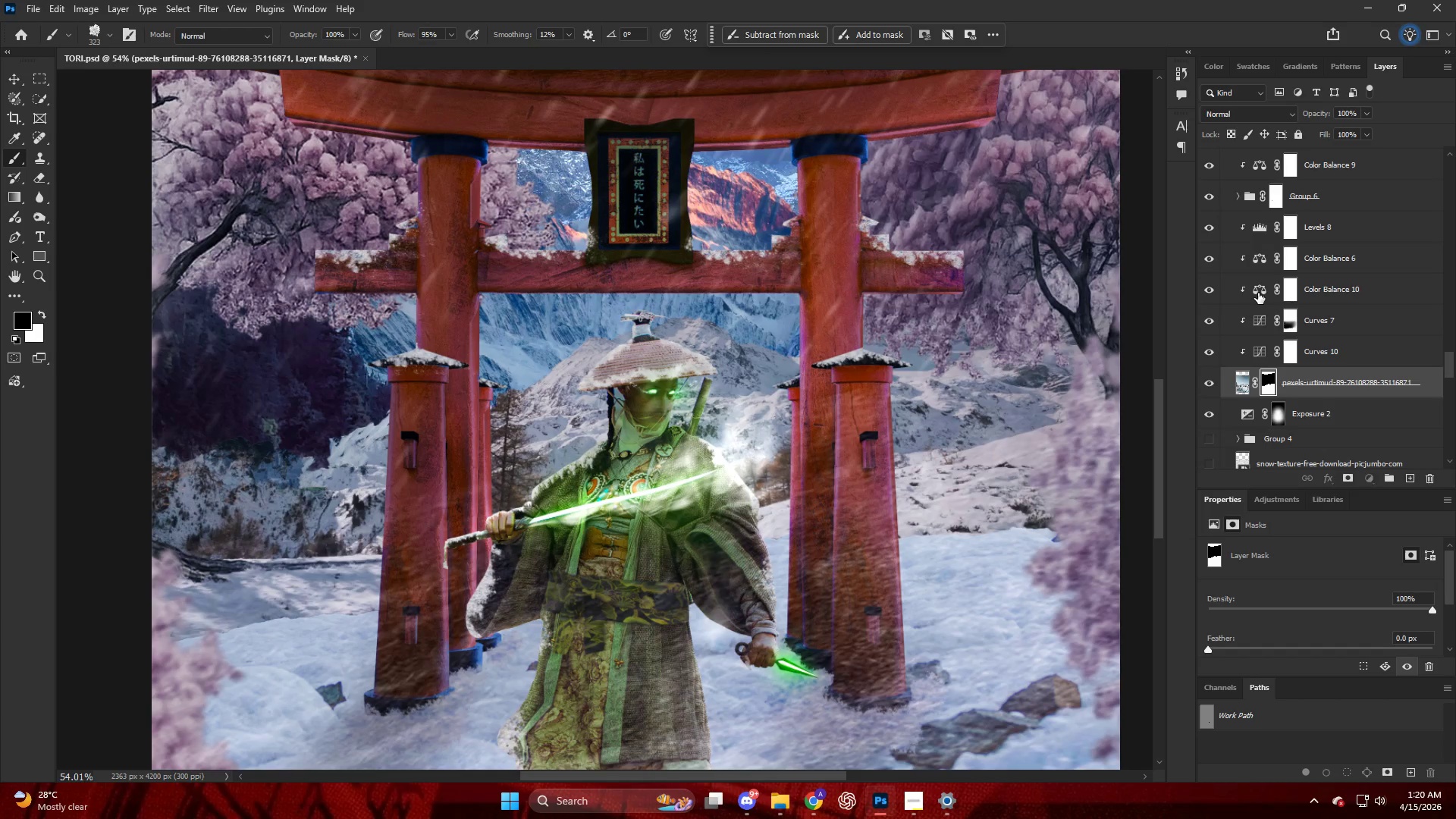 
scroll: coordinate [625, 388], scroll_direction: up, amount: 7.0
 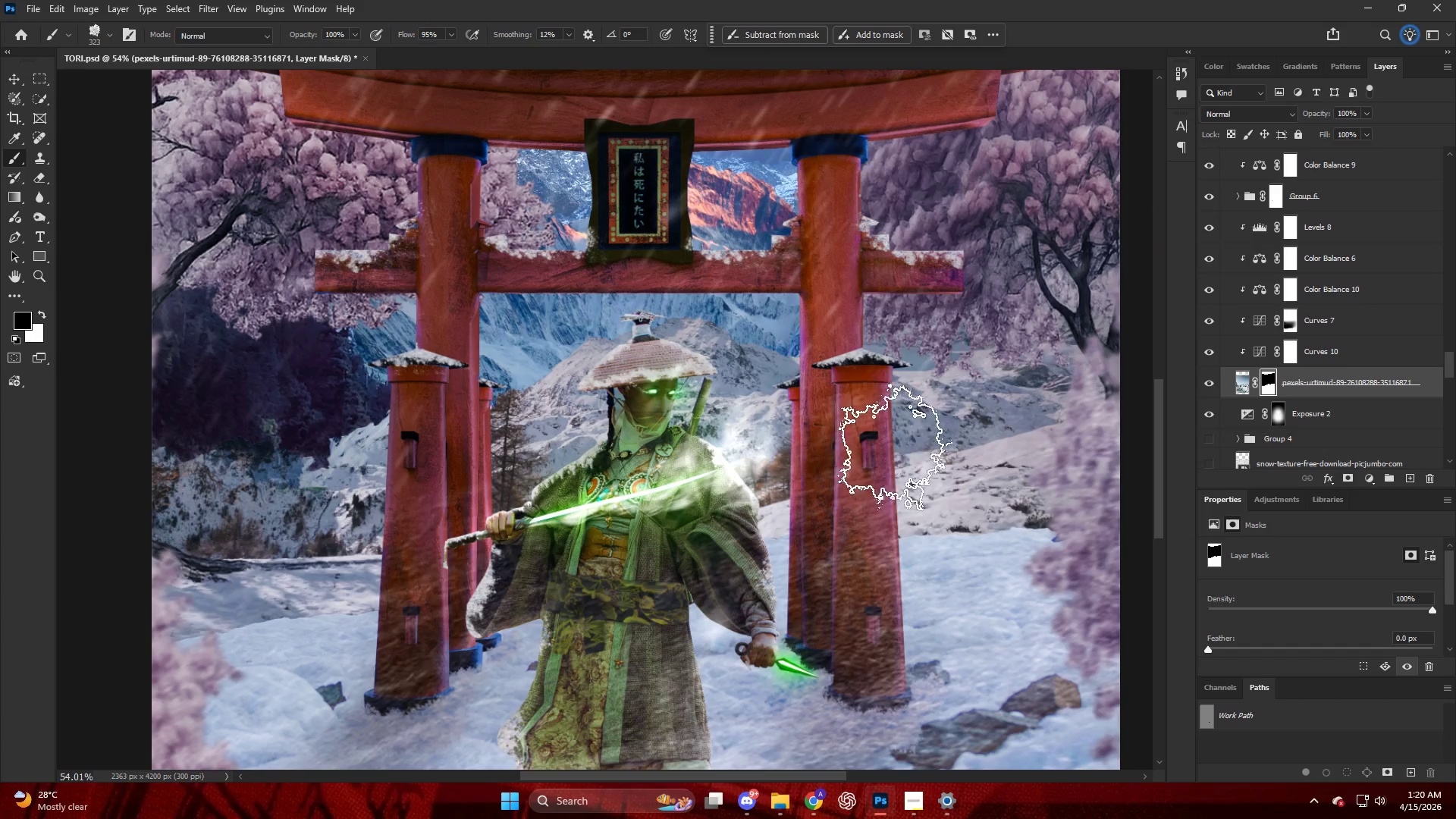 
left_click([1258, 259])
 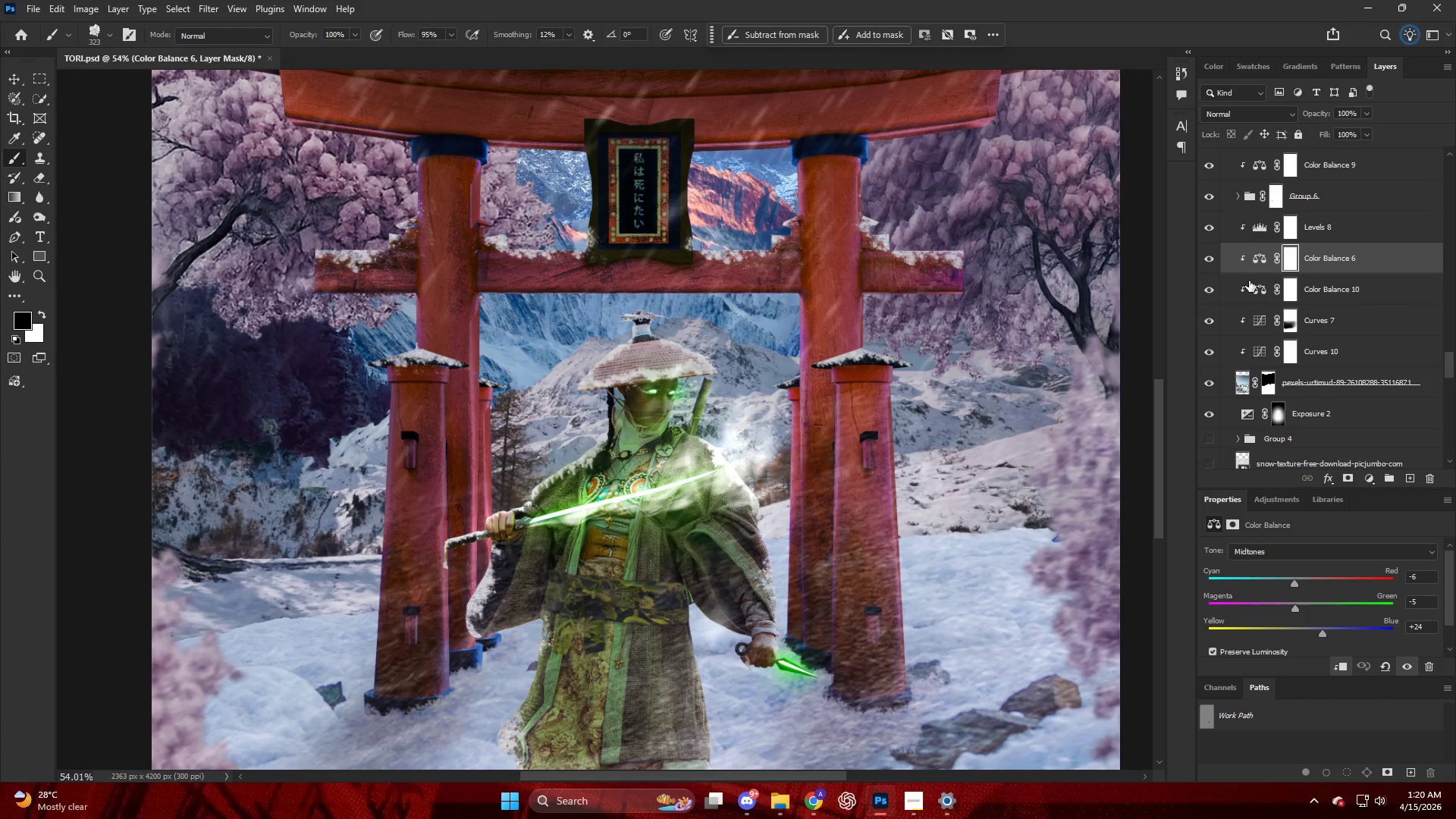 
left_click([1260, 290])
 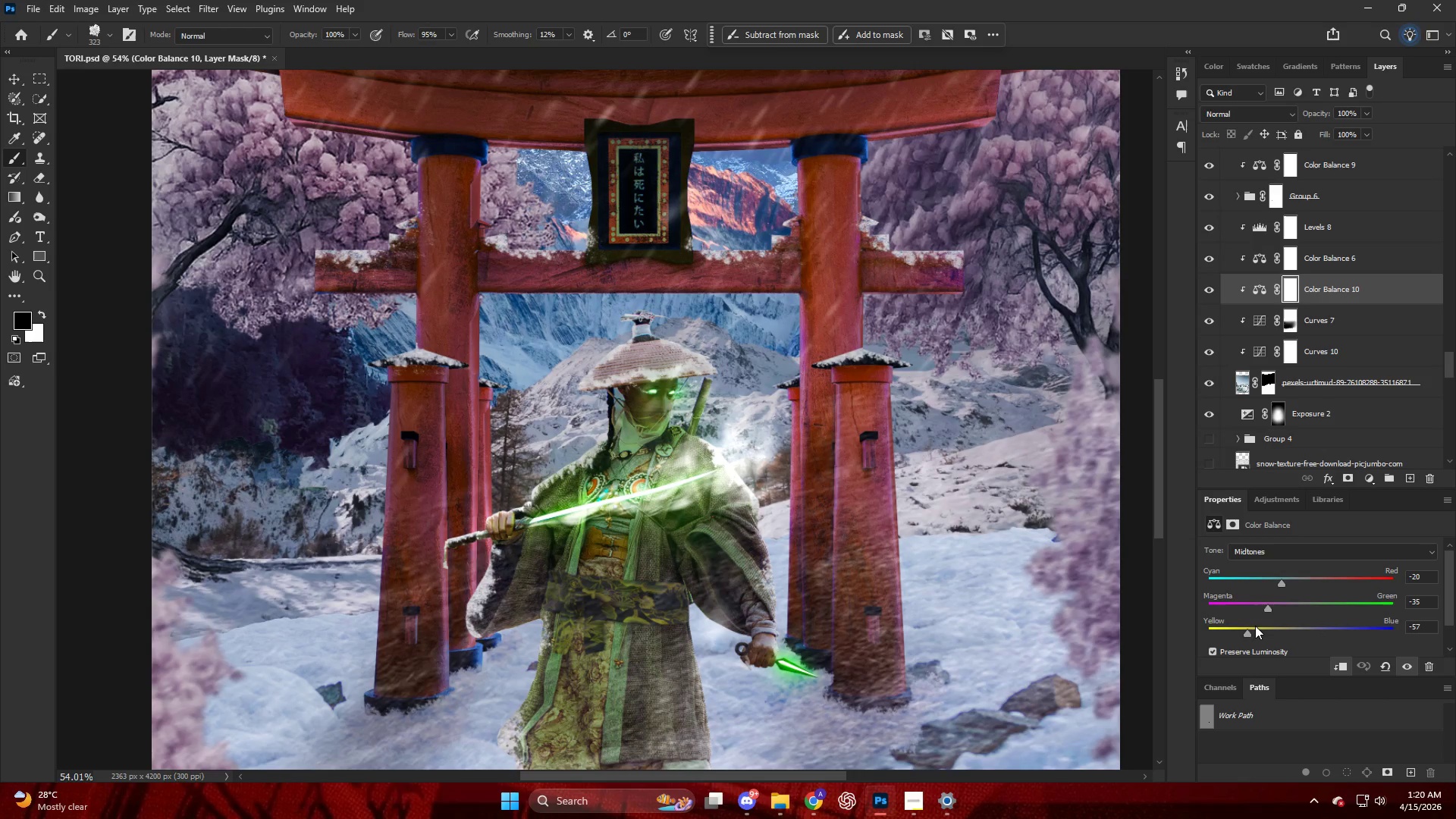 
left_click_drag(start_coordinate=[1248, 625], to_coordinate=[1267, 630])
 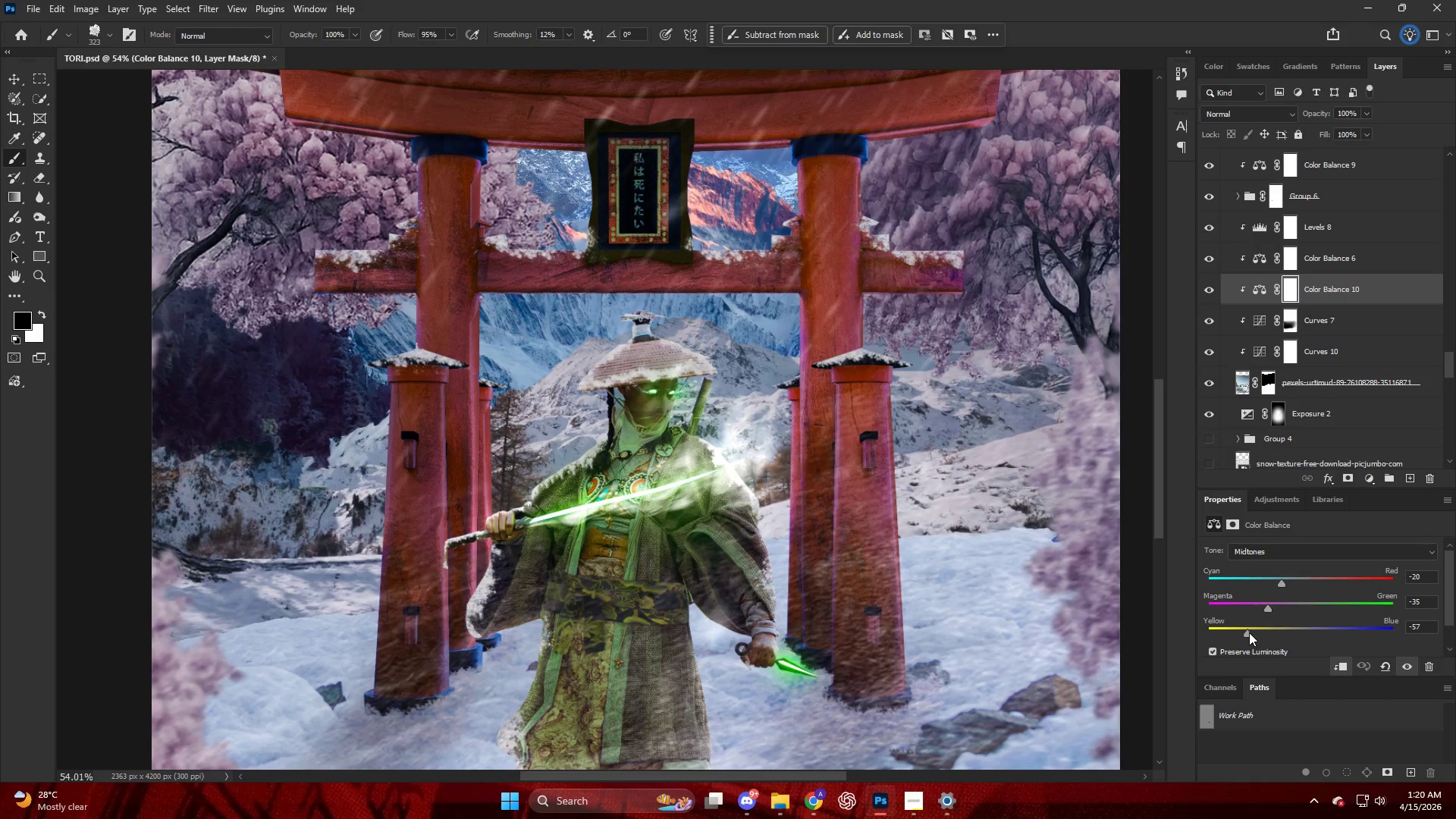 
left_click_drag(start_coordinate=[1249, 632], to_coordinate=[1259, 638])
 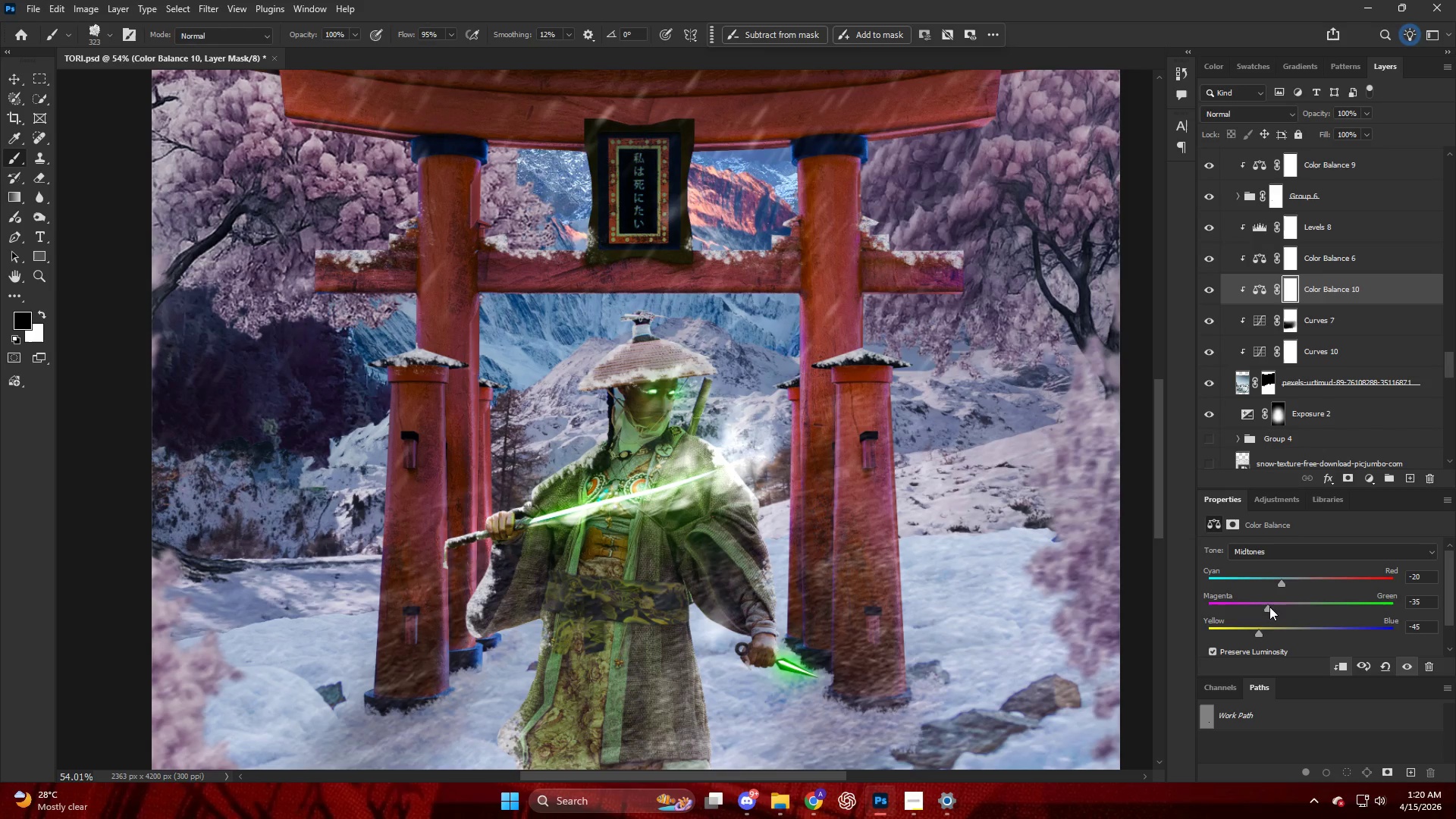 
left_click_drag(start_coordinate=[1265, 604], to_coordinate=[1279, 618])
 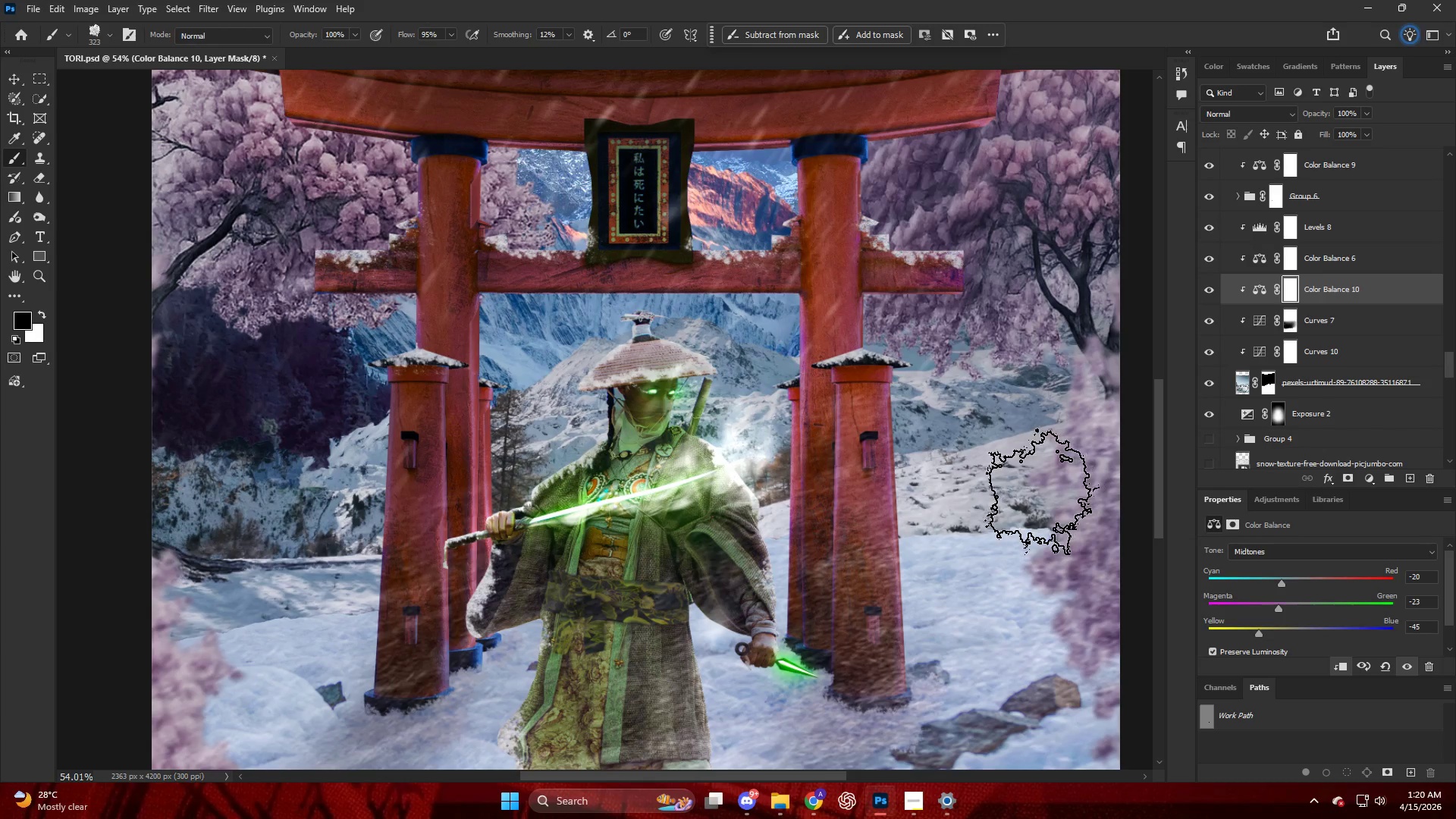 
hold_key(key=AltLeft, duration=0.41)
scroll: coordinate [914, 498], scroll_direction: down, amount: 12.0
 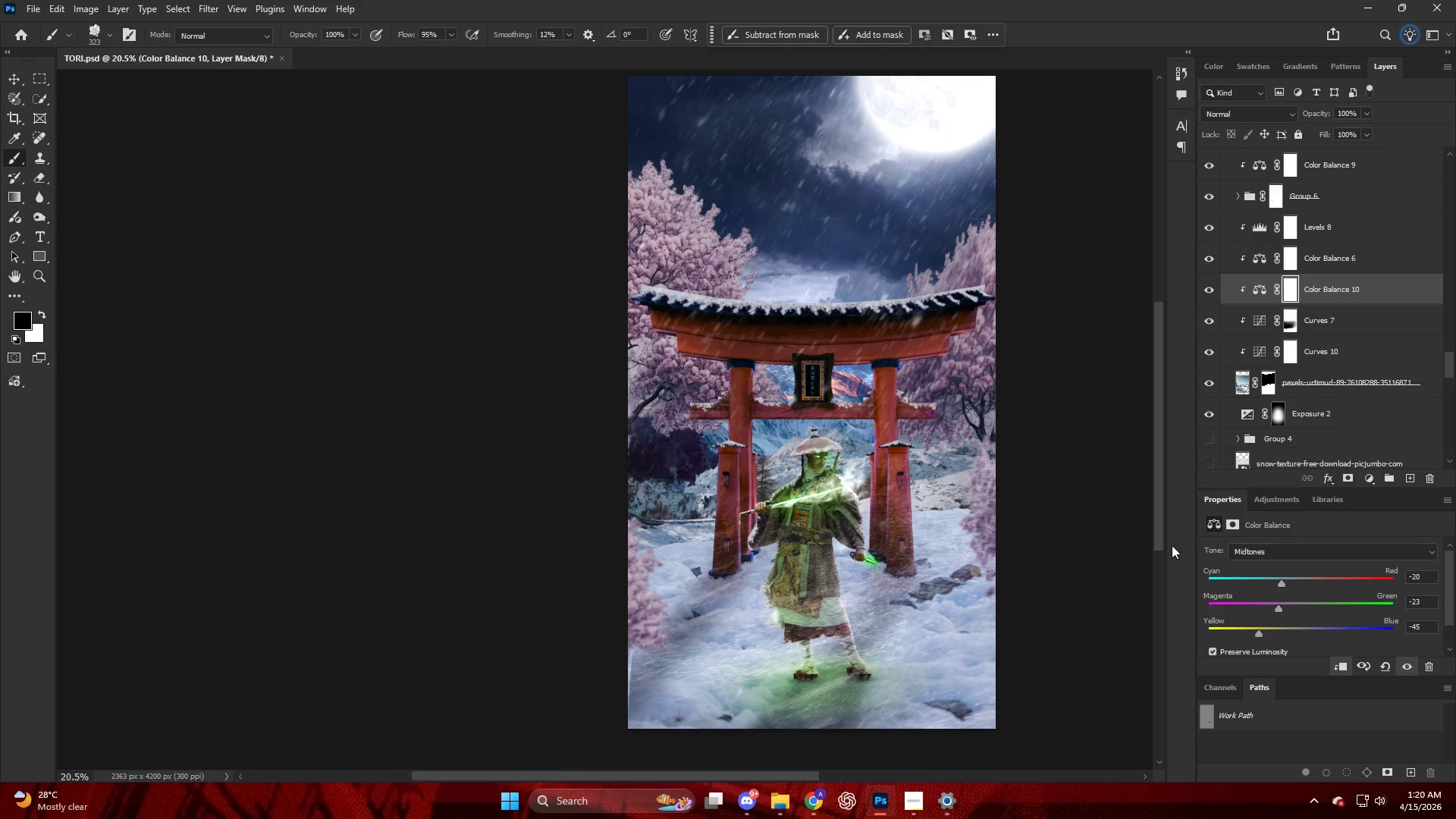 
left_click_drag(start_coordinate=[1265, 627], to_coordinate=[1279, 635])
 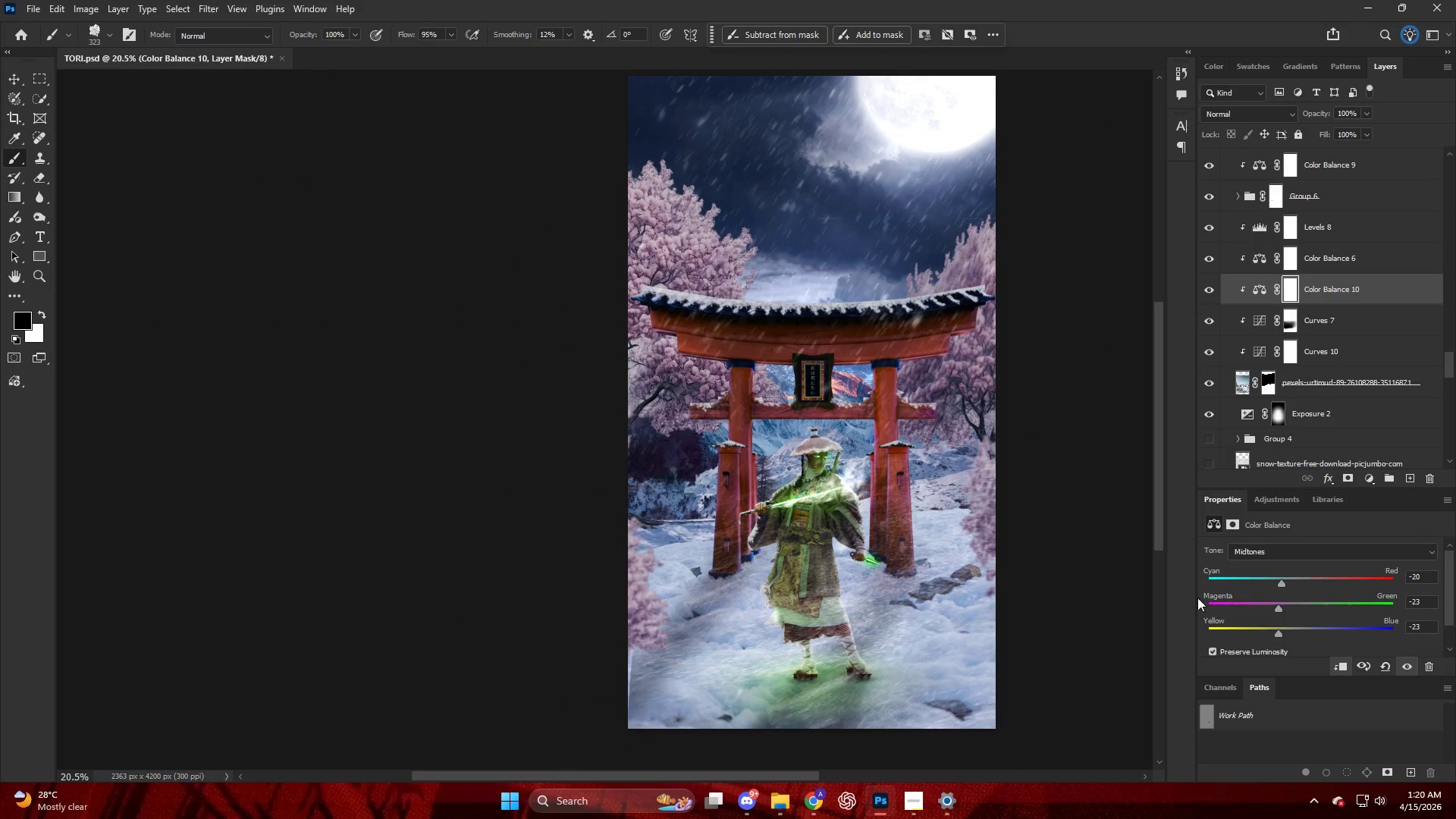 
hold_key(key=AltLeft, duration=0.41)
scroll: coordinate [1085, 531], scroll_direction: up, amount: 5.0
 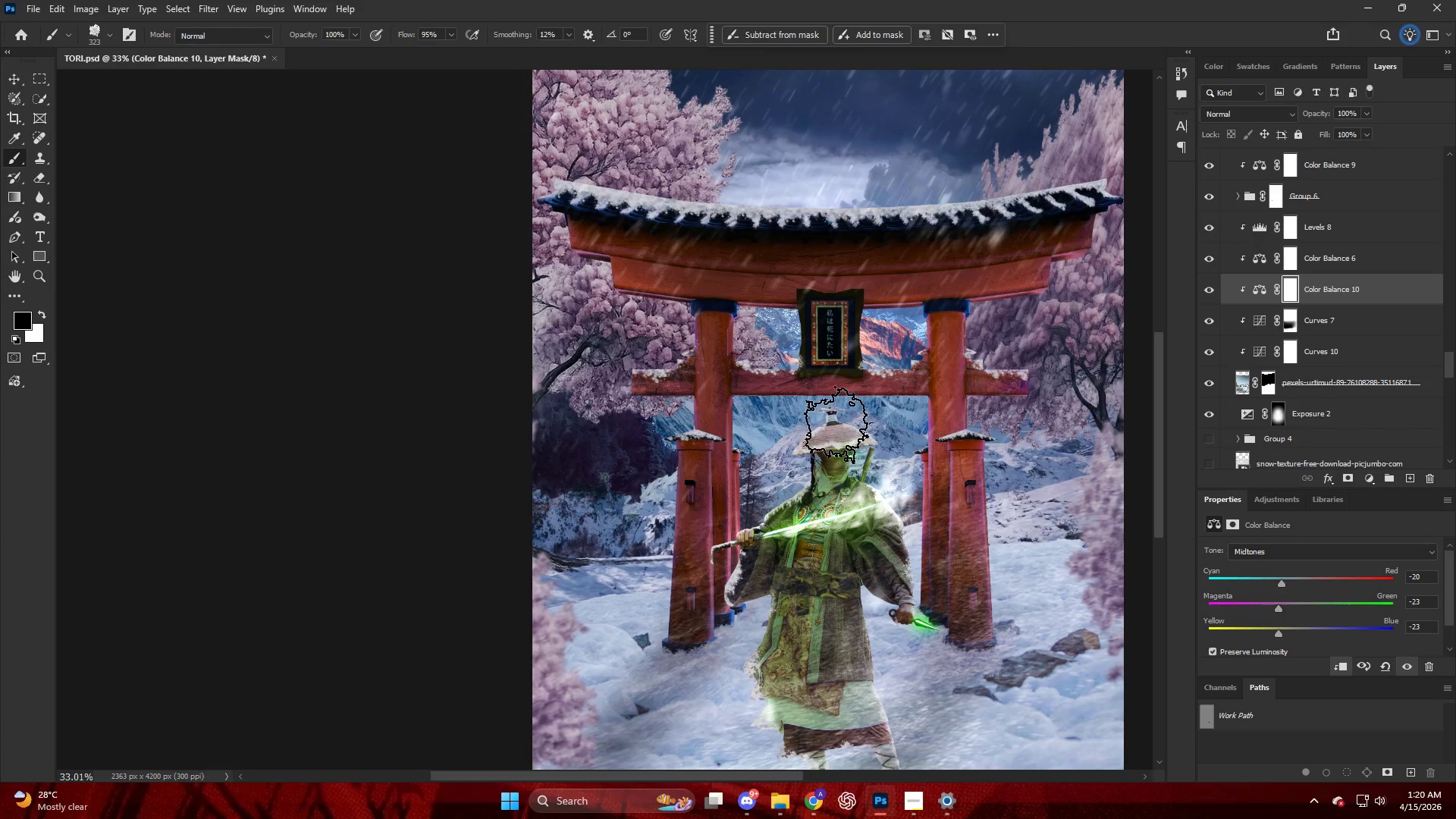 
scroll: coordinate [1312, 397], scroll_direction: down, amount: 42.0
 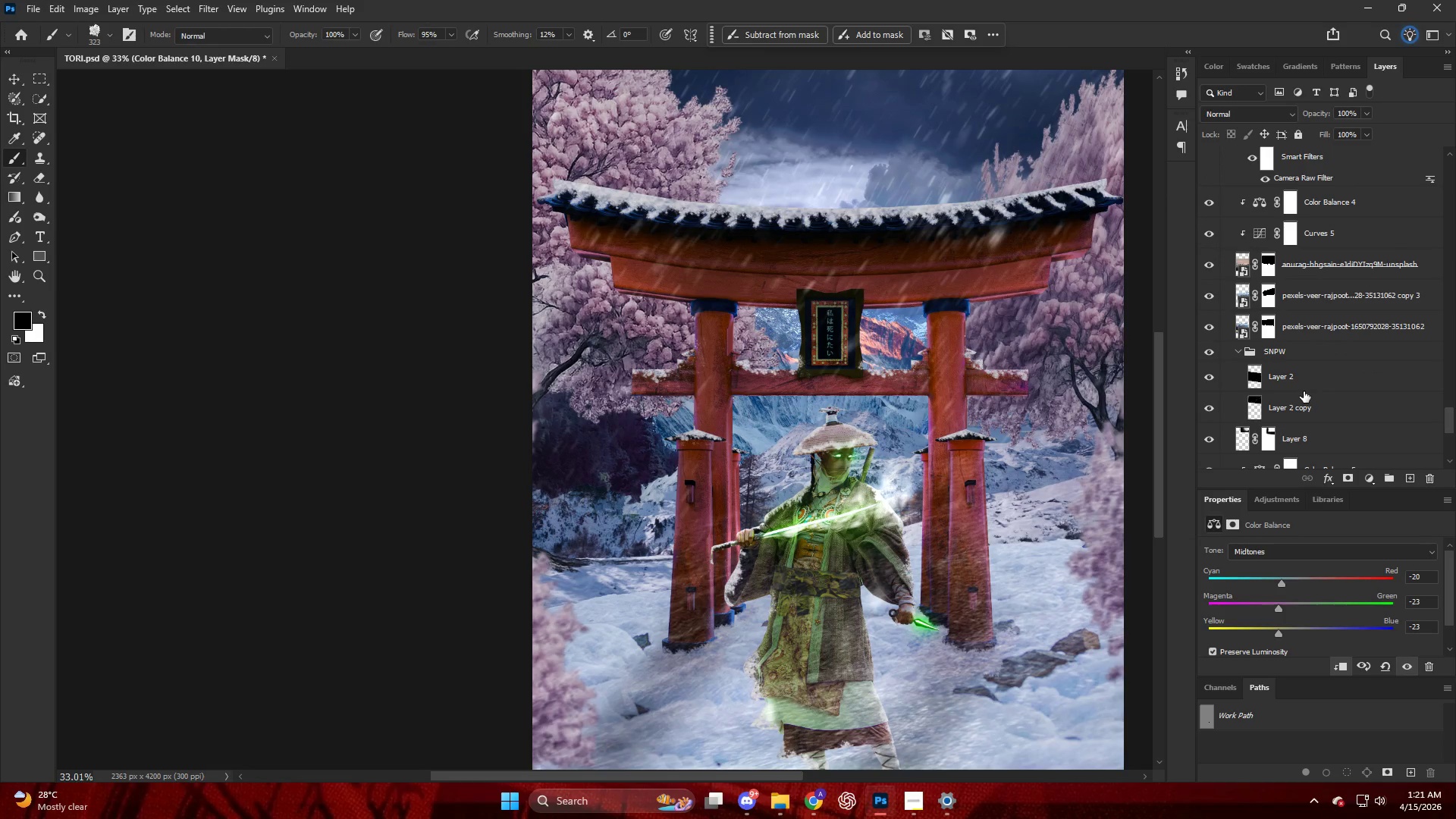 
scroll: coordinate [1304, 391], scroll_direction: up, amount: 3.0
 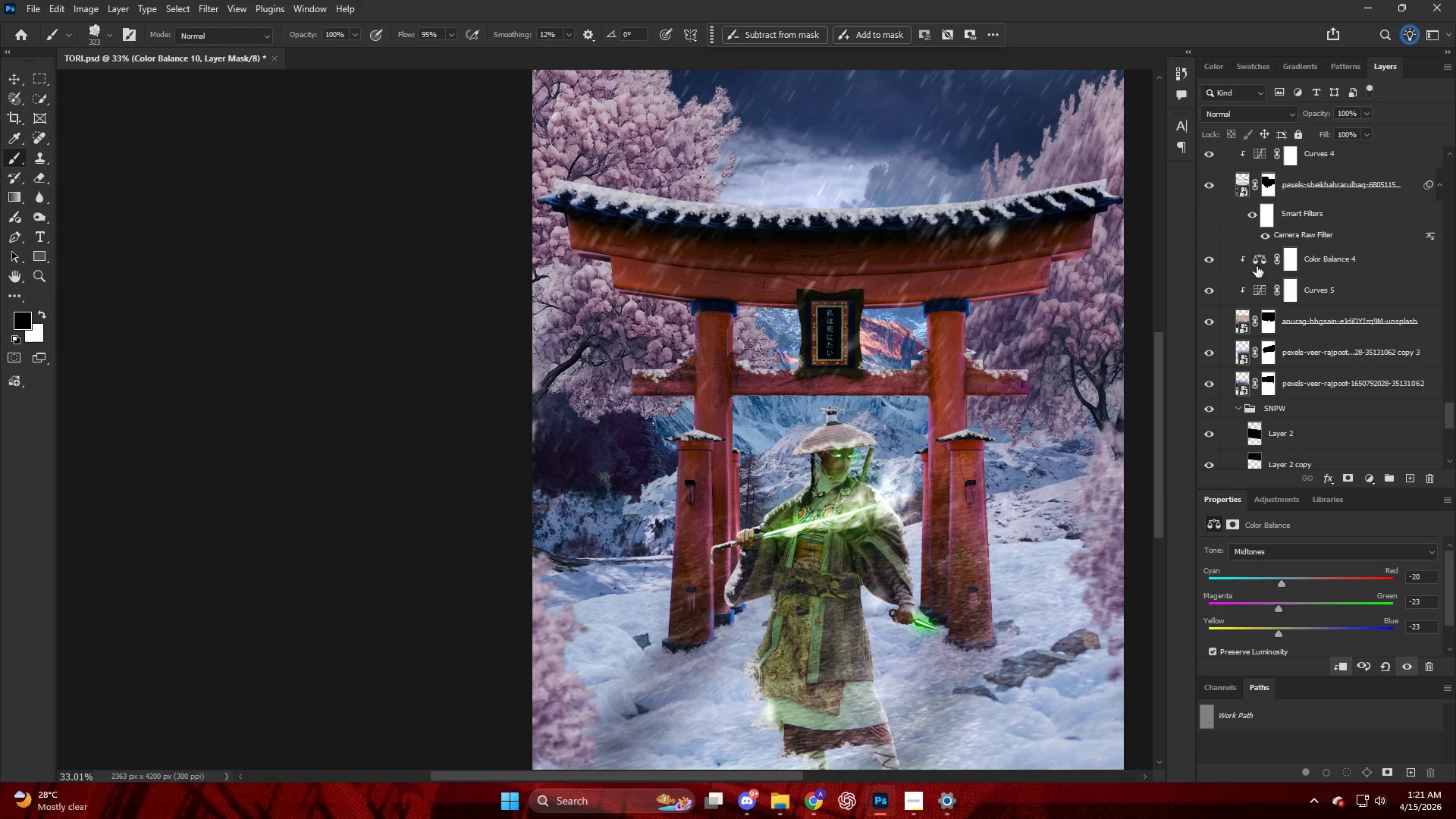 
left_click([1257, 254])
 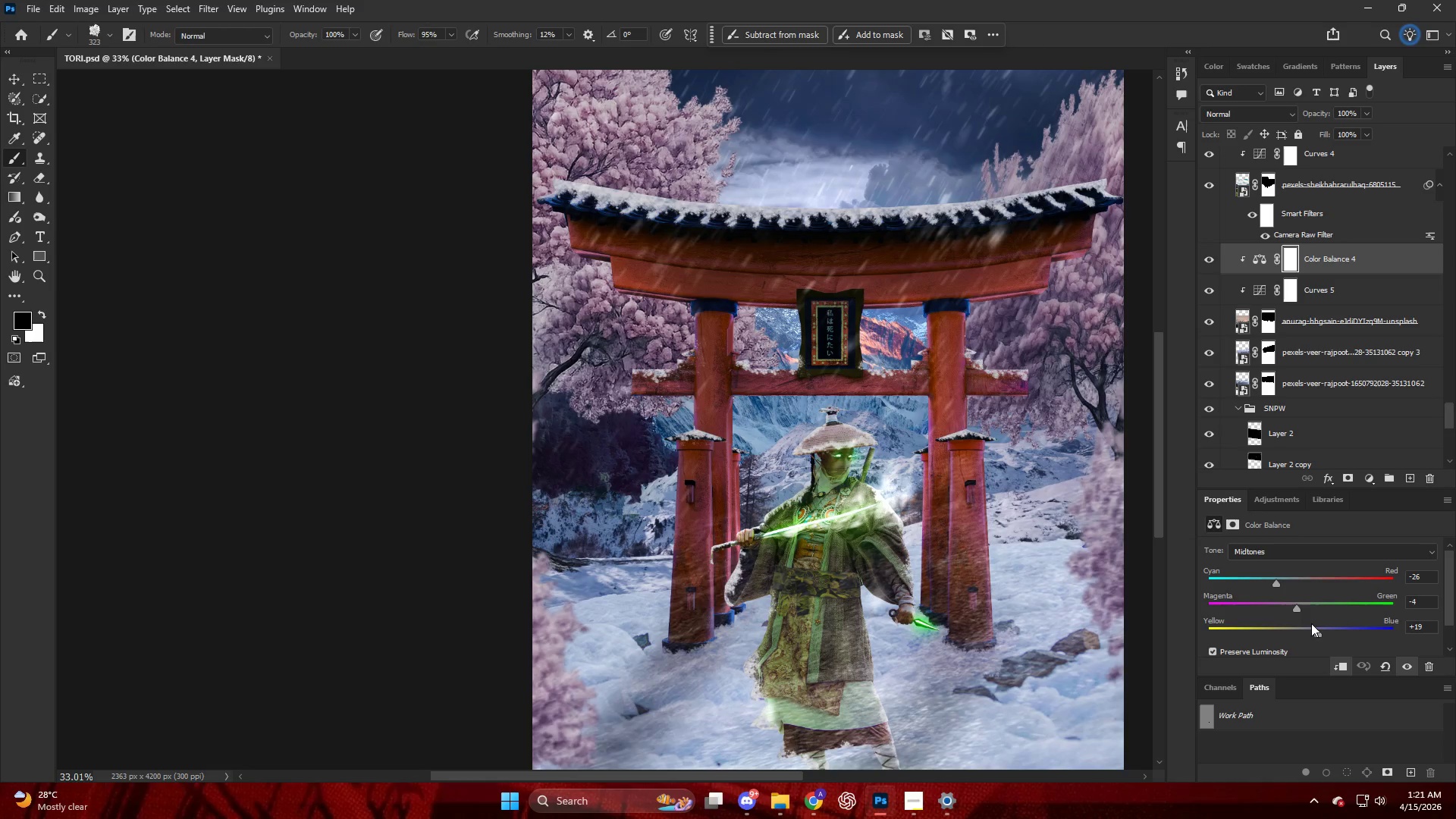 
left_click_drag(start_coordinate=[1316, 631], to_coordinate=[1309, 637])
 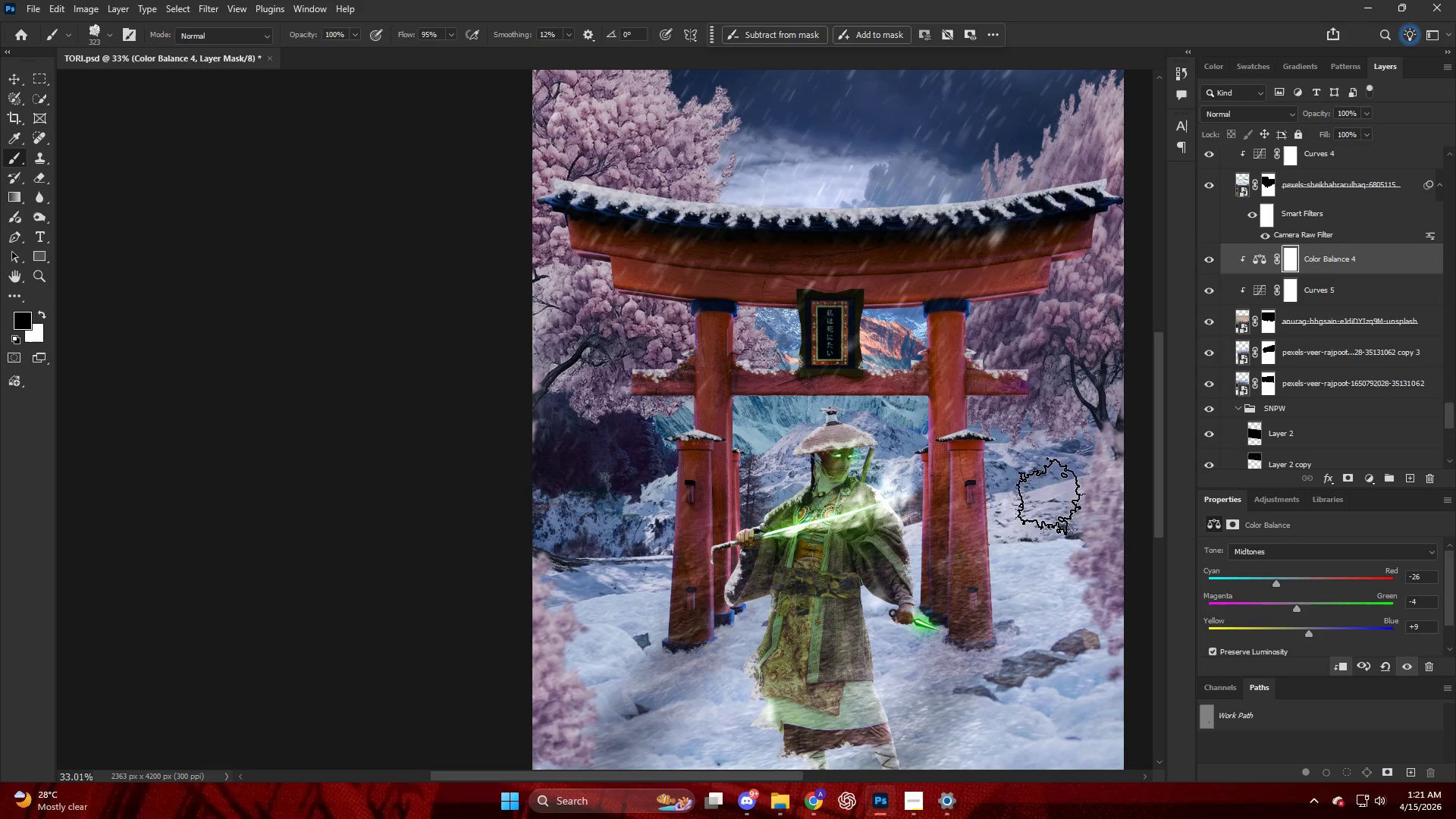 
hold_key(key=AltLeft, duration=0.53)
 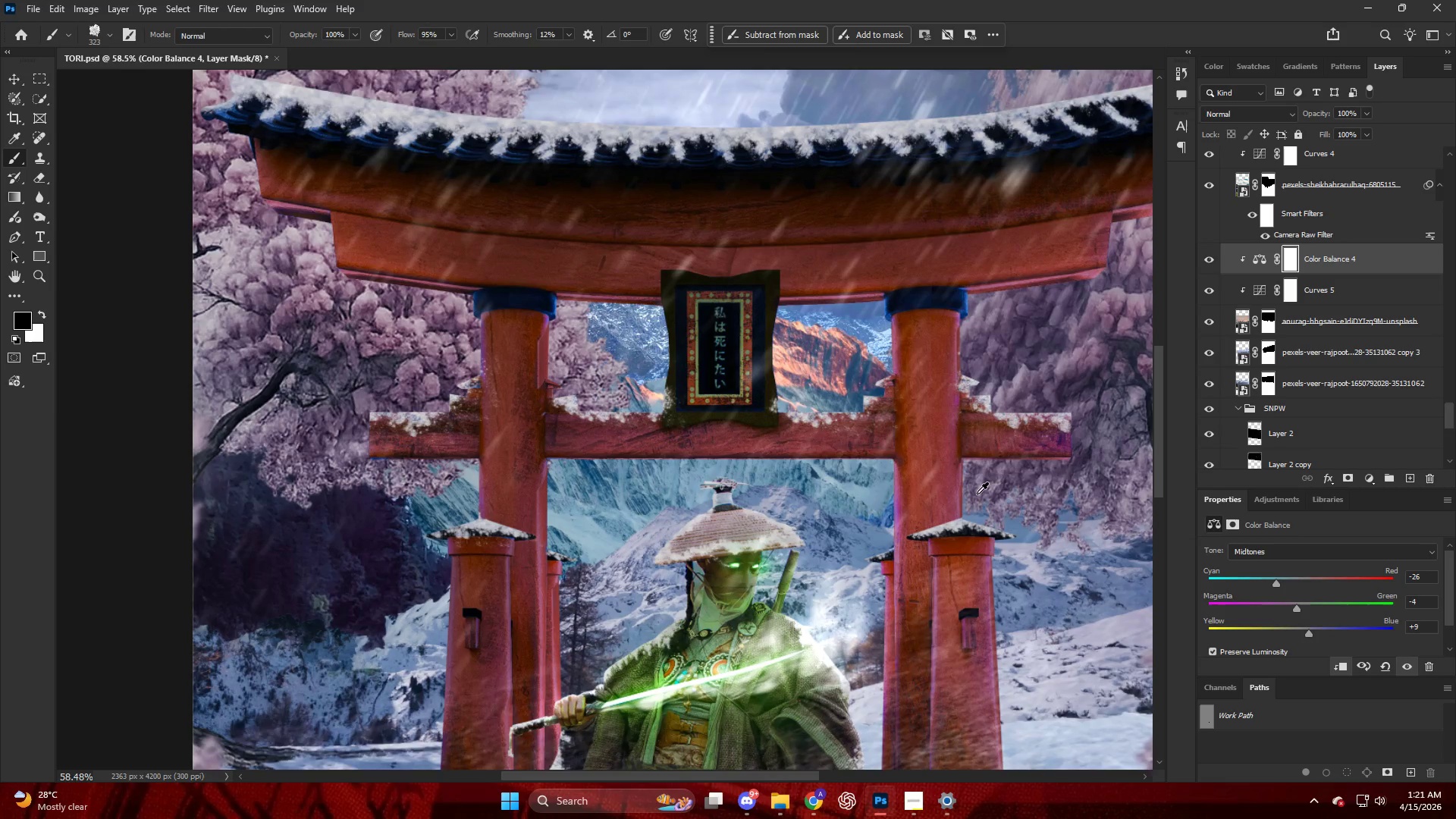 
key(Control+ControlLeft)
 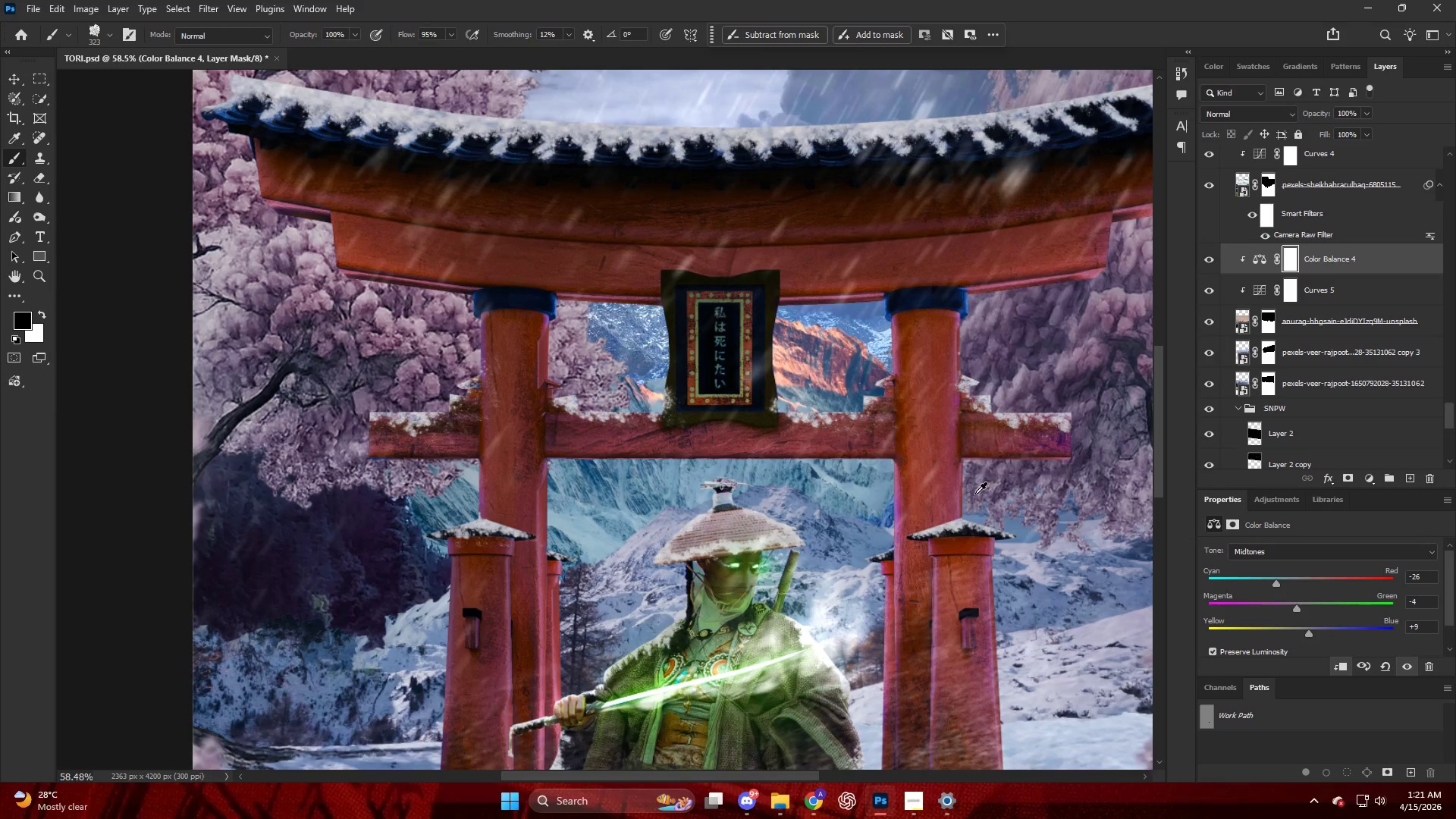 
key(Control+Z)
 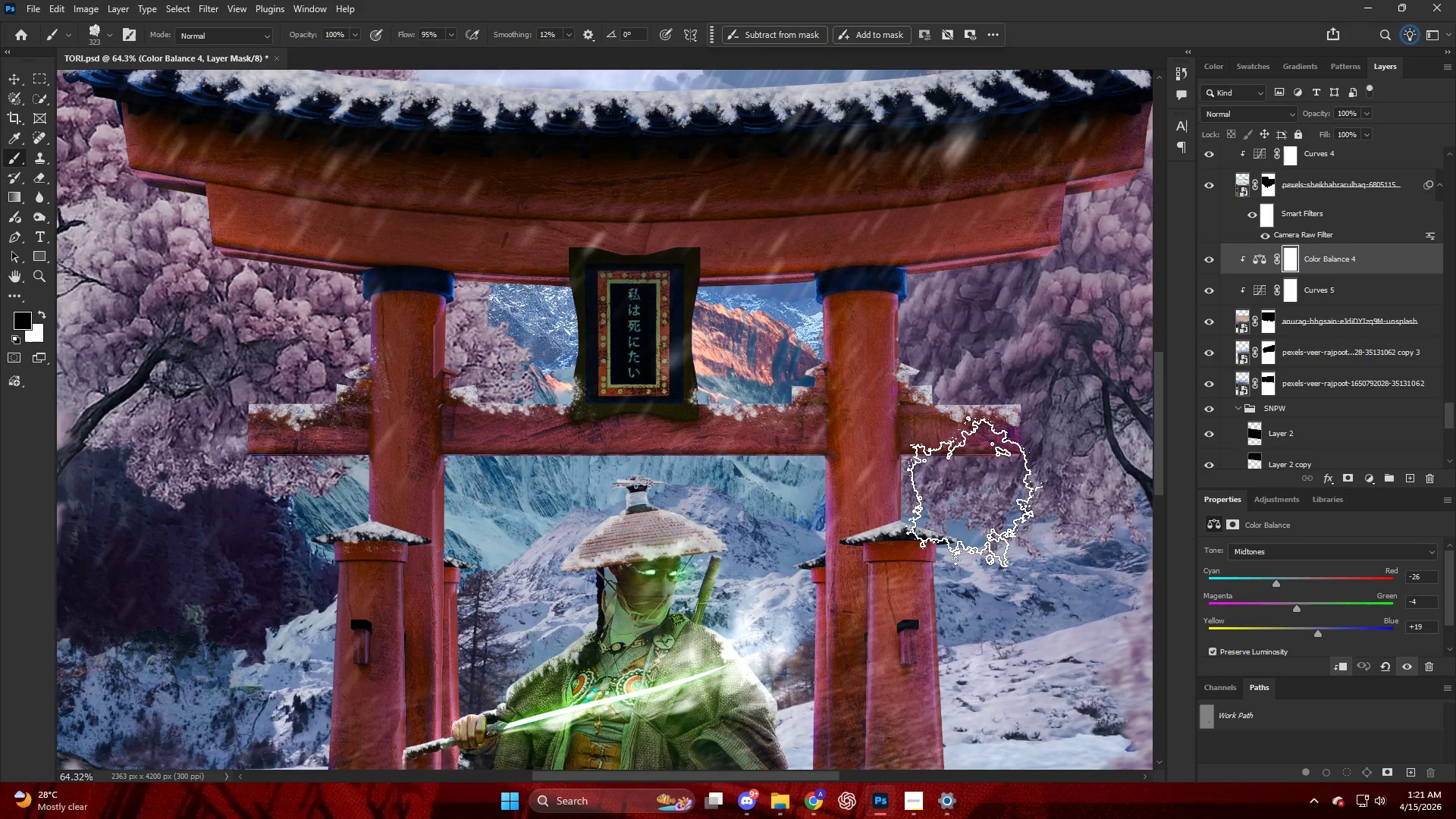 
scroll: coordinate [977, 494], scroll_direction: up, amount: 8.0
 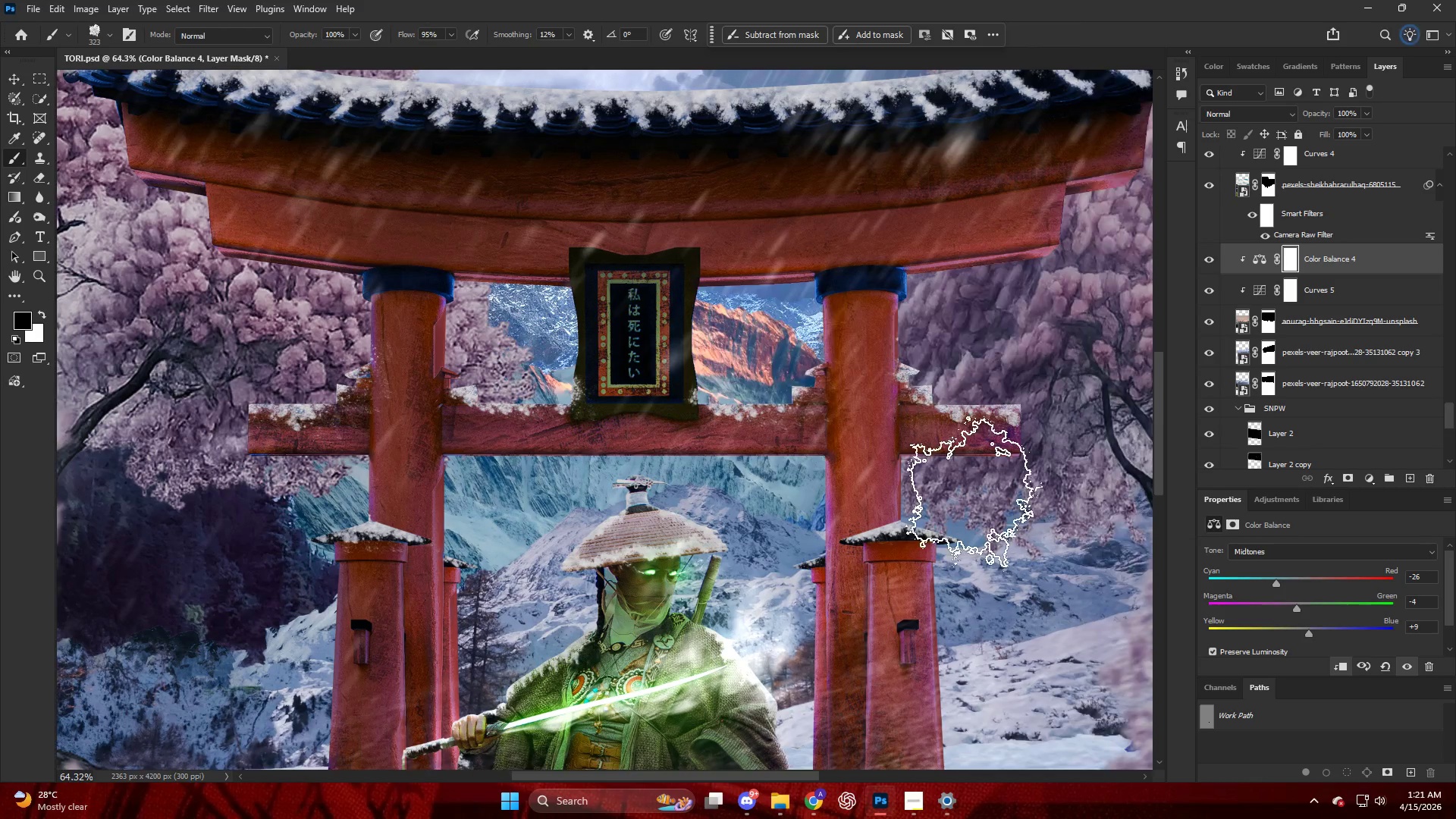 
scroll: coordinate [968, 495], scroll_direction: down, amount: 8.0
 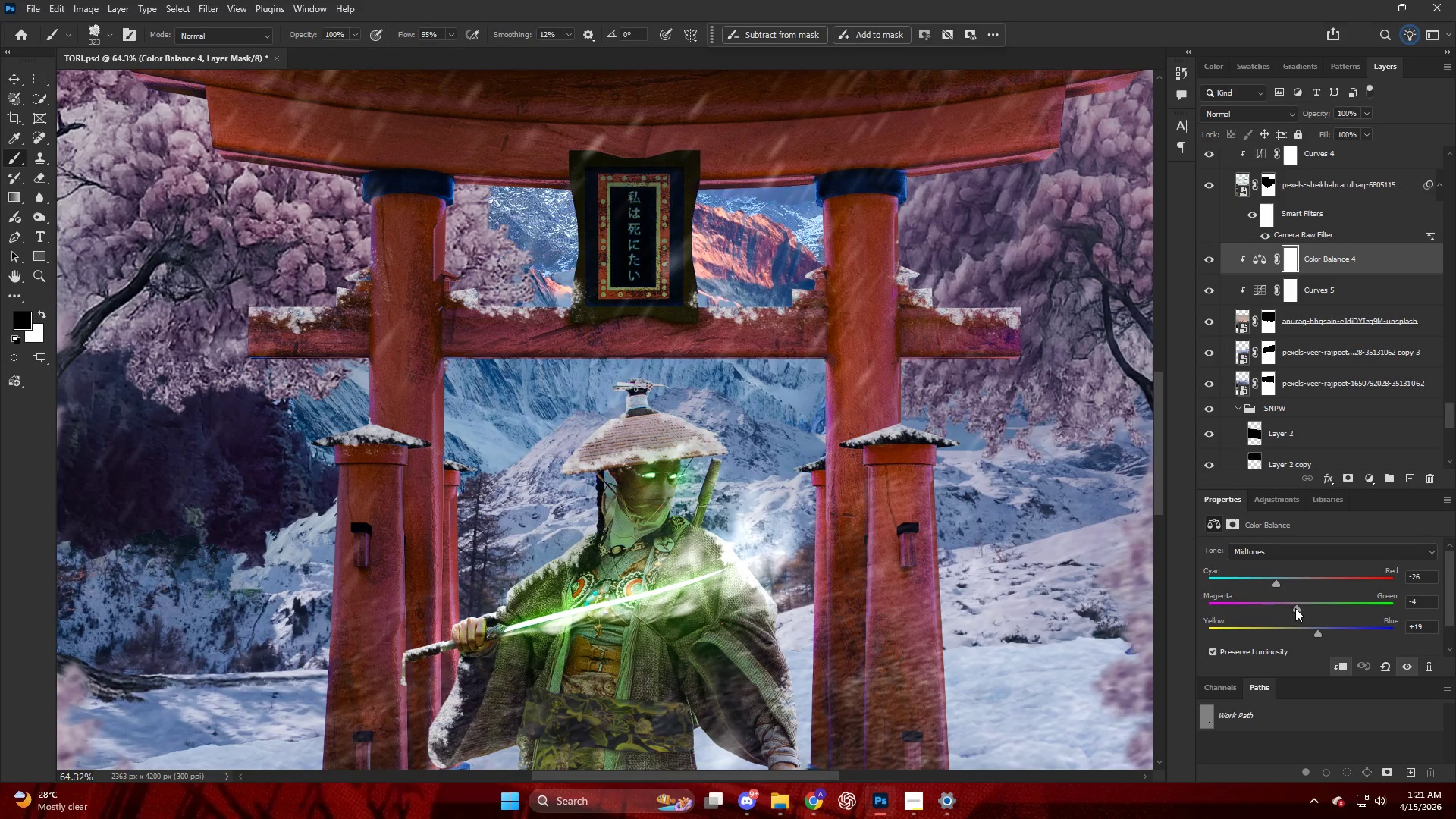 
left_click_drag(start_coordinate=[1298, 607], to_coordinate=[1292, 614])
 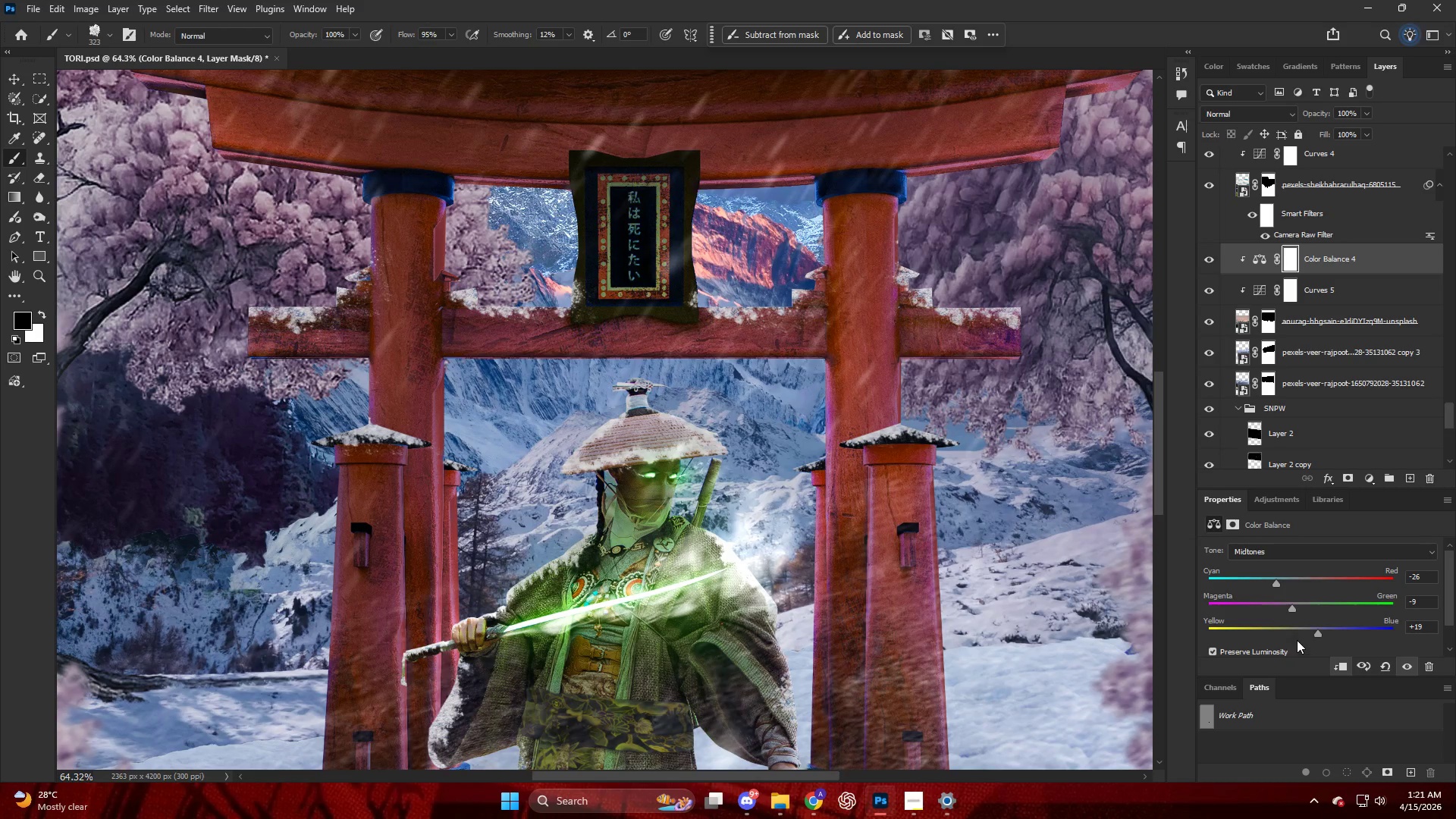 
left_click_drag(start_coordinate=[1308, 632], to_coordinate=[1309, 644])
 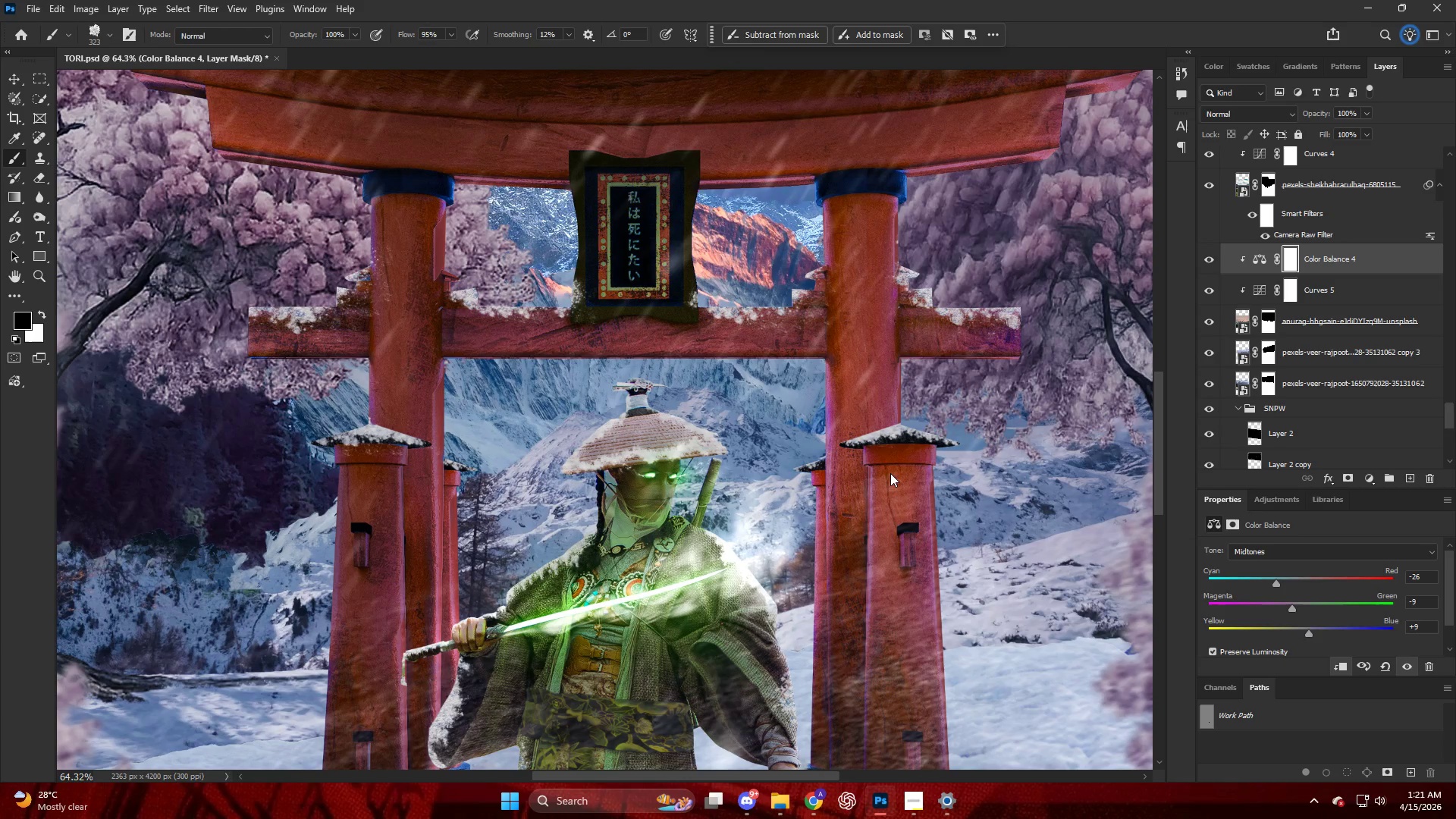 
key(Alt+AltLeft)
 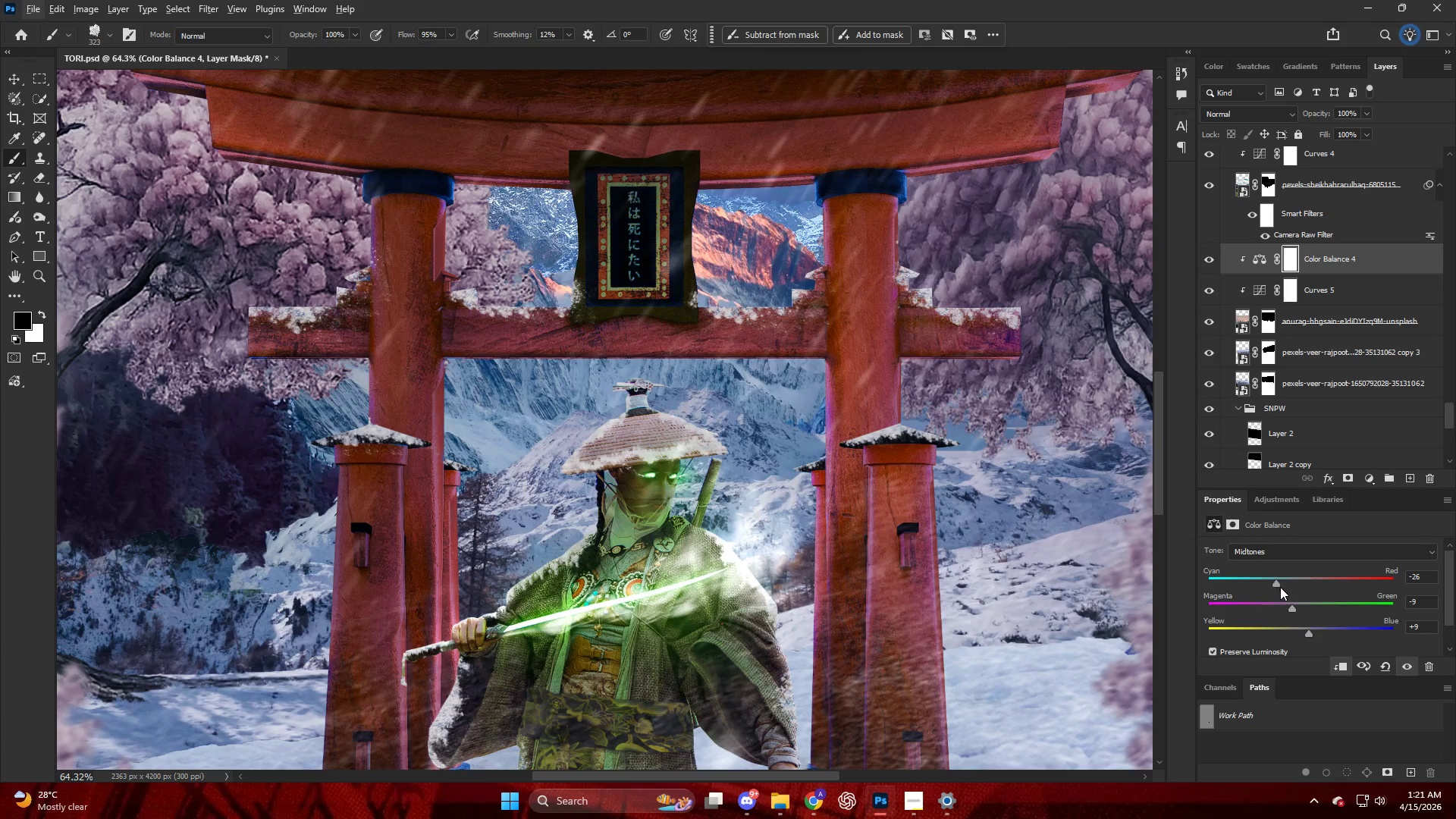 
left_click_drag(start_coordinate=[1291, 605], to_coordinate=[1283, 605])
 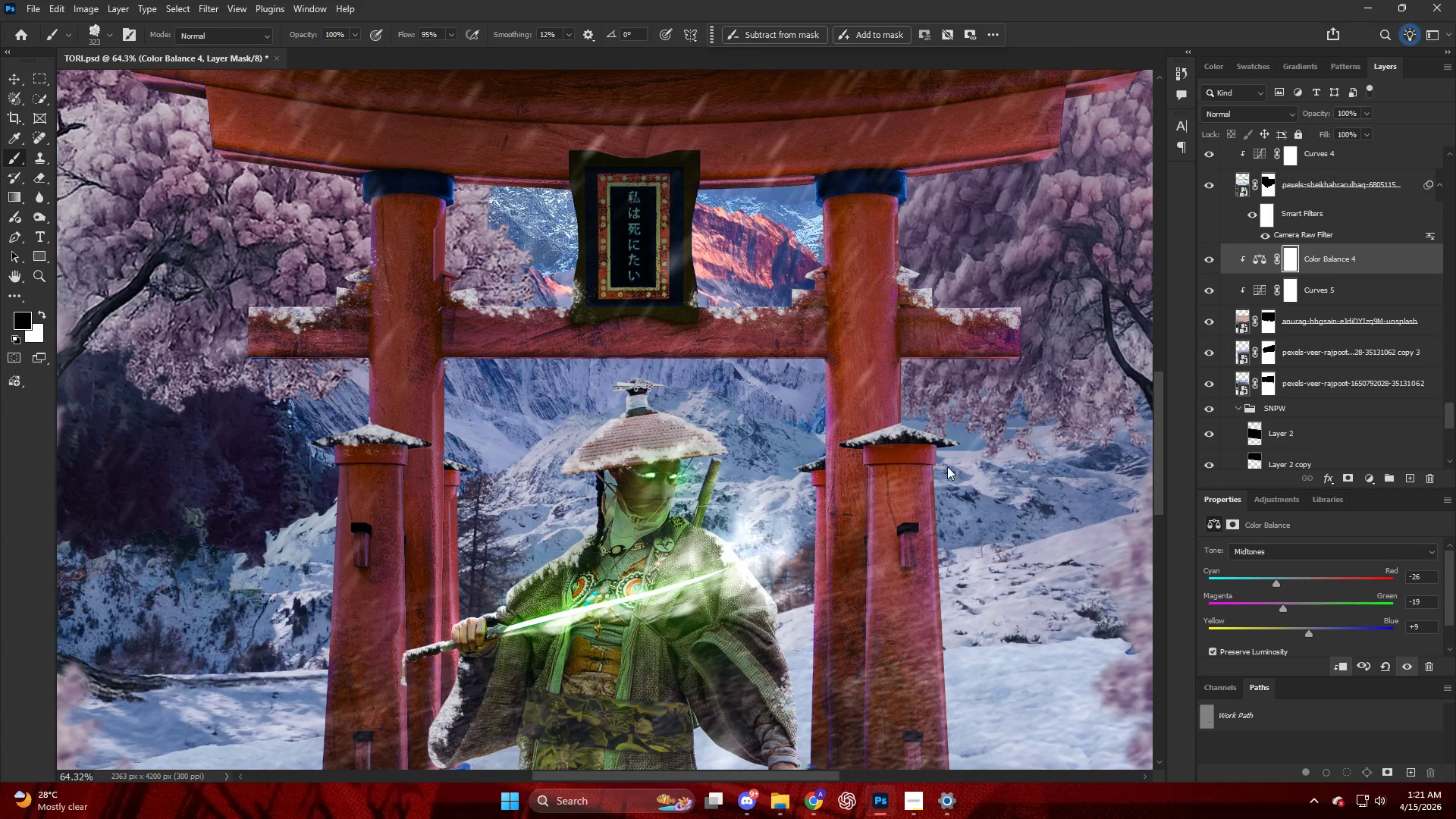 
hold_key(key=AltLeft, duration=0.86)
scroll: coordinate [953, 461], scroll_direction: down, amount: 11.0
 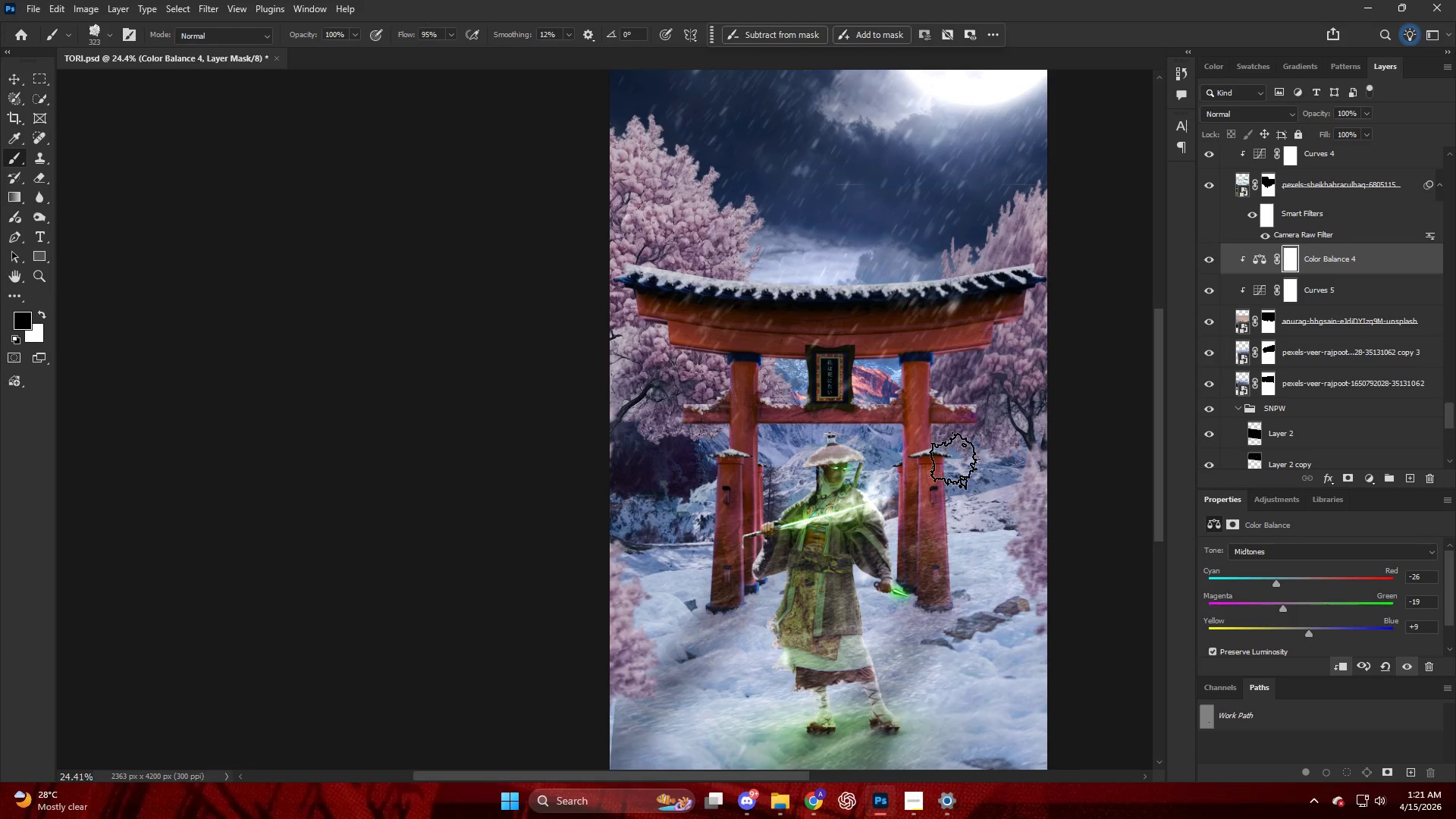 
hold_key(key=AltLeft, duration=0.58)
scroll: coordinate [888, 395], scroll_direction: up, amount: 9.0
 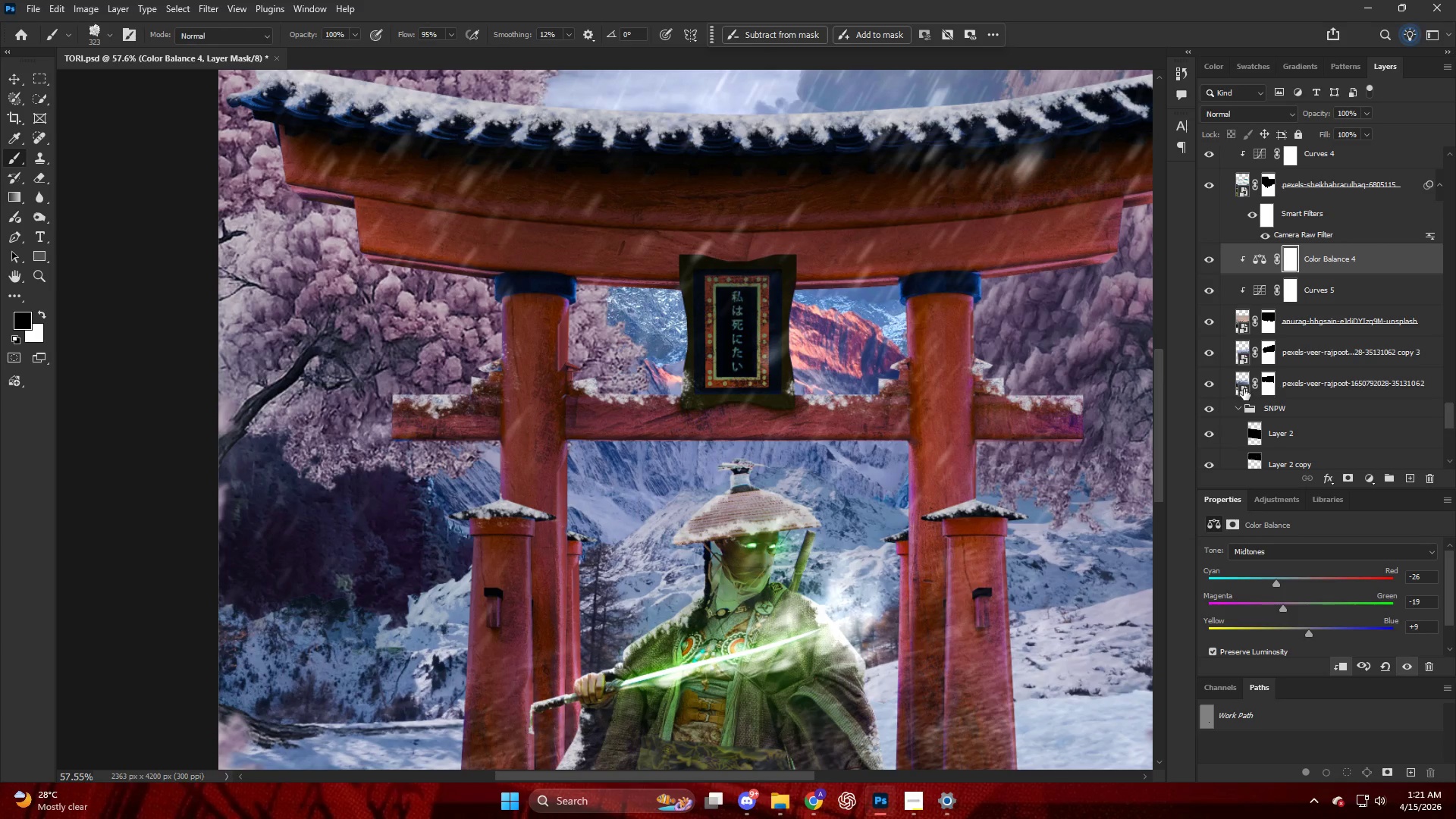 
left_click([1210, 351])
 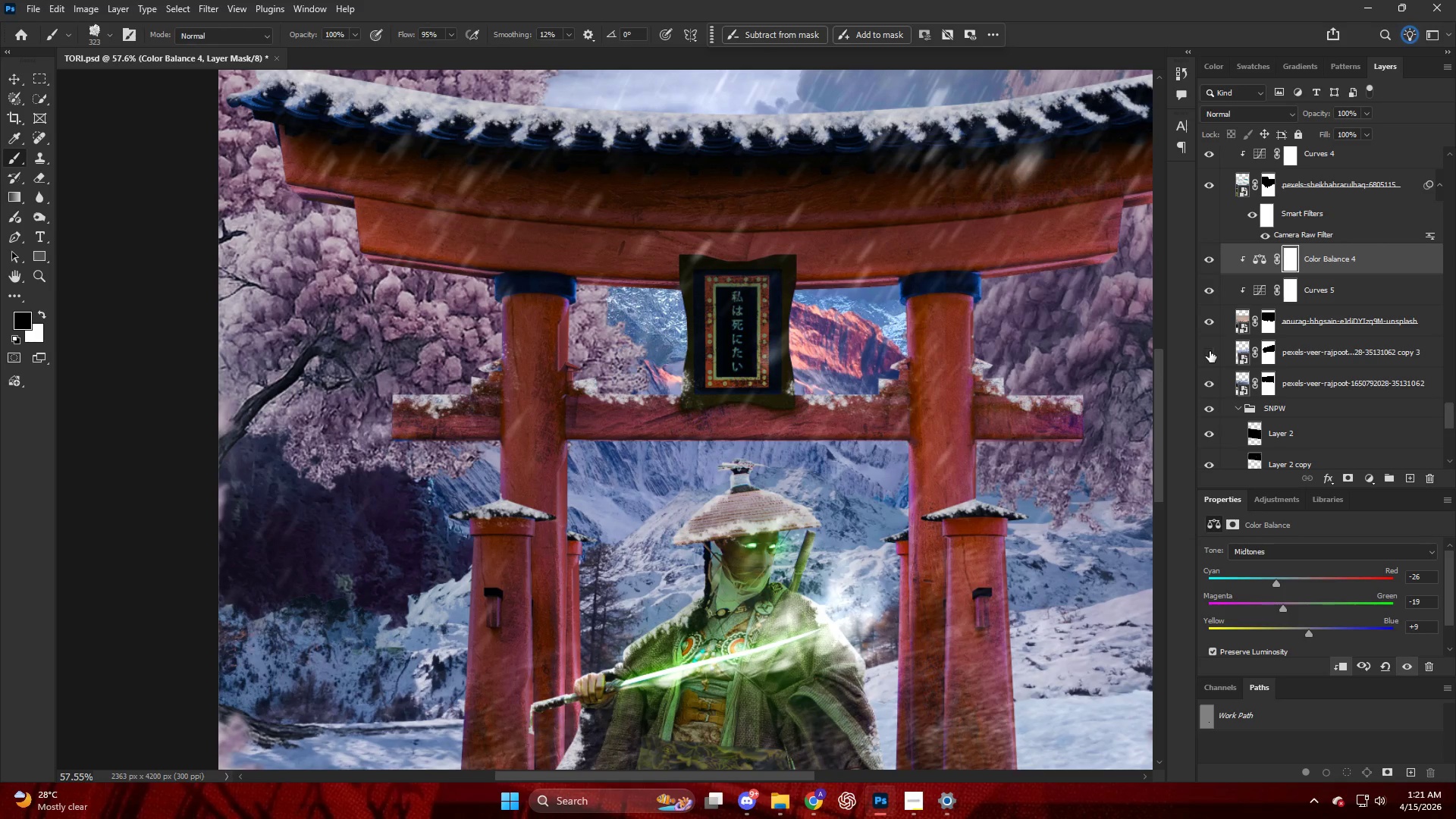 
left_click([1210, 351])
 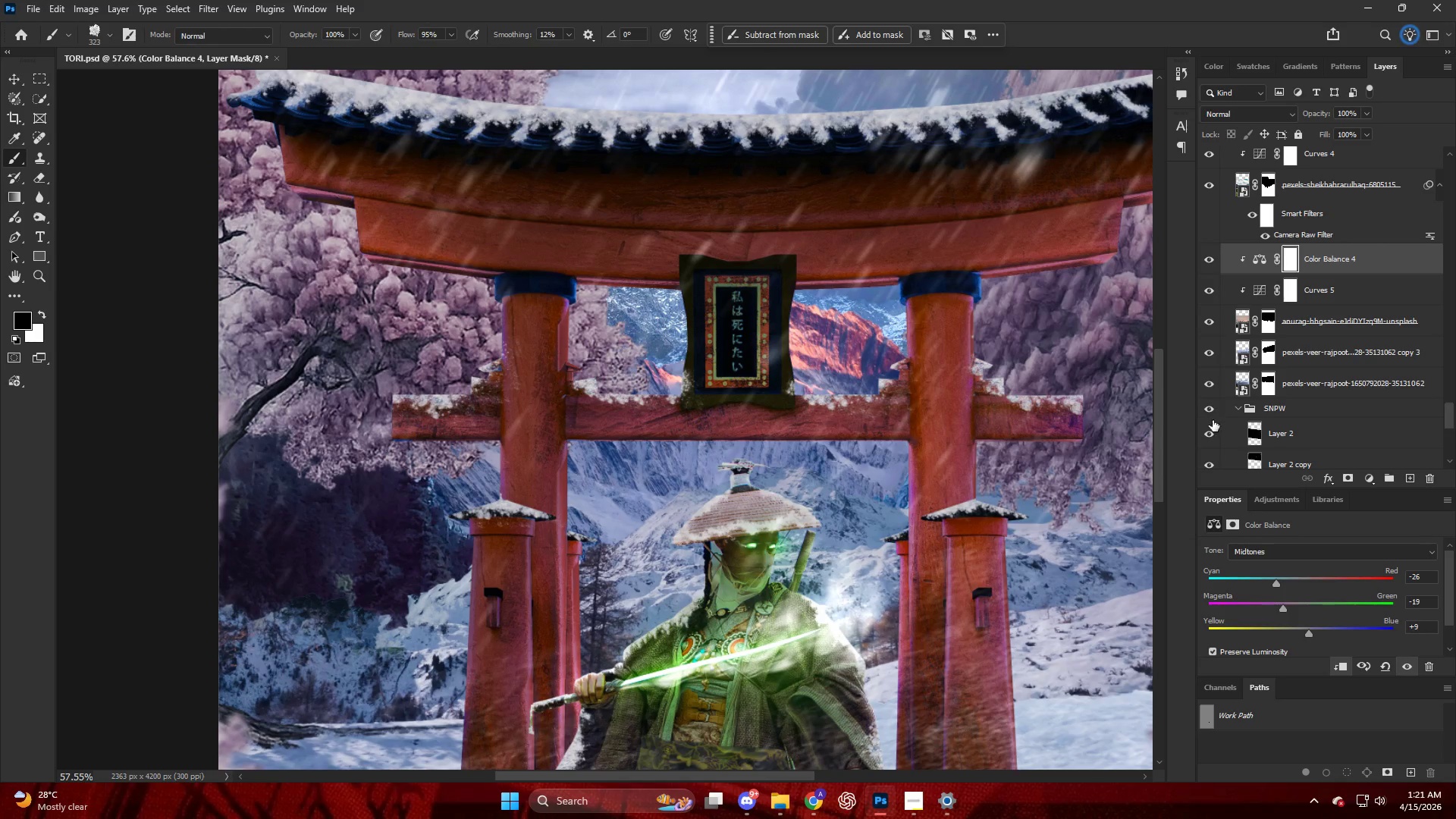 
scroll: coordinate [1208, 428], scroll_direction: down, amount: 21.0
 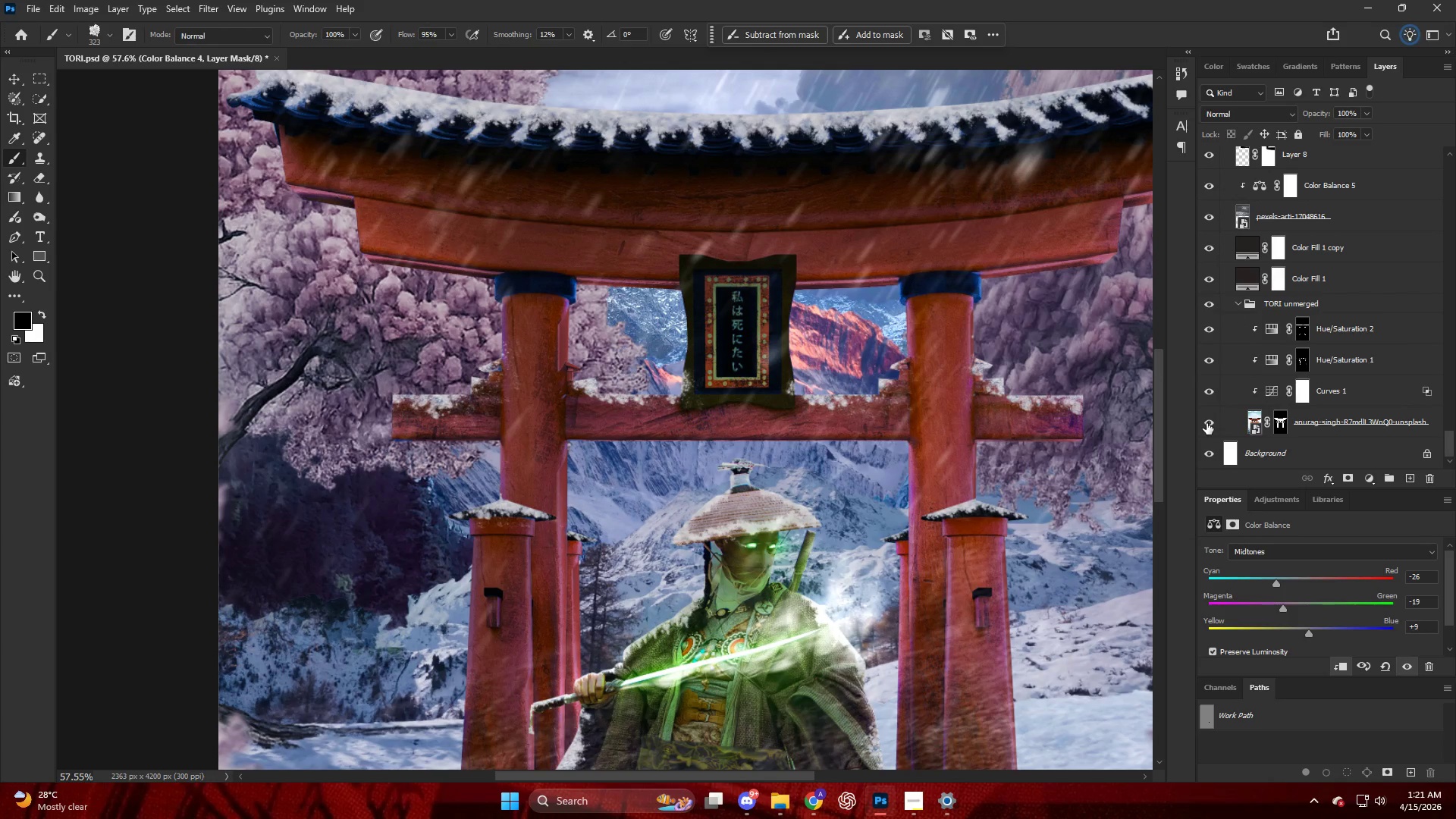 
scroll: coordinate [1207, 423], scroll_direction: up, amount: 4.0
 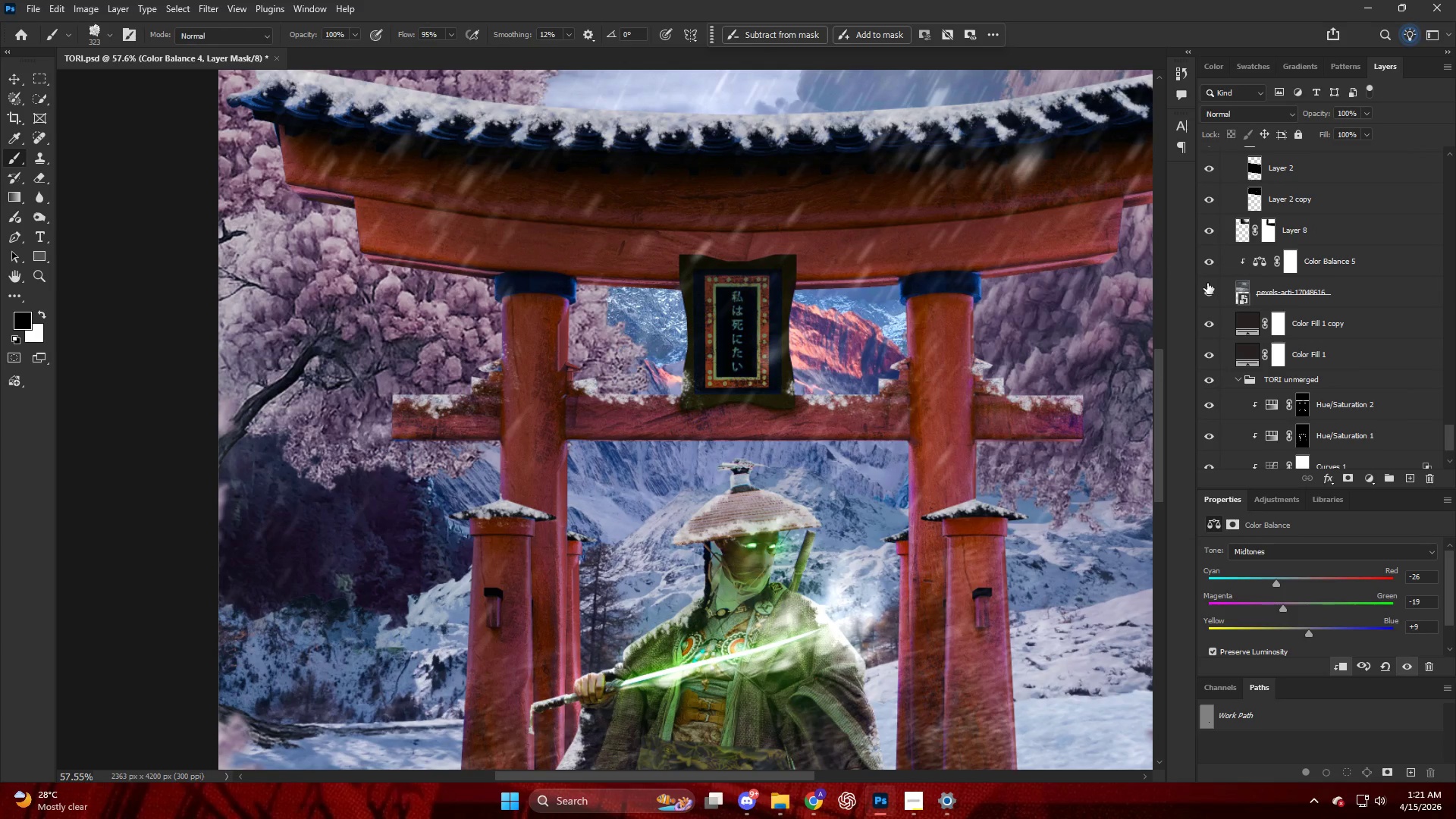 
left_click([1206, 291])
 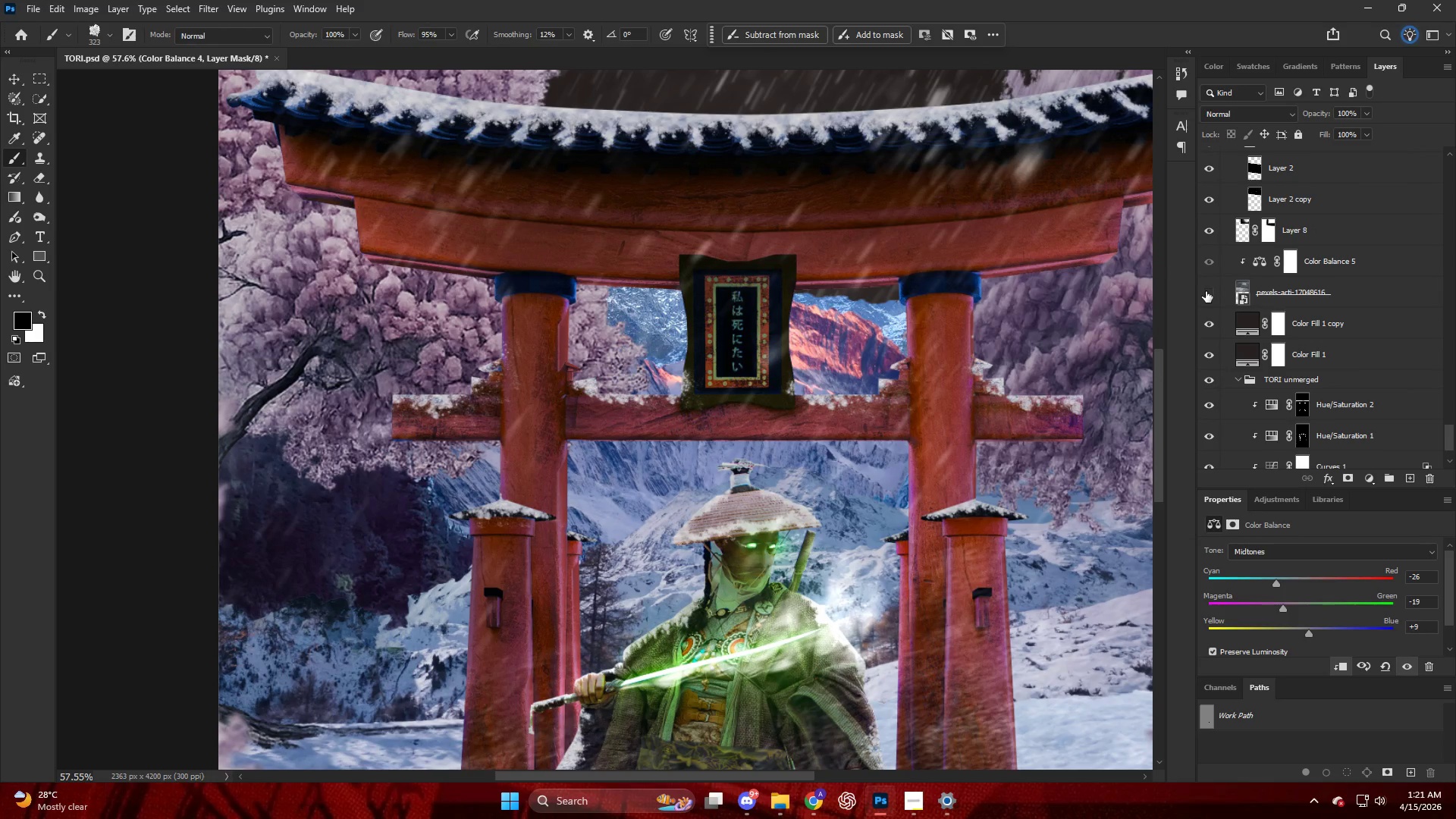 
left_click([1206, 291])
 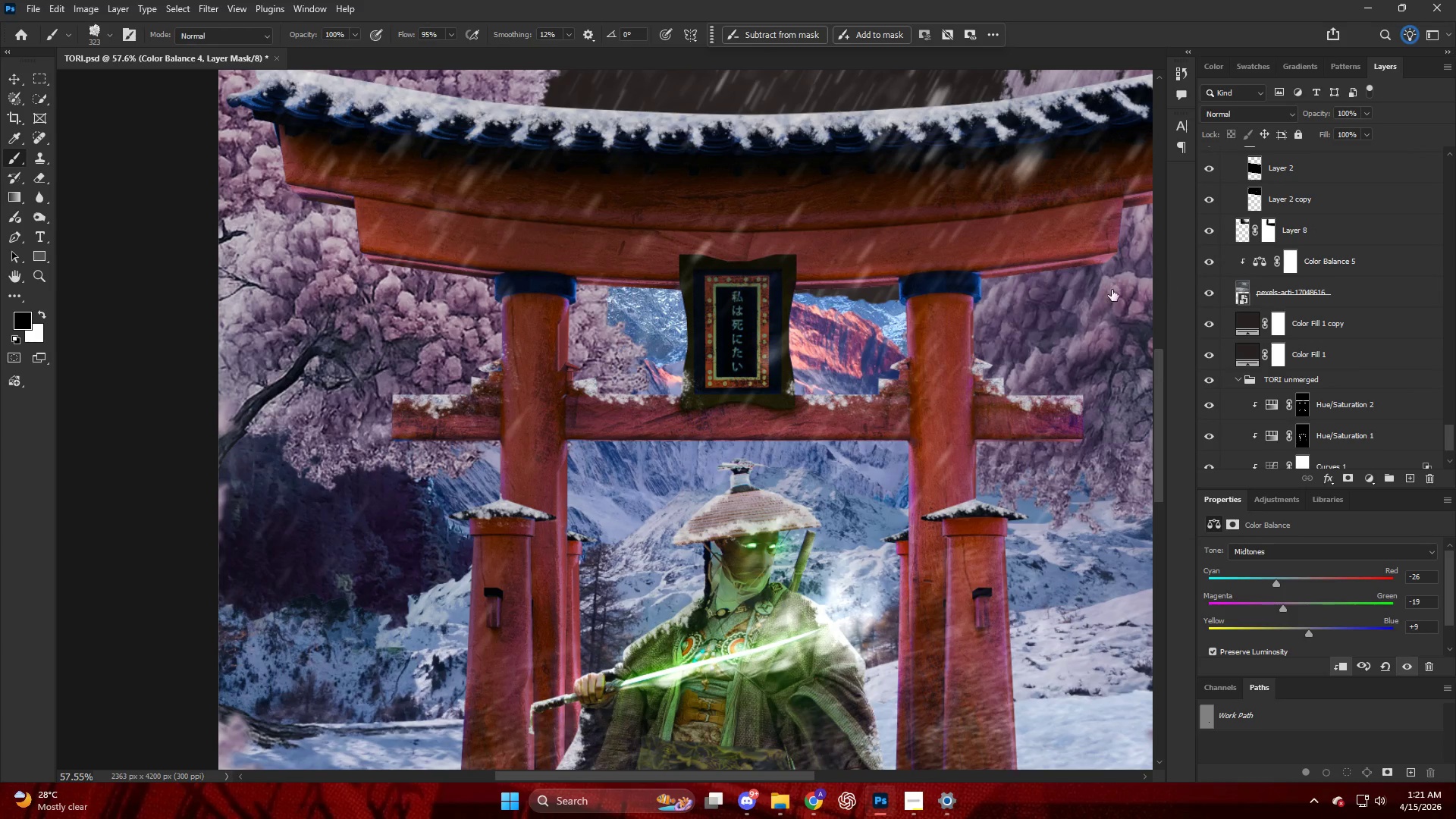 
hold_key(key=AltLeft, duration=0.45)
 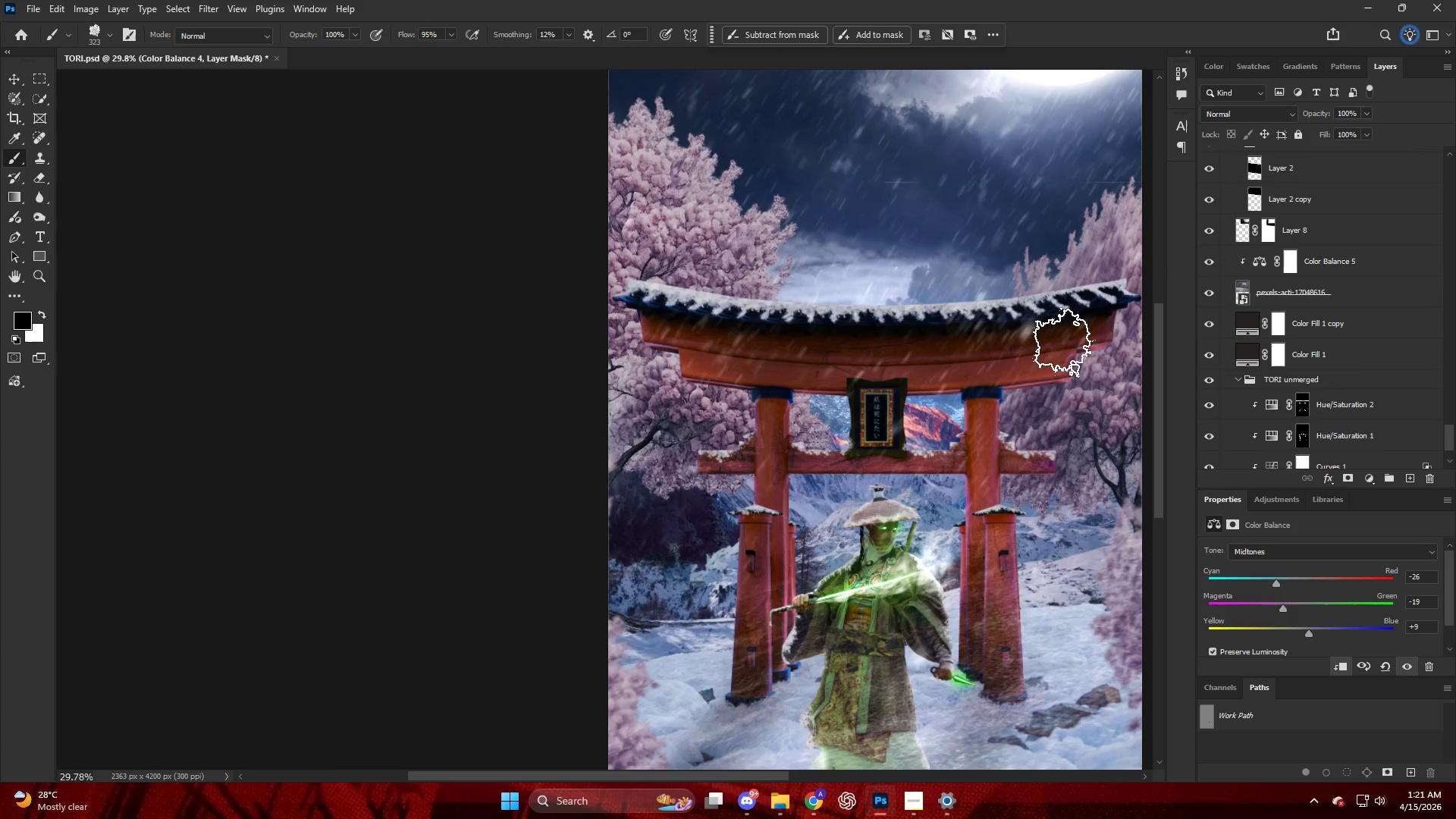 
key(Alt+AltLeft)
 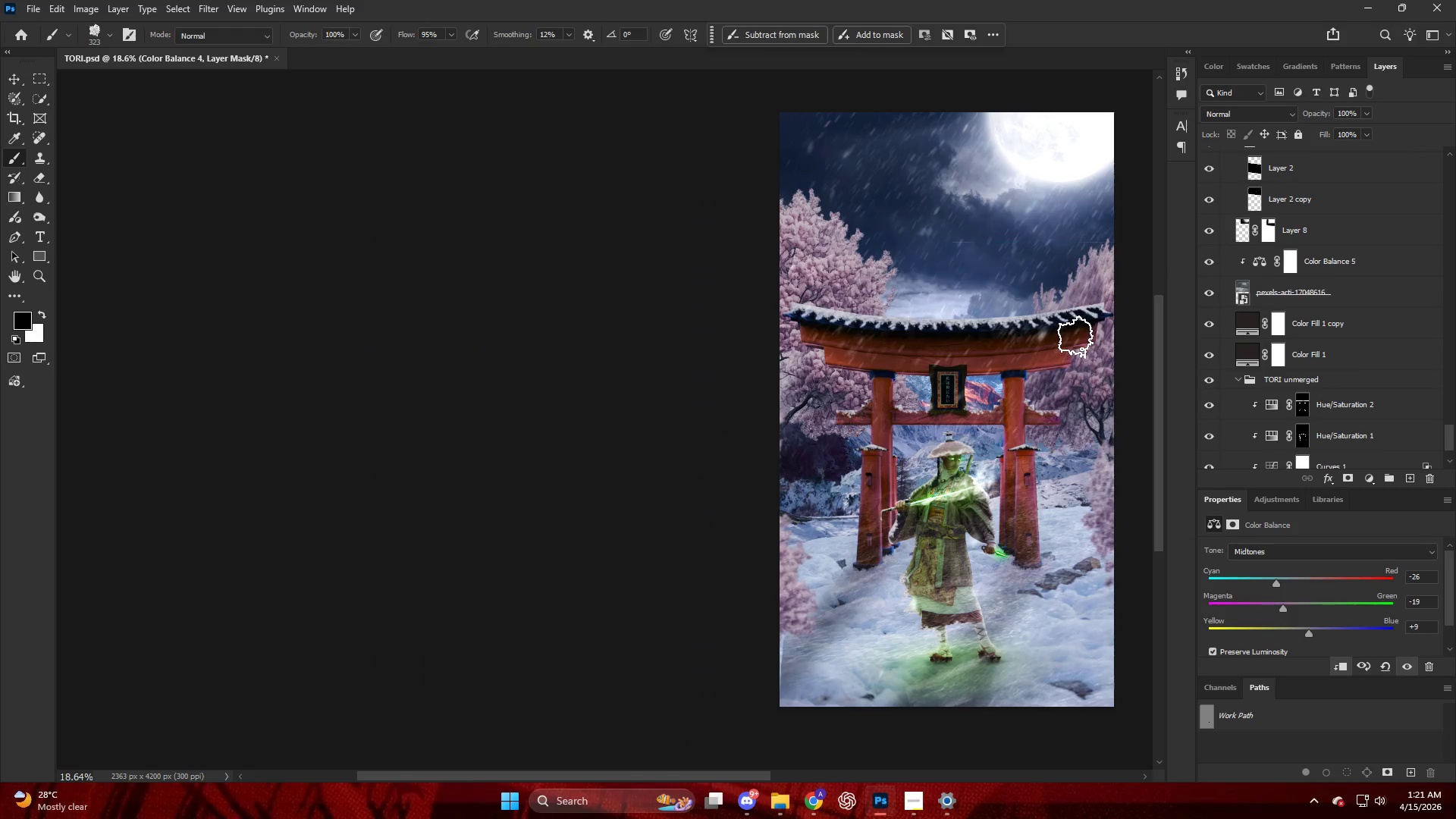 
key(Control+ControlLeft)
 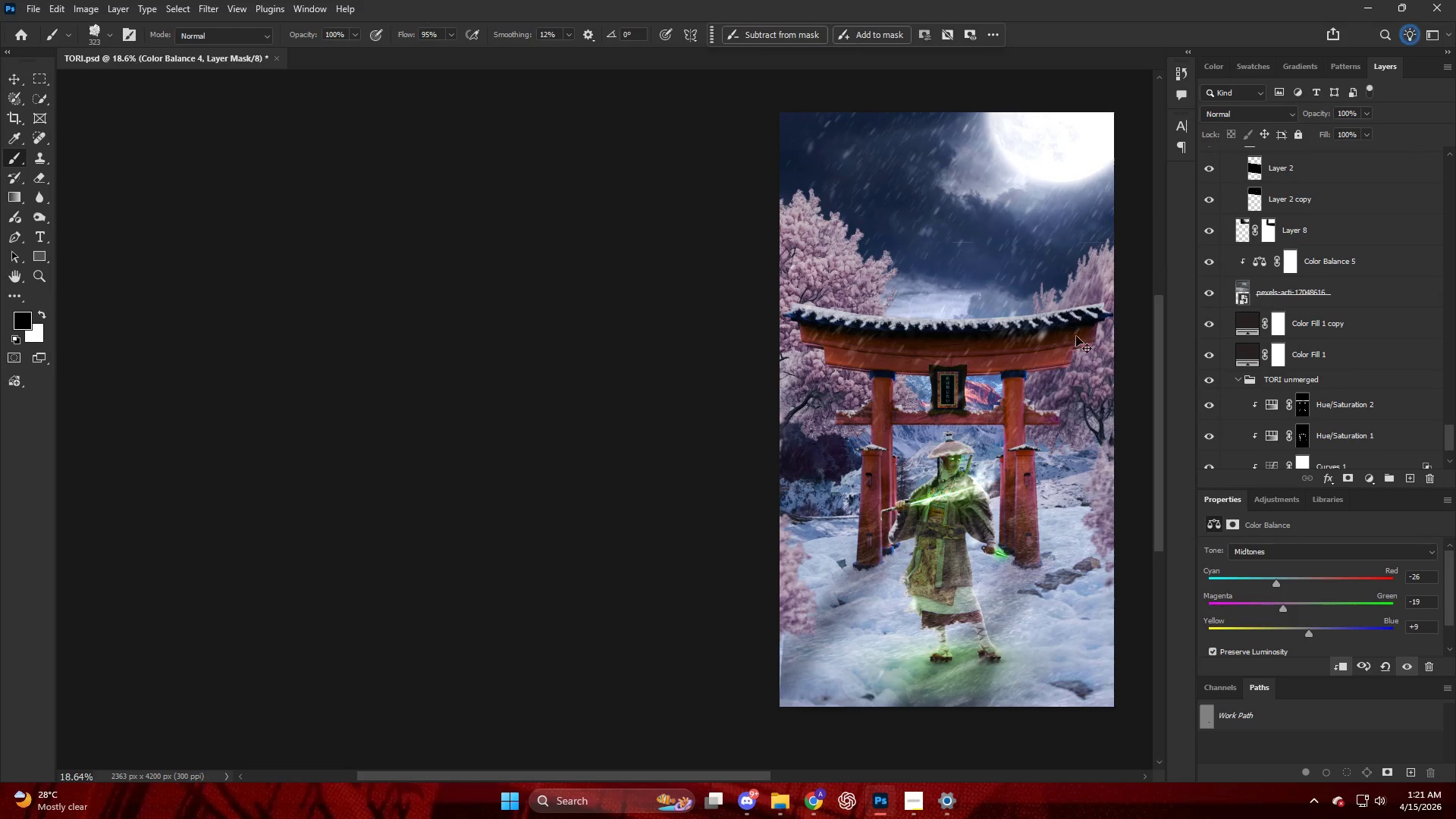 
scroll: coordinate [1077, 336], scroll_direction: down, amount: 8.0
 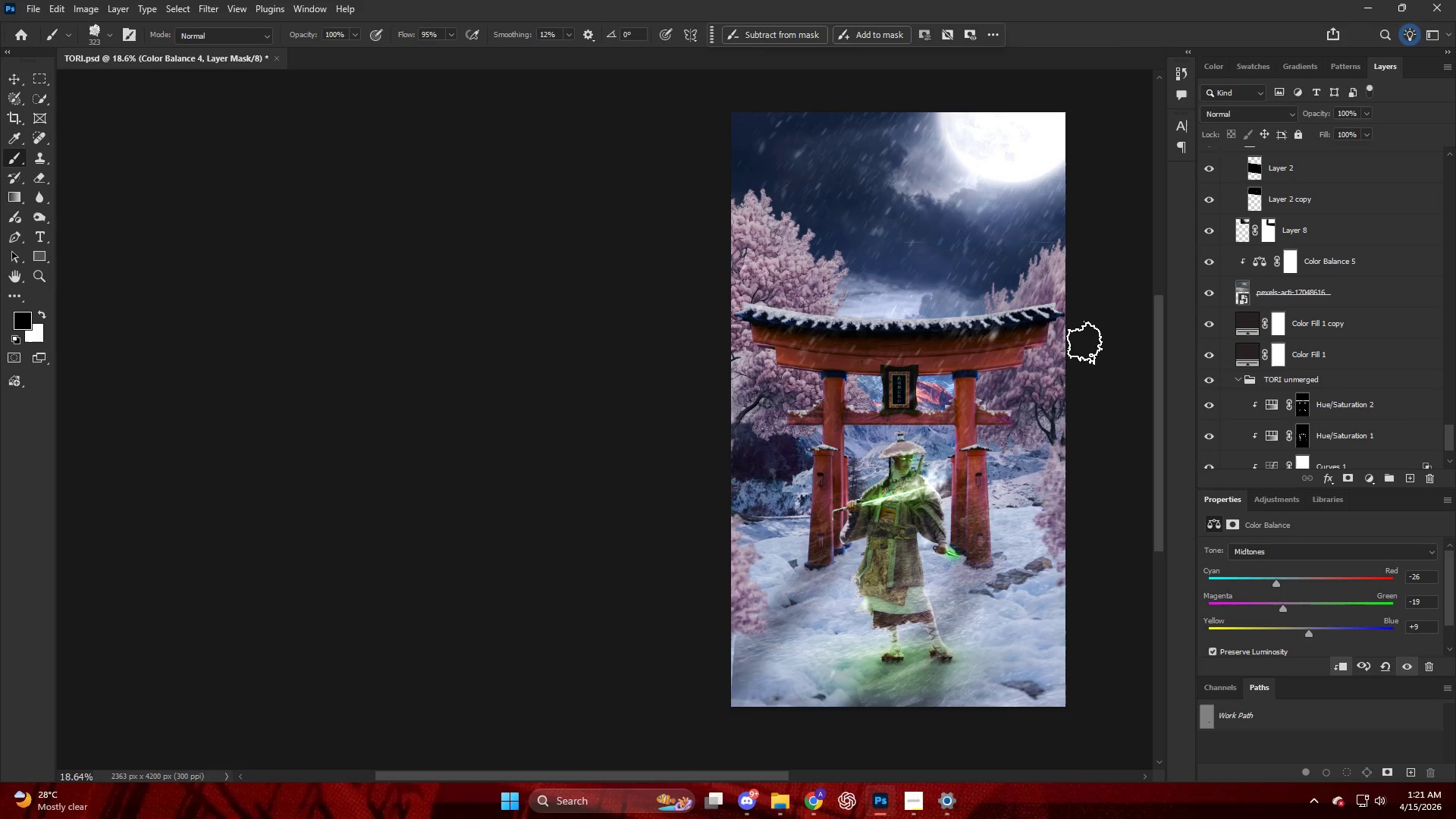 
key(Alt+AltLeft)
 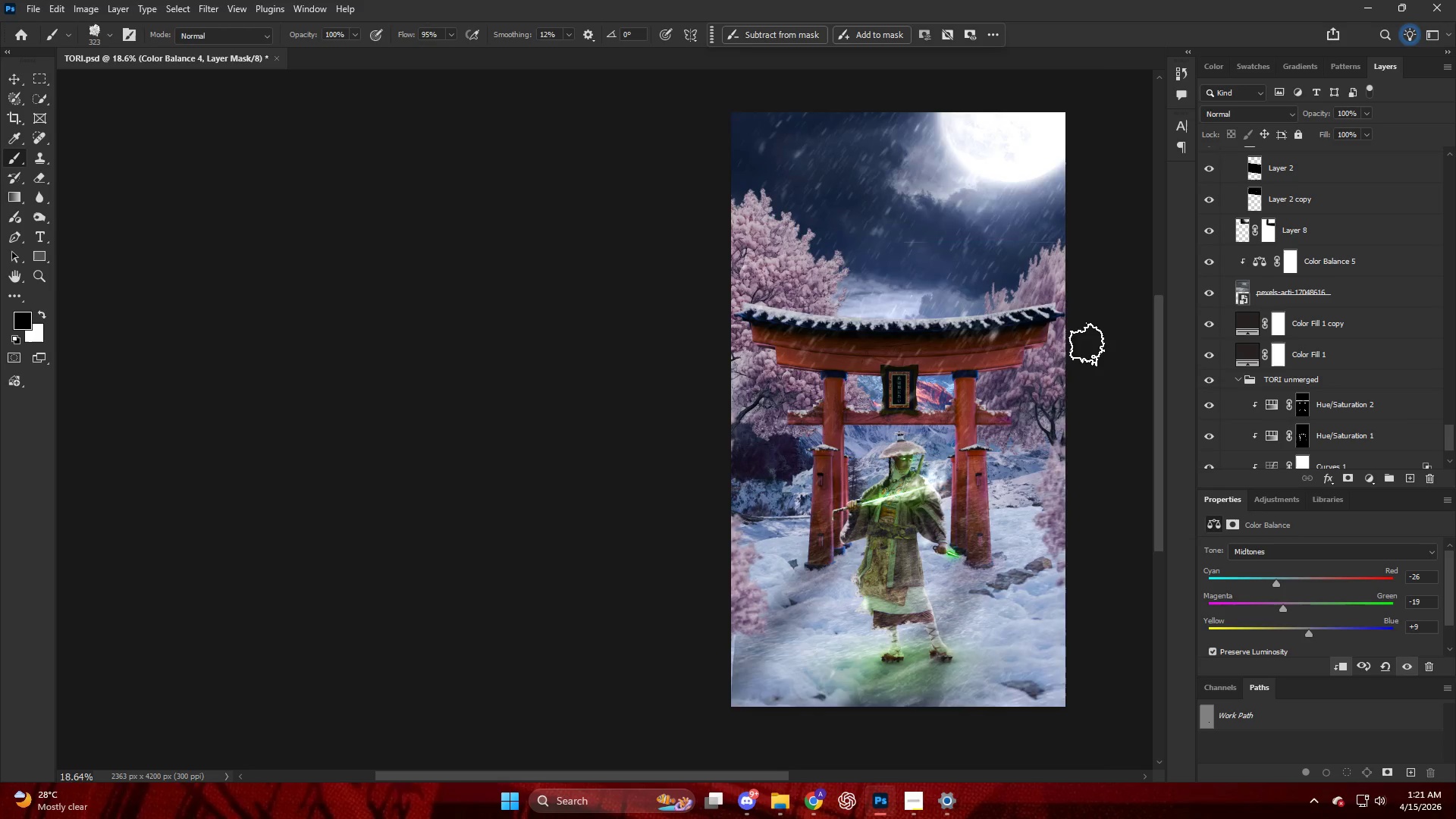 
scroll: coordinate [1087, 345], scroll_direction: up, amount: 4.0
 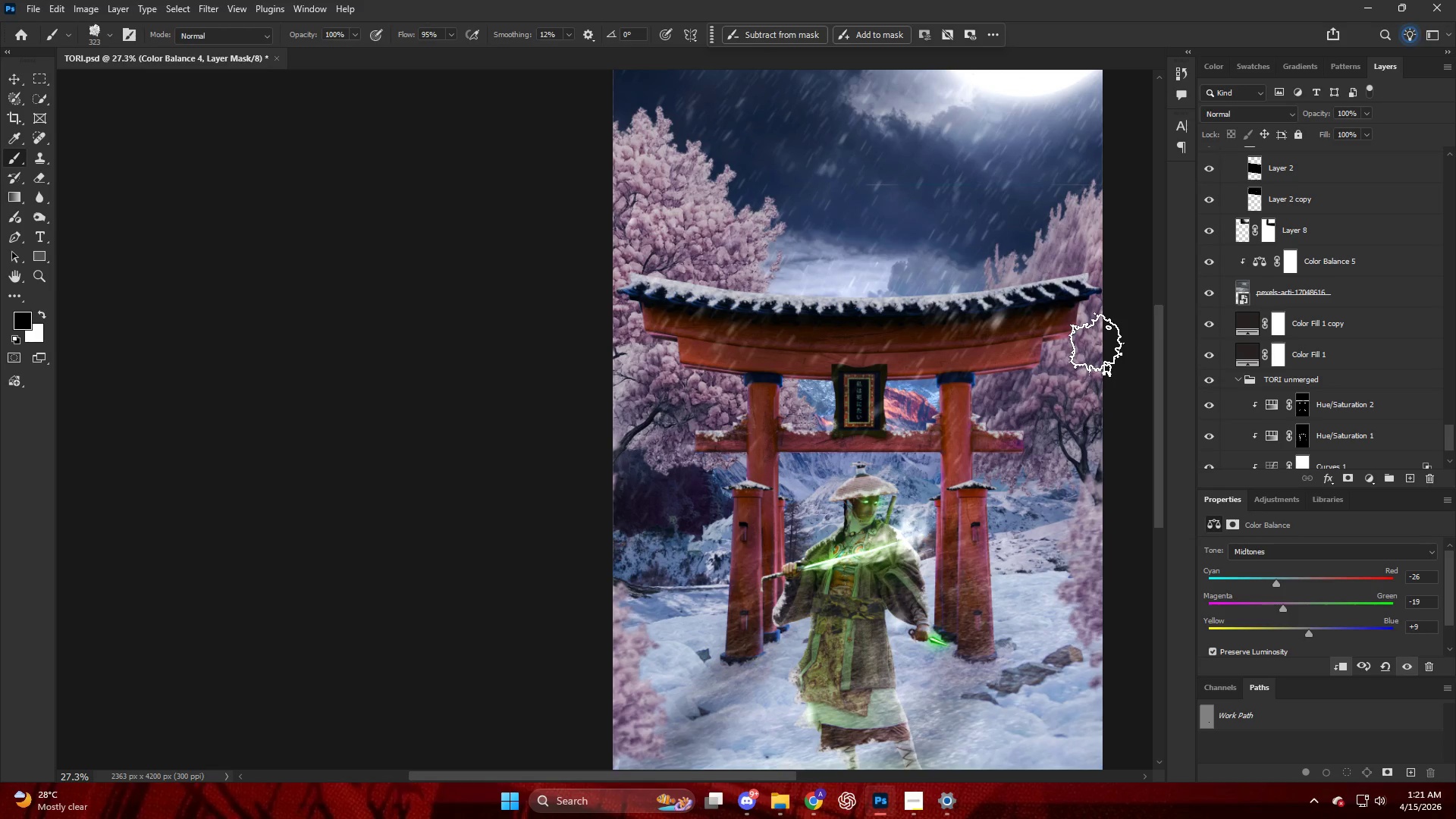 
hold_key(key=AltLeft, duration=0.69)
 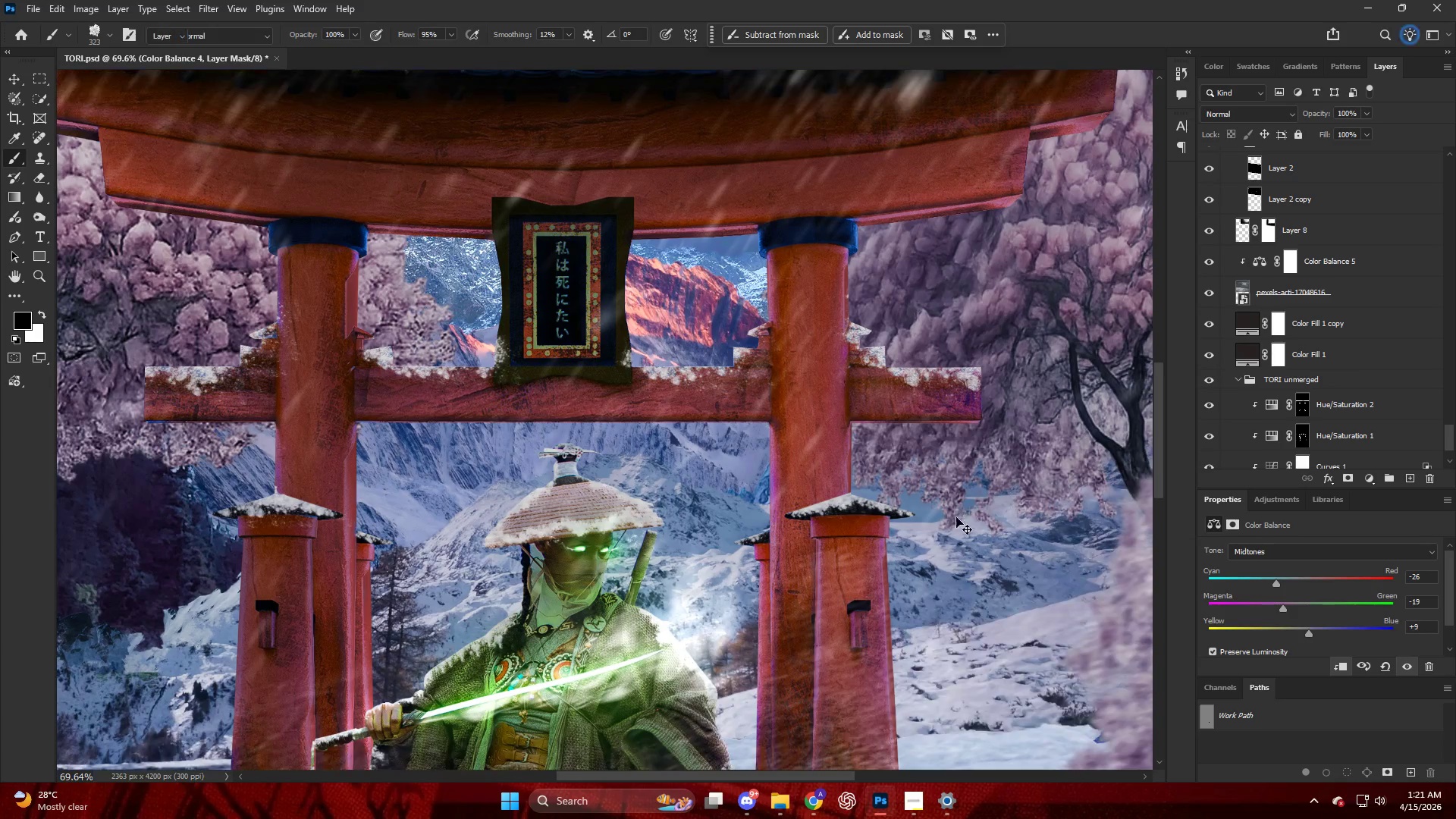 
key(V)
 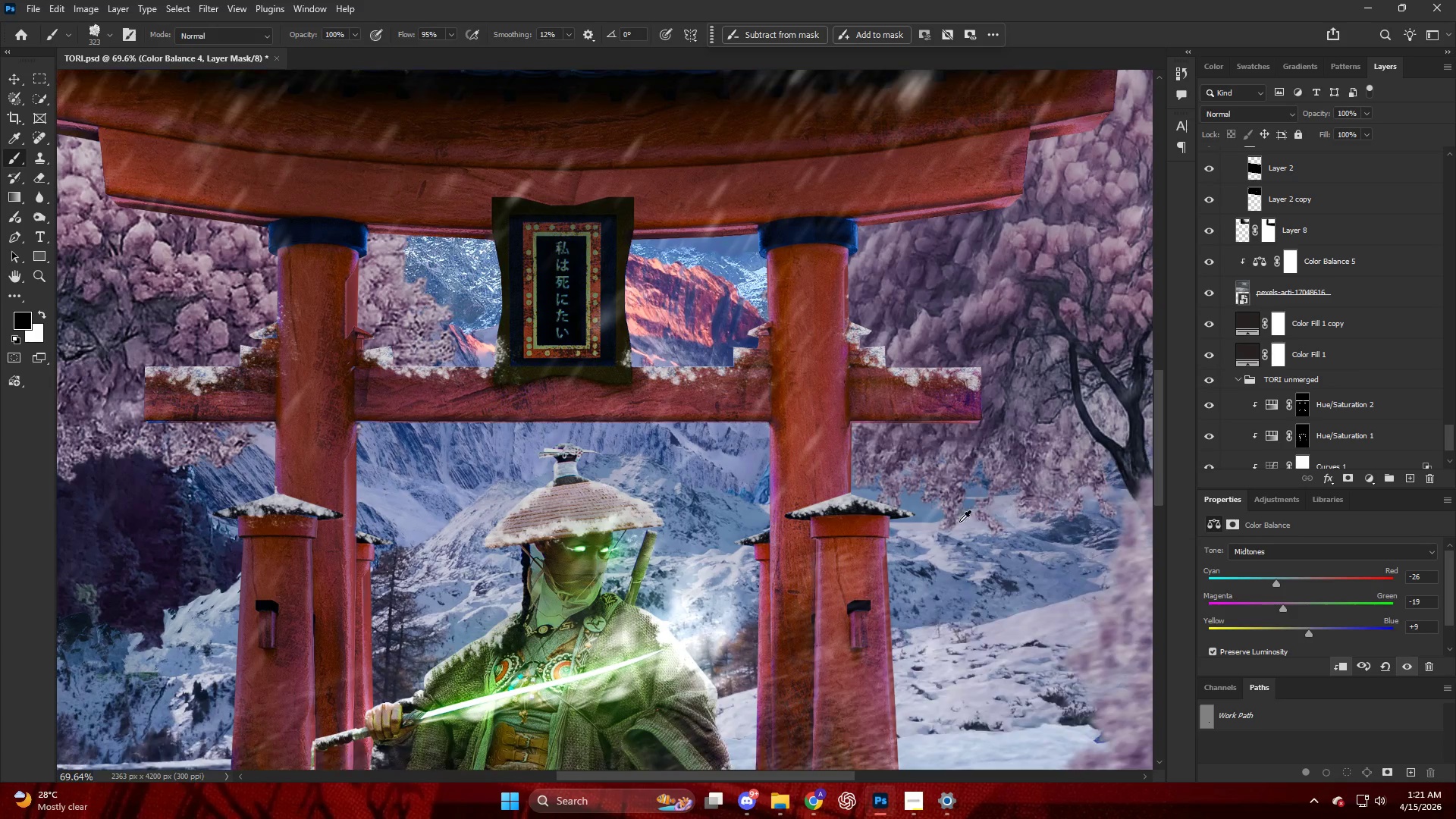 
scroll: coordinate [940, 518], scroll_direction: up, amount: 13.0
 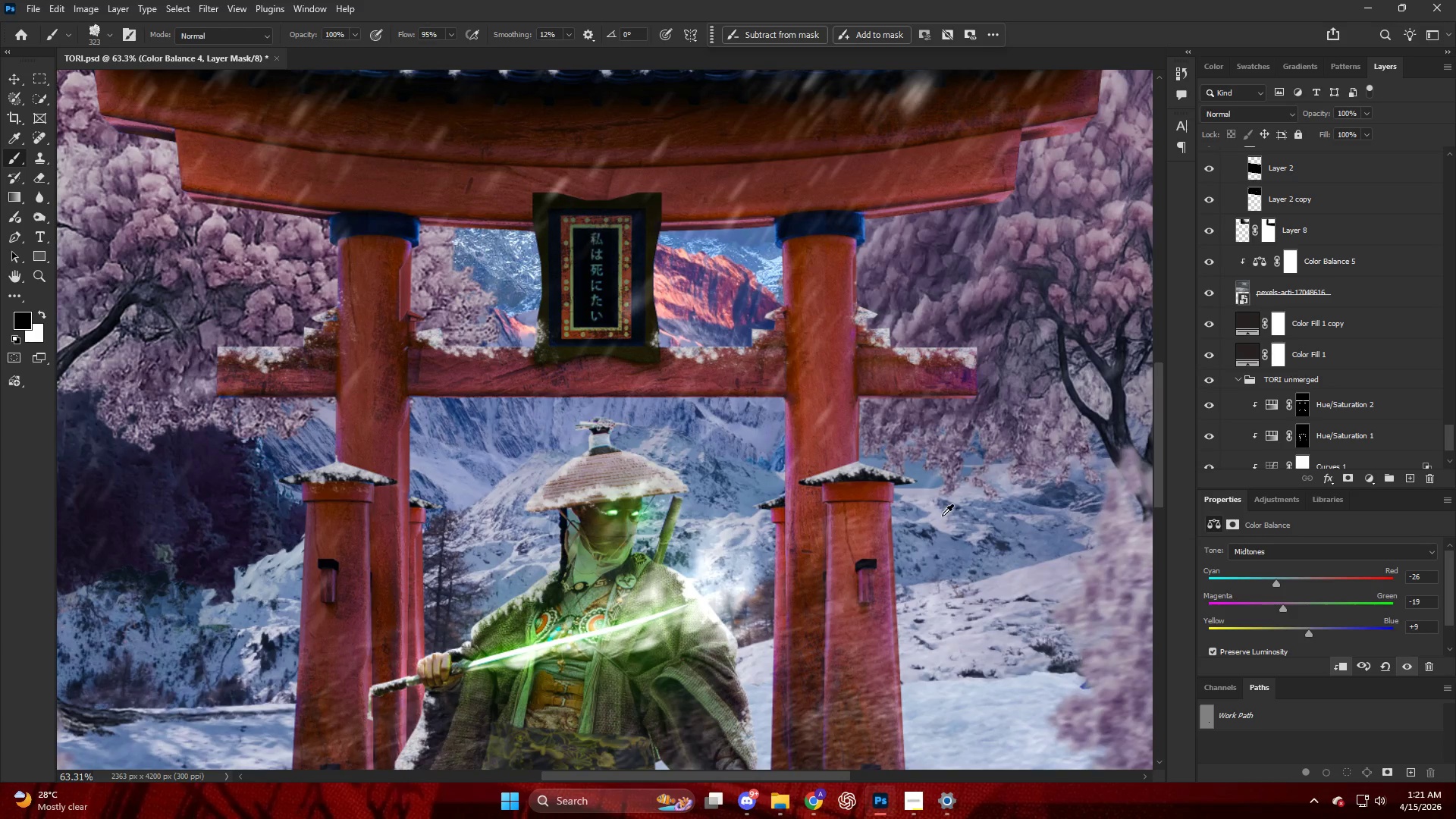 
left_click([935, 510])
 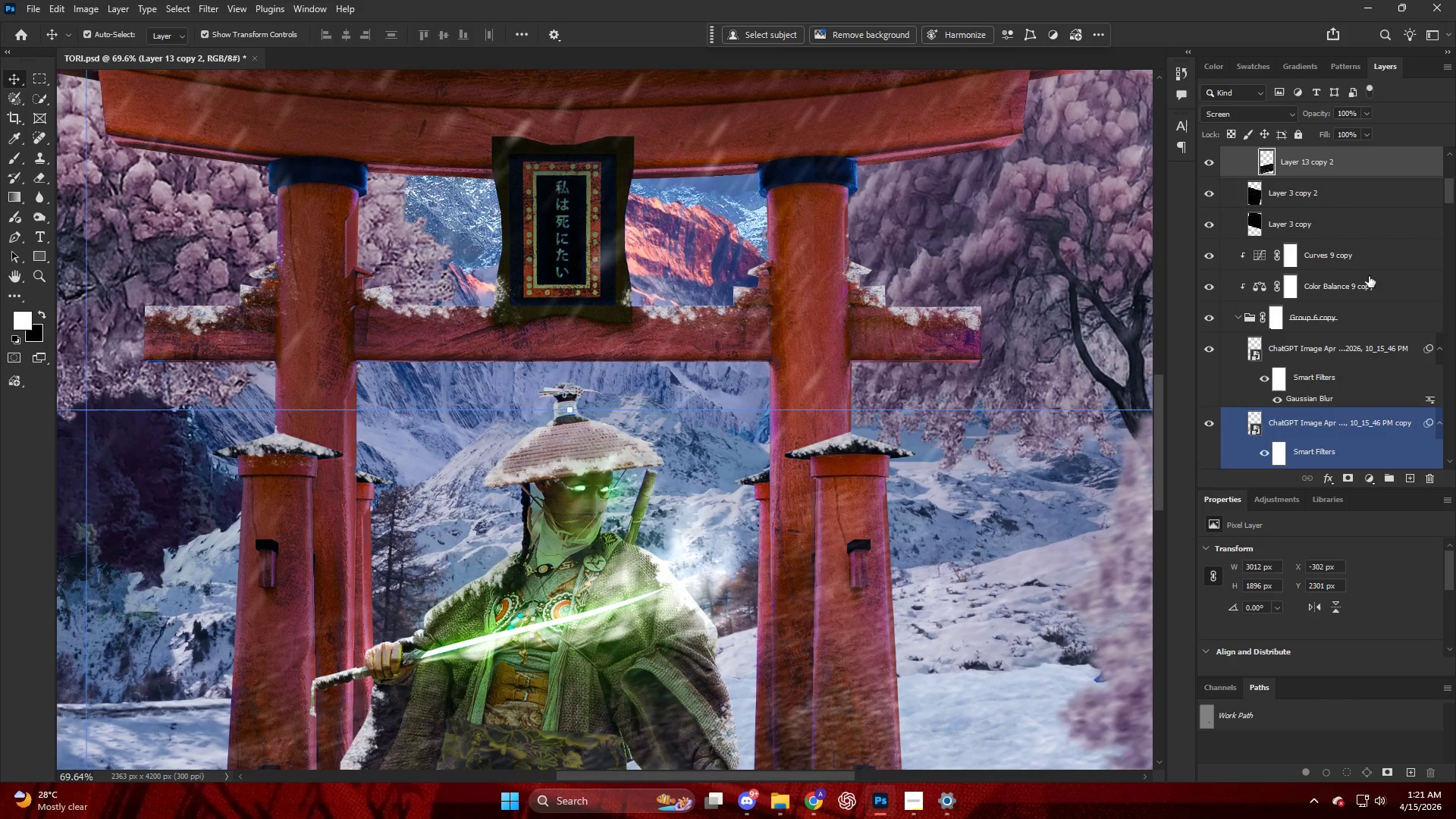 
scroll: coordinate [952, 516], scroll_direction: down, amount: 5.0
 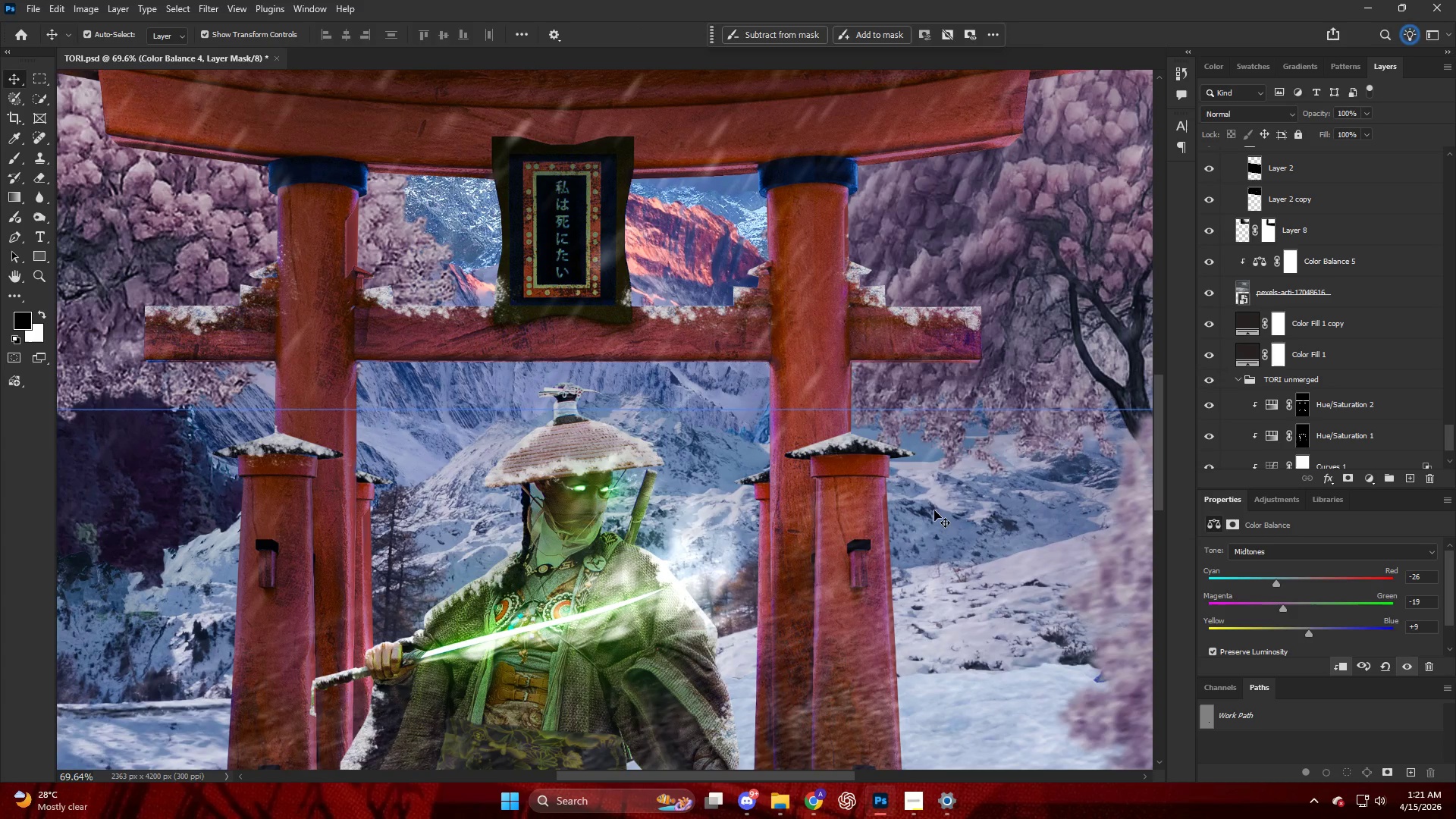 
scroll: coordinate [1351, 253], scroll_direction: up, amount: 3.0
 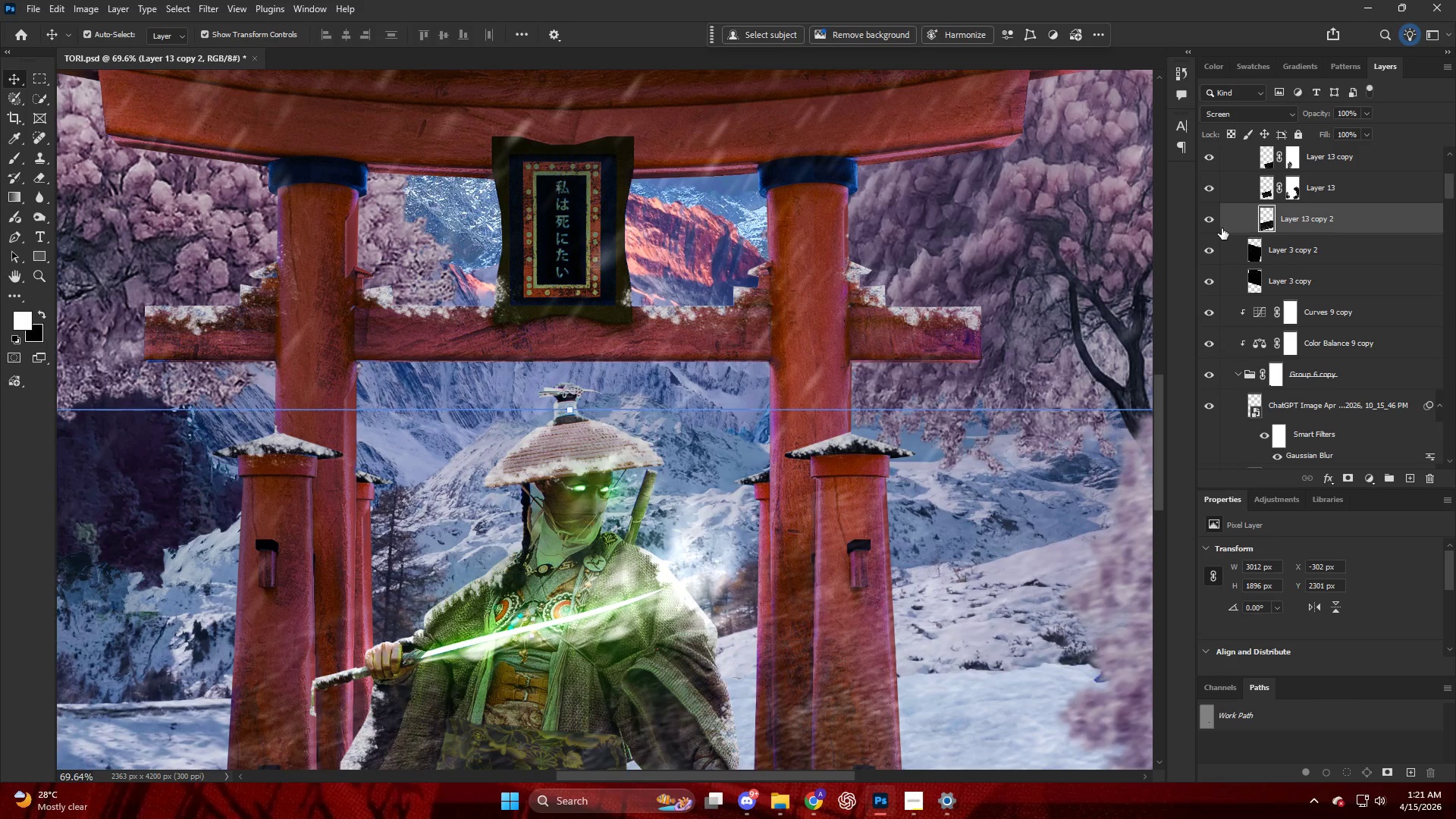 
left_click([1208, 216])
 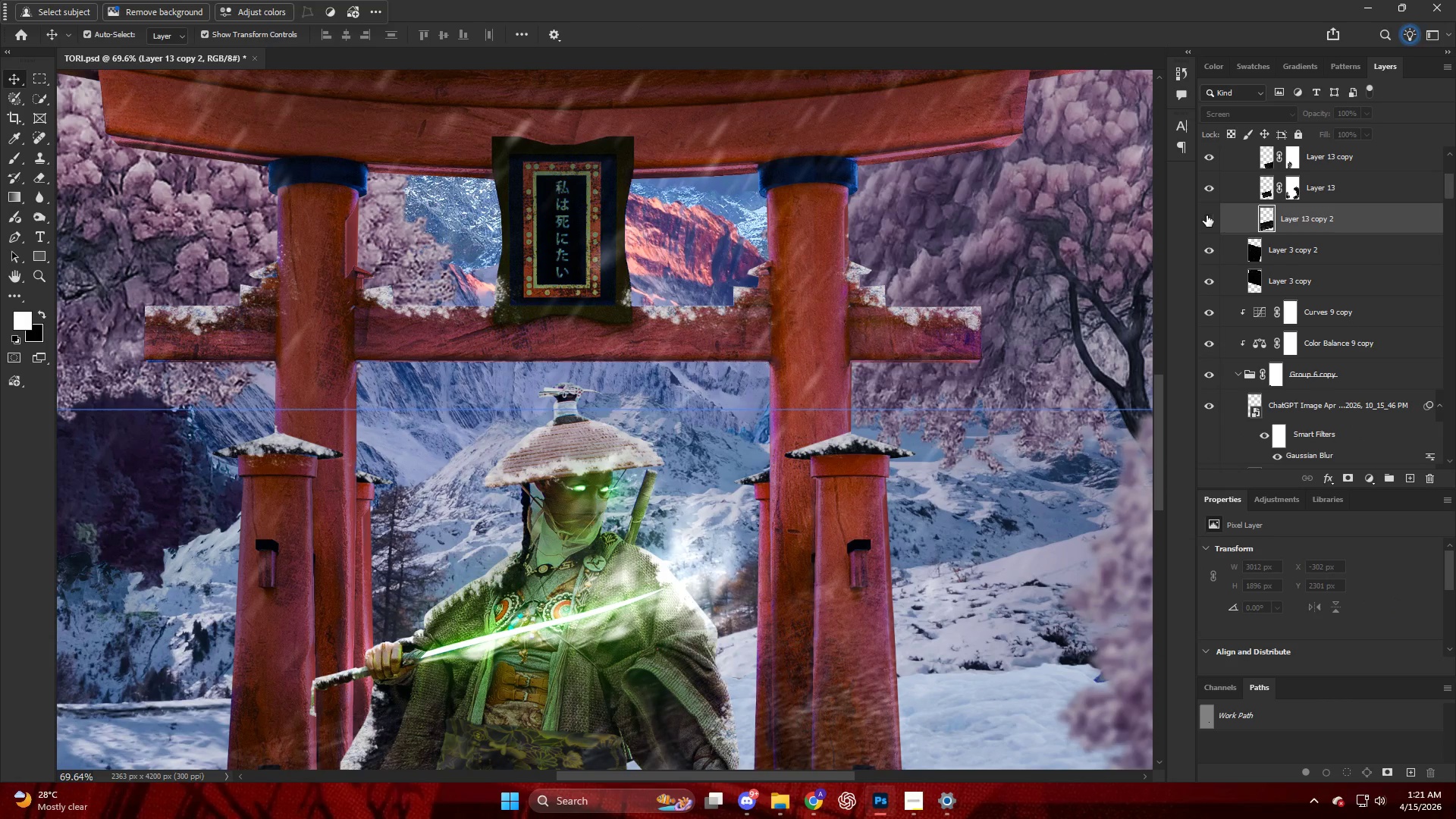 
left_click([1207, 215])
 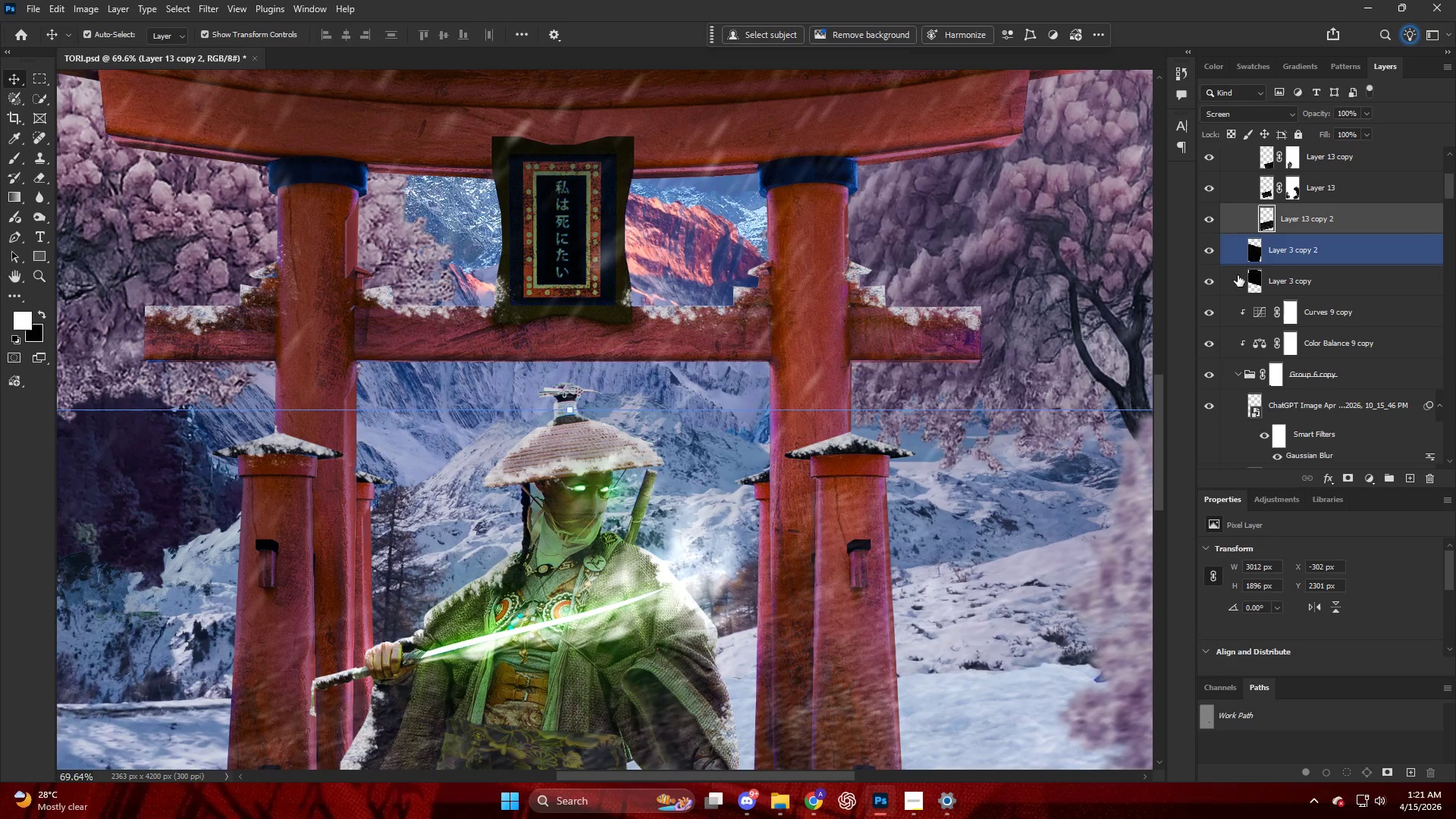 
scroll: coordinate [1213, 316], scroll_direction: down, amount: 4.0
 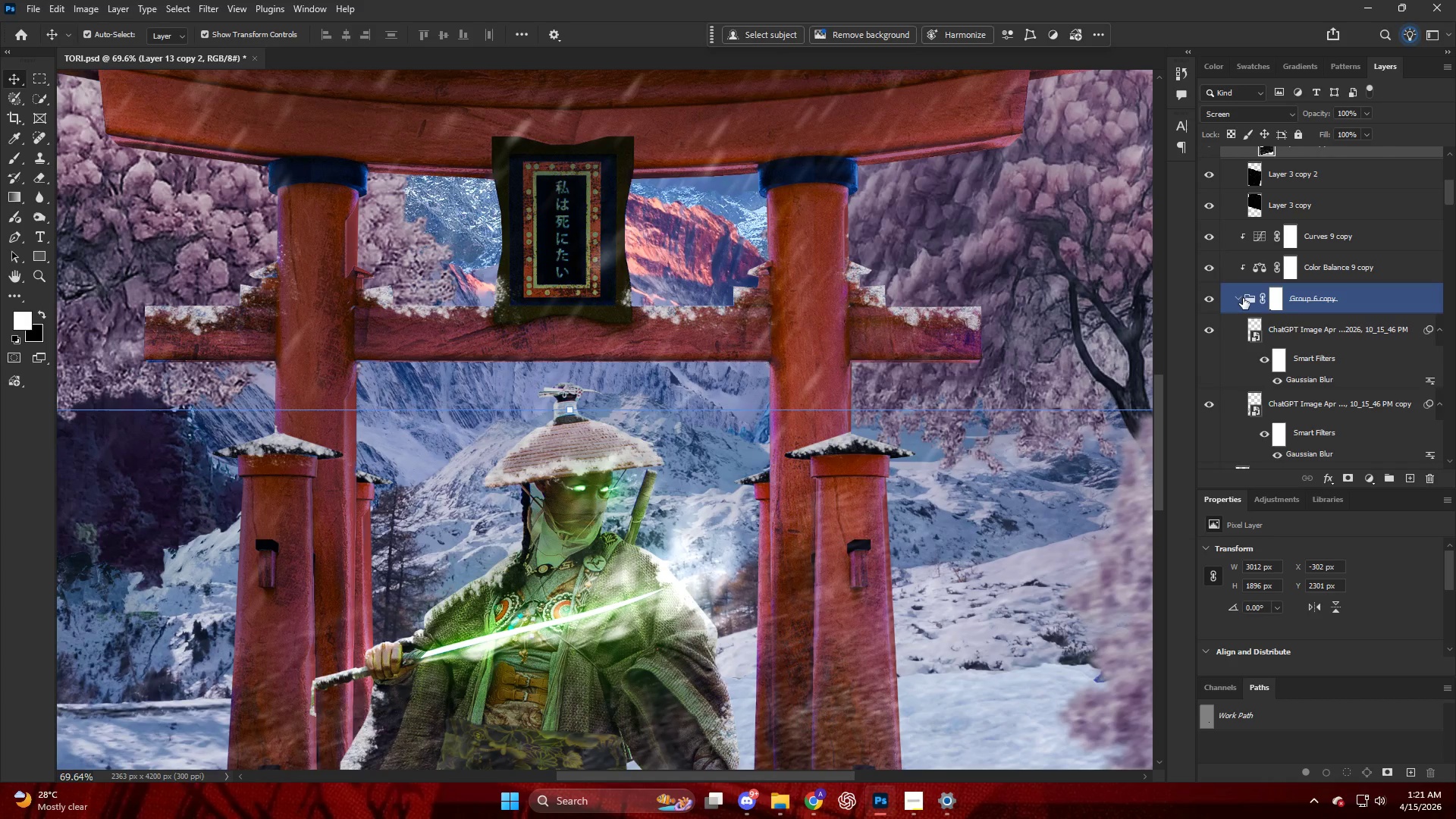 
left_click([1240, 298])
 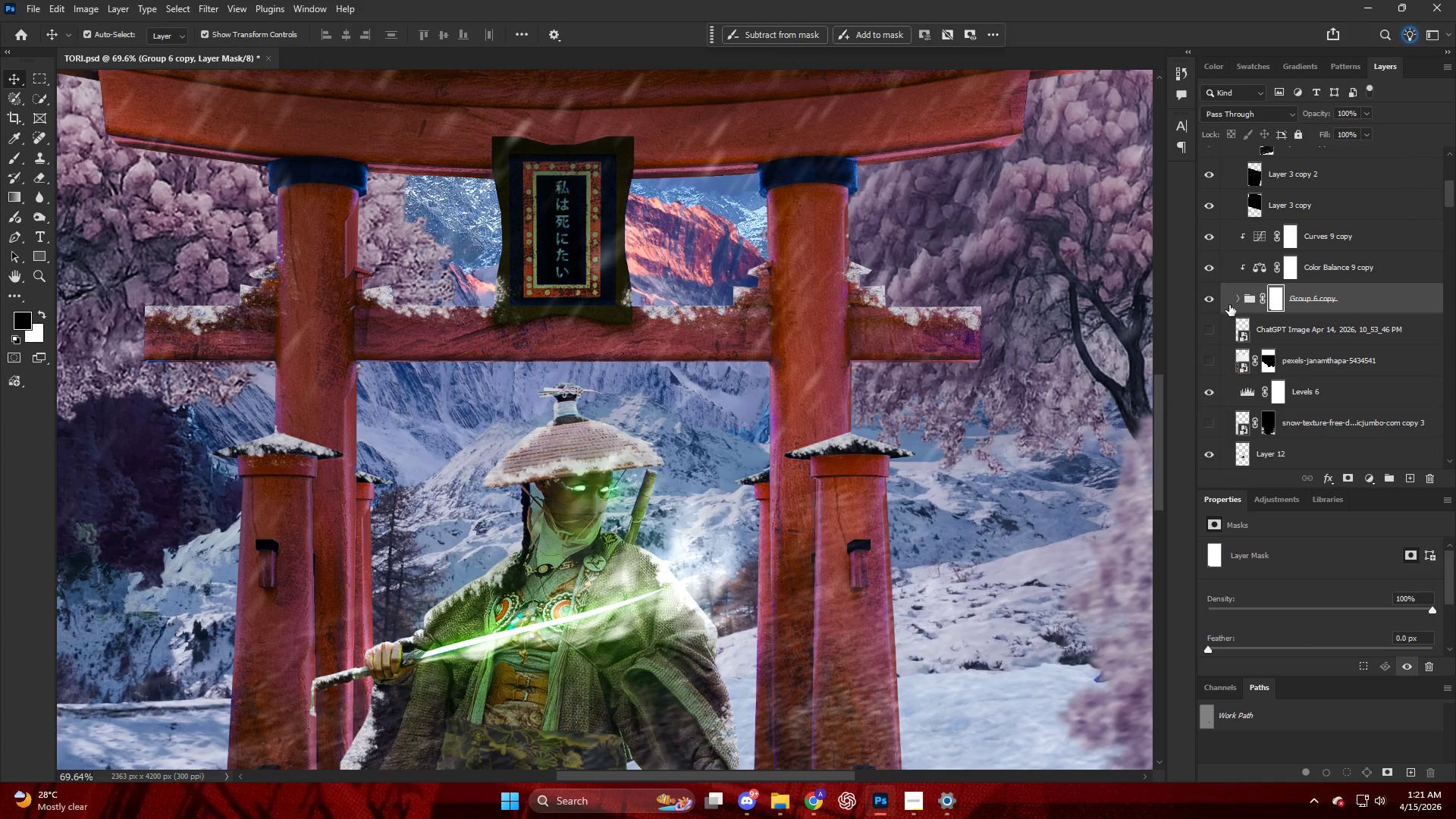 
left_click([1206, 297])
 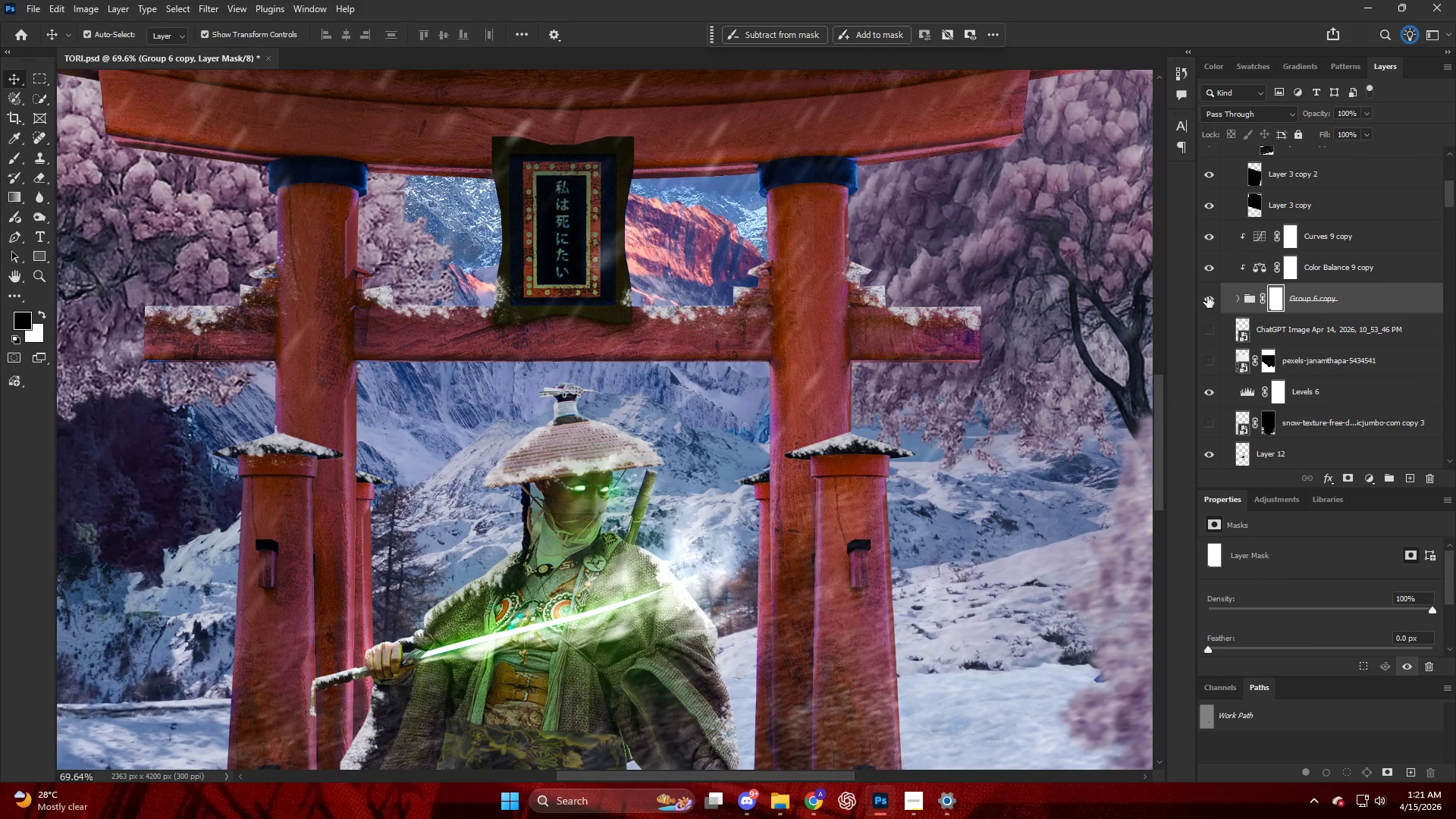 
scroll: coordinate [1225, 315], scroll_direction: down, amount: 18.0
 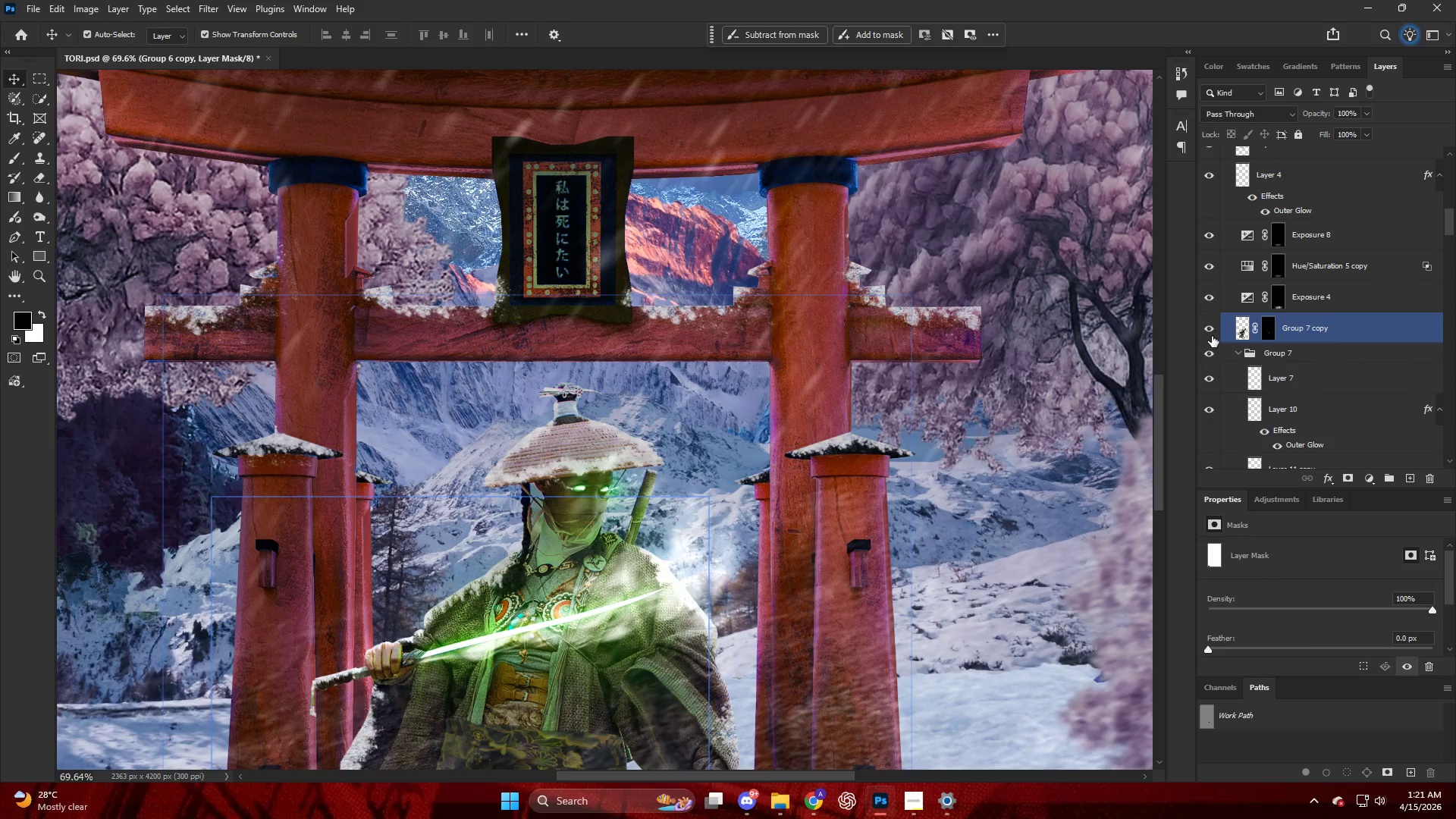 
left_click([1207, 328])
 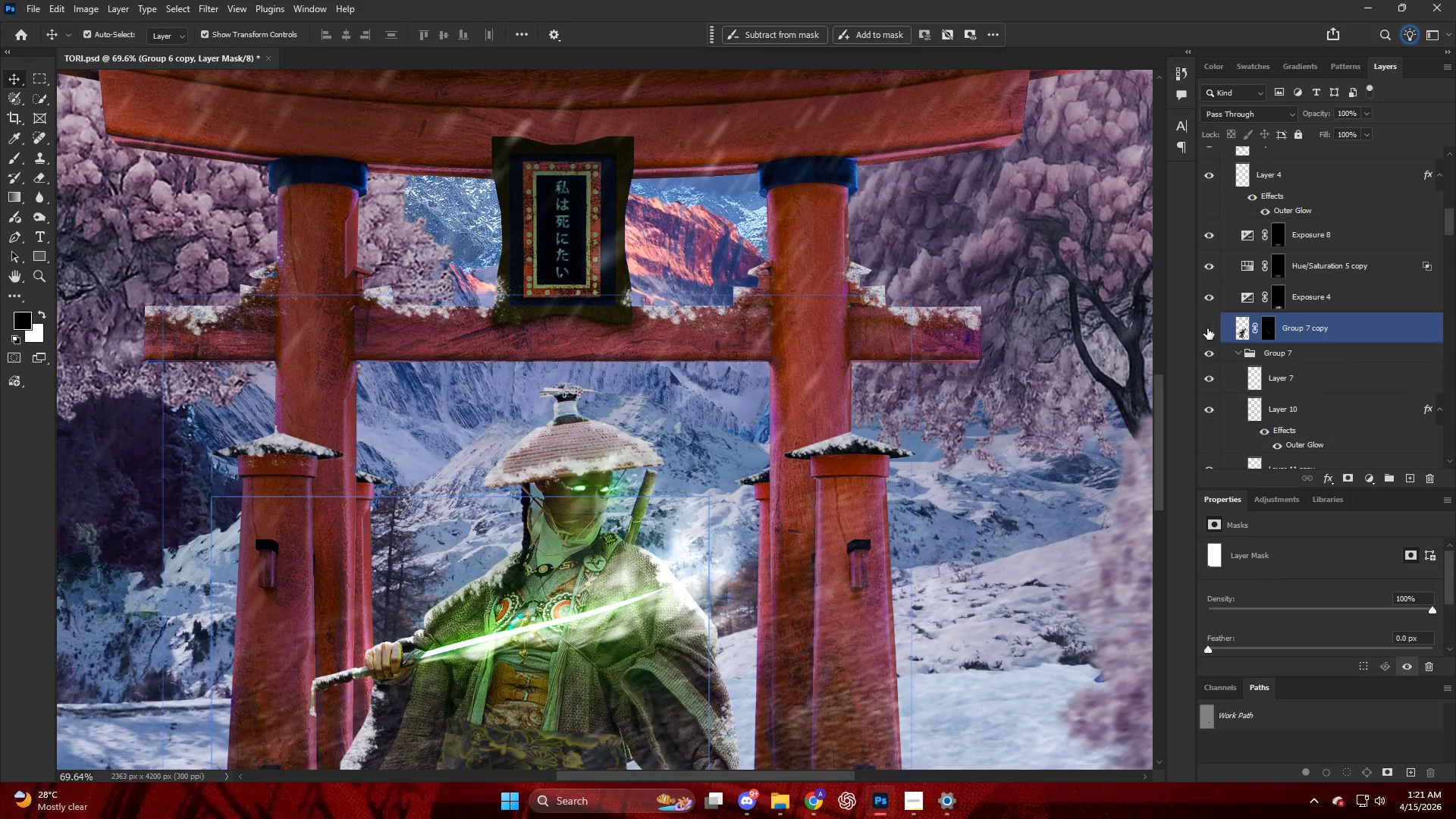 
left_click([1207, 328])
 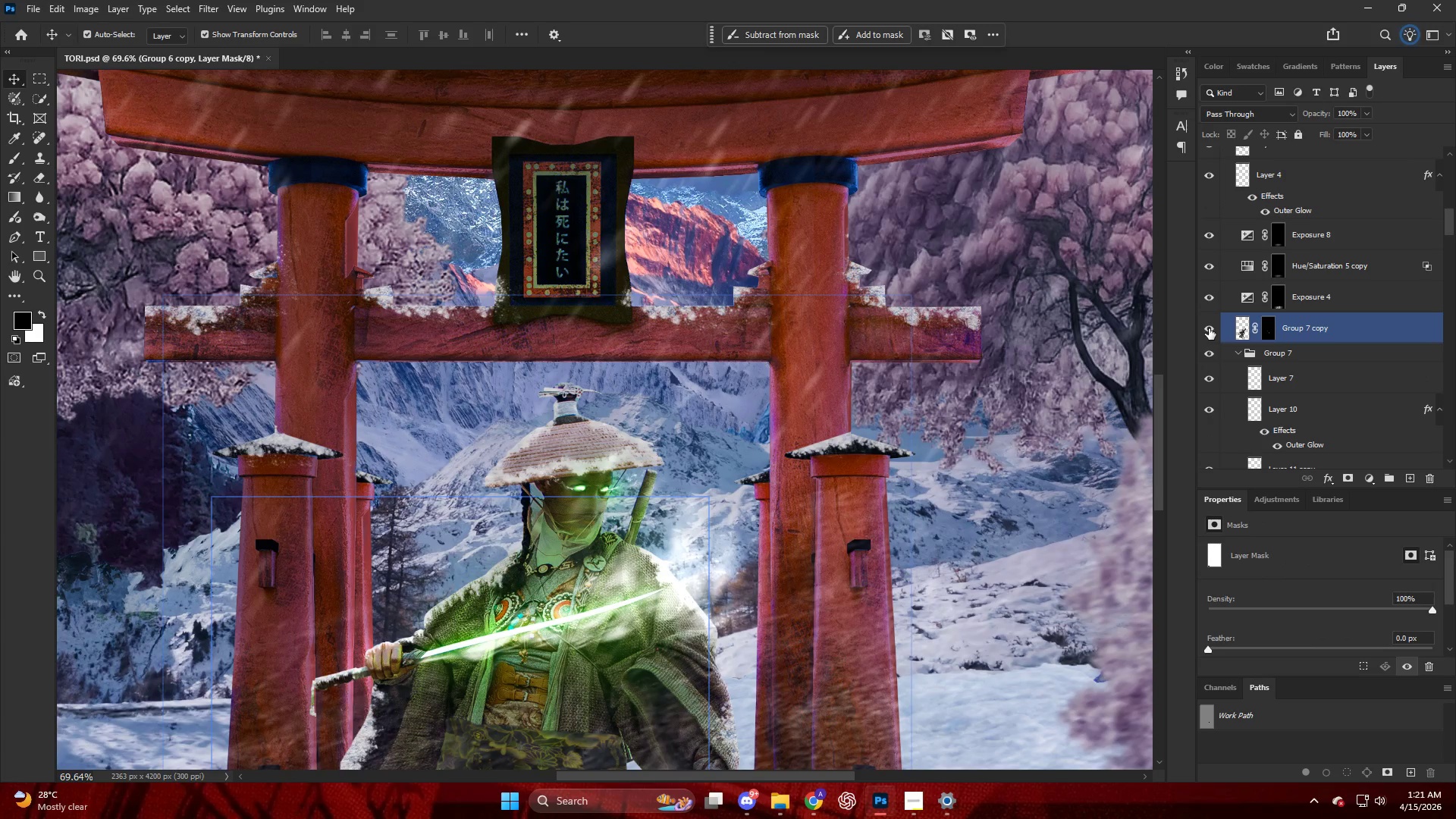 
scroll: coordinate [1210, 358], scroll_direction: down, amount: 78.0
 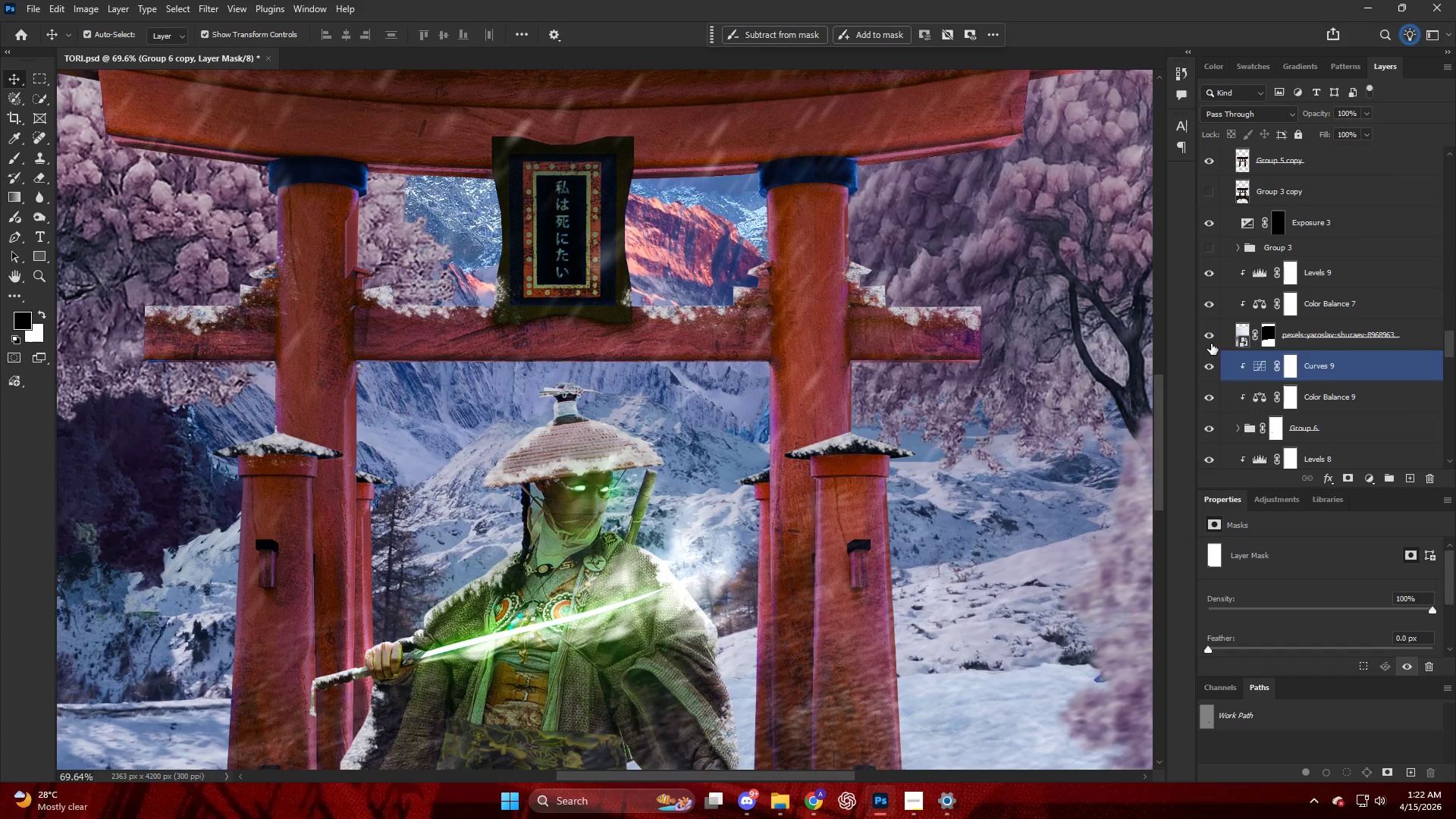 
left_click([1211, 343])
 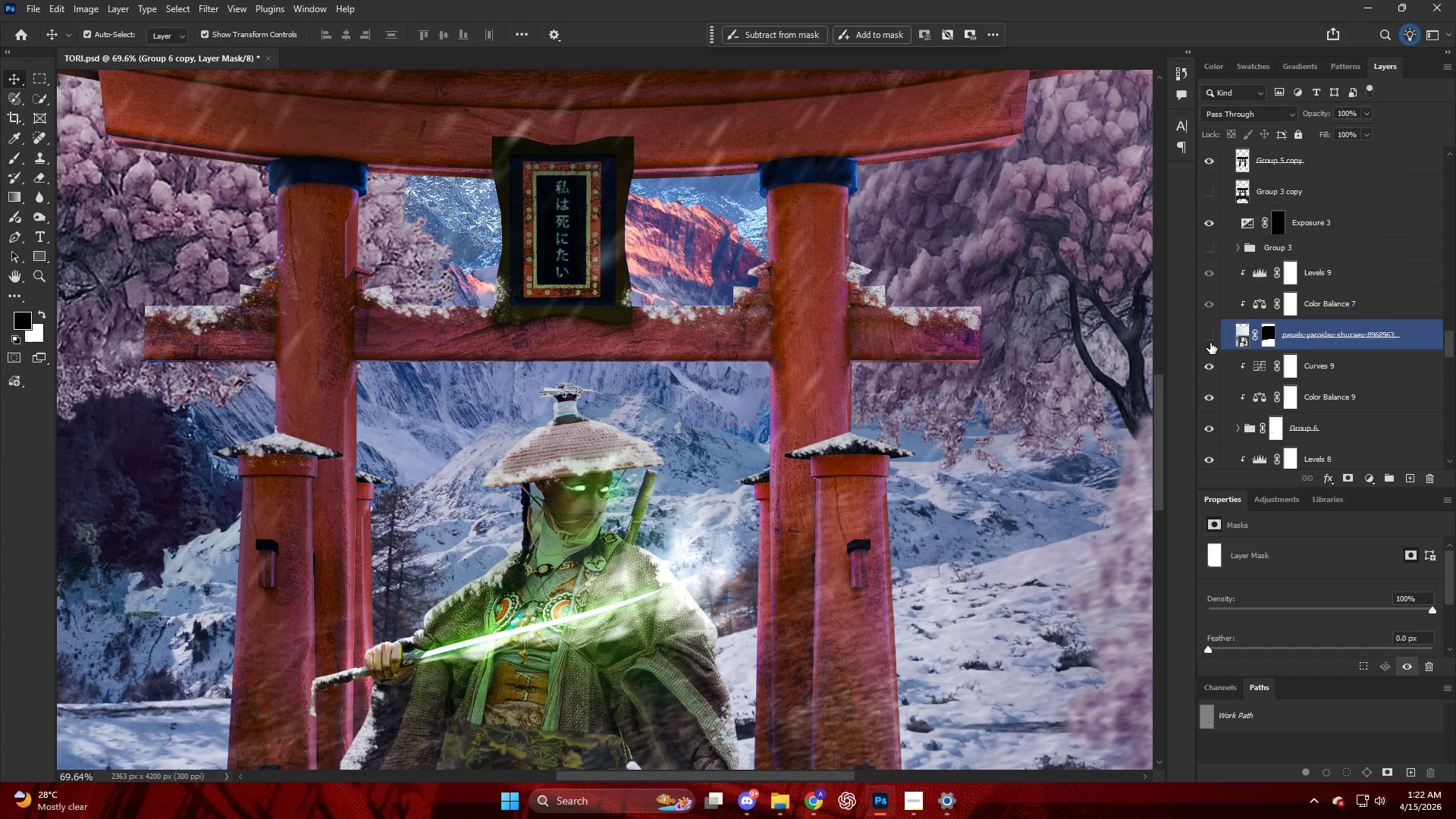 
left_click([1210, 343])
 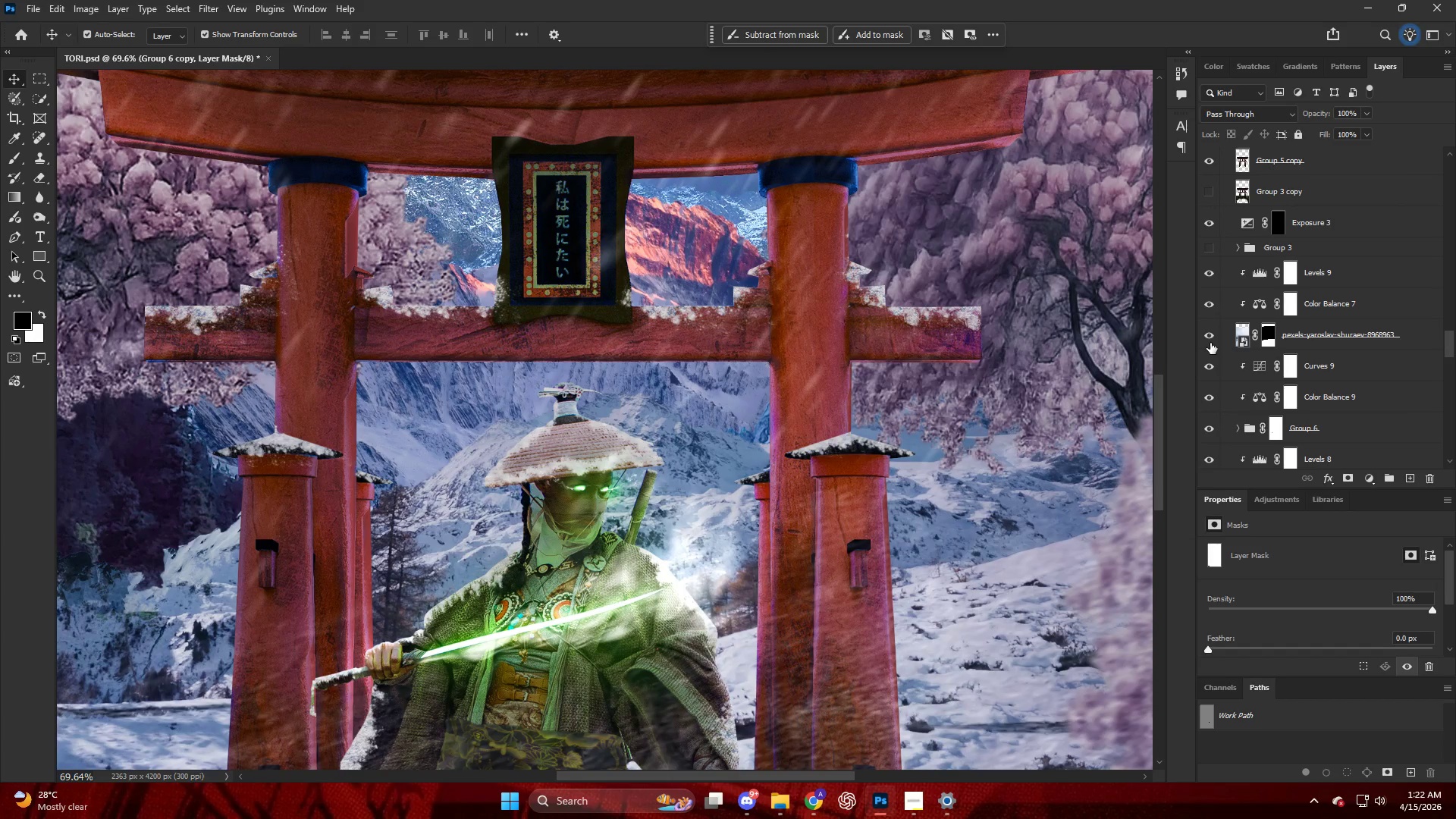 
scroll: coordinate [1204, 363], scroll_direction: down, amount: 9.0
 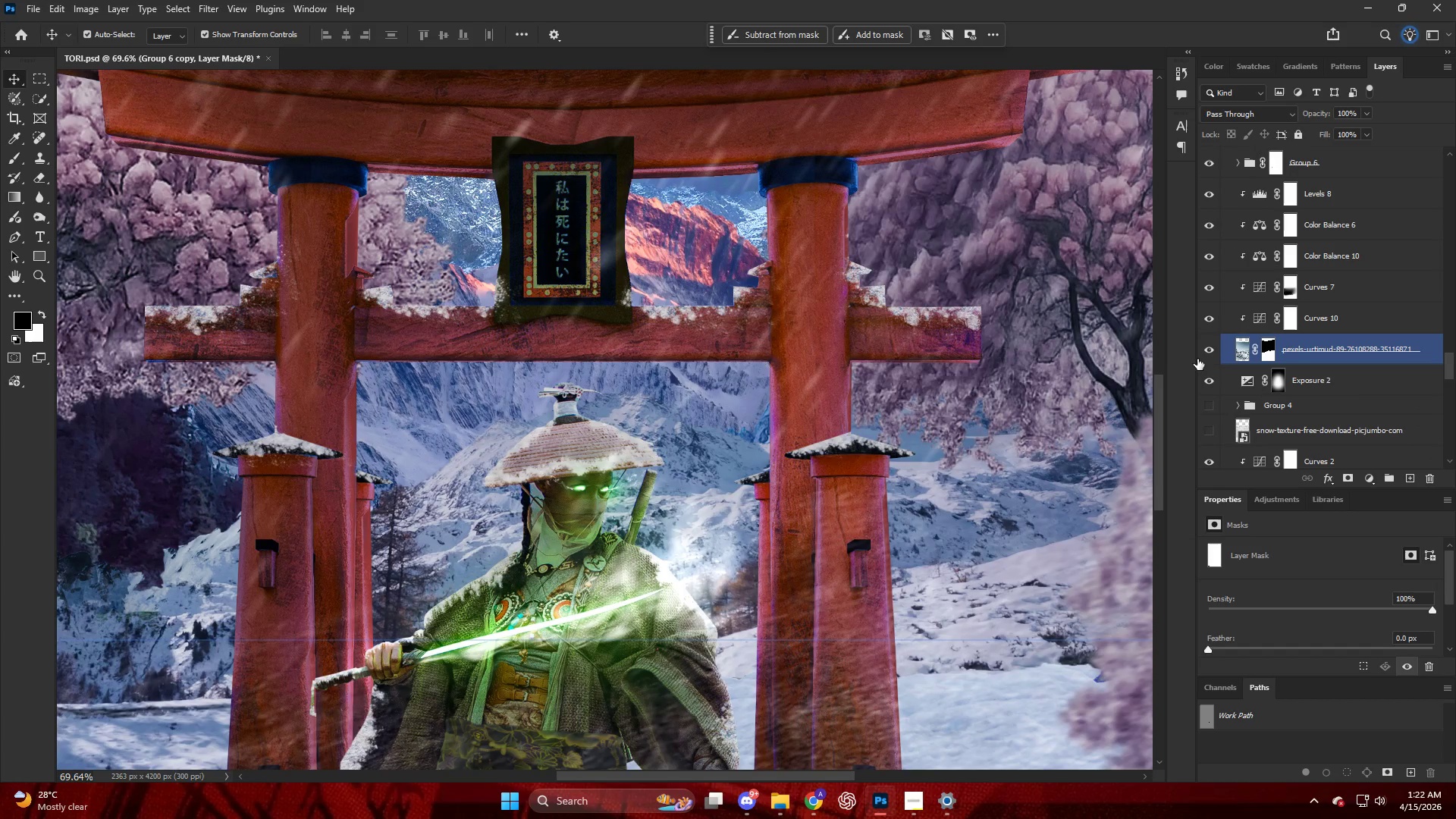 
left_click([1212, 351])
 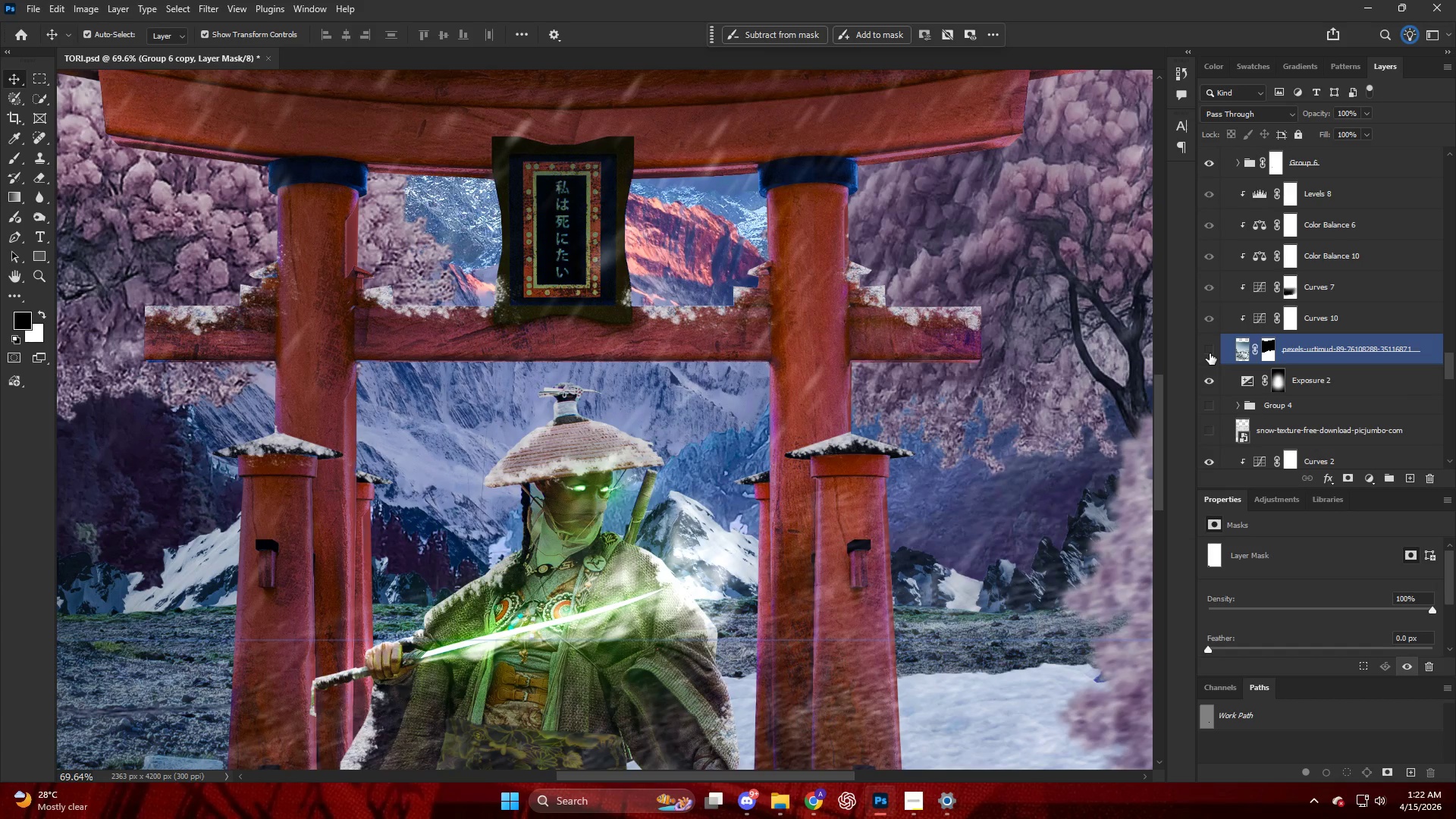 
left_click([1210, 353])
 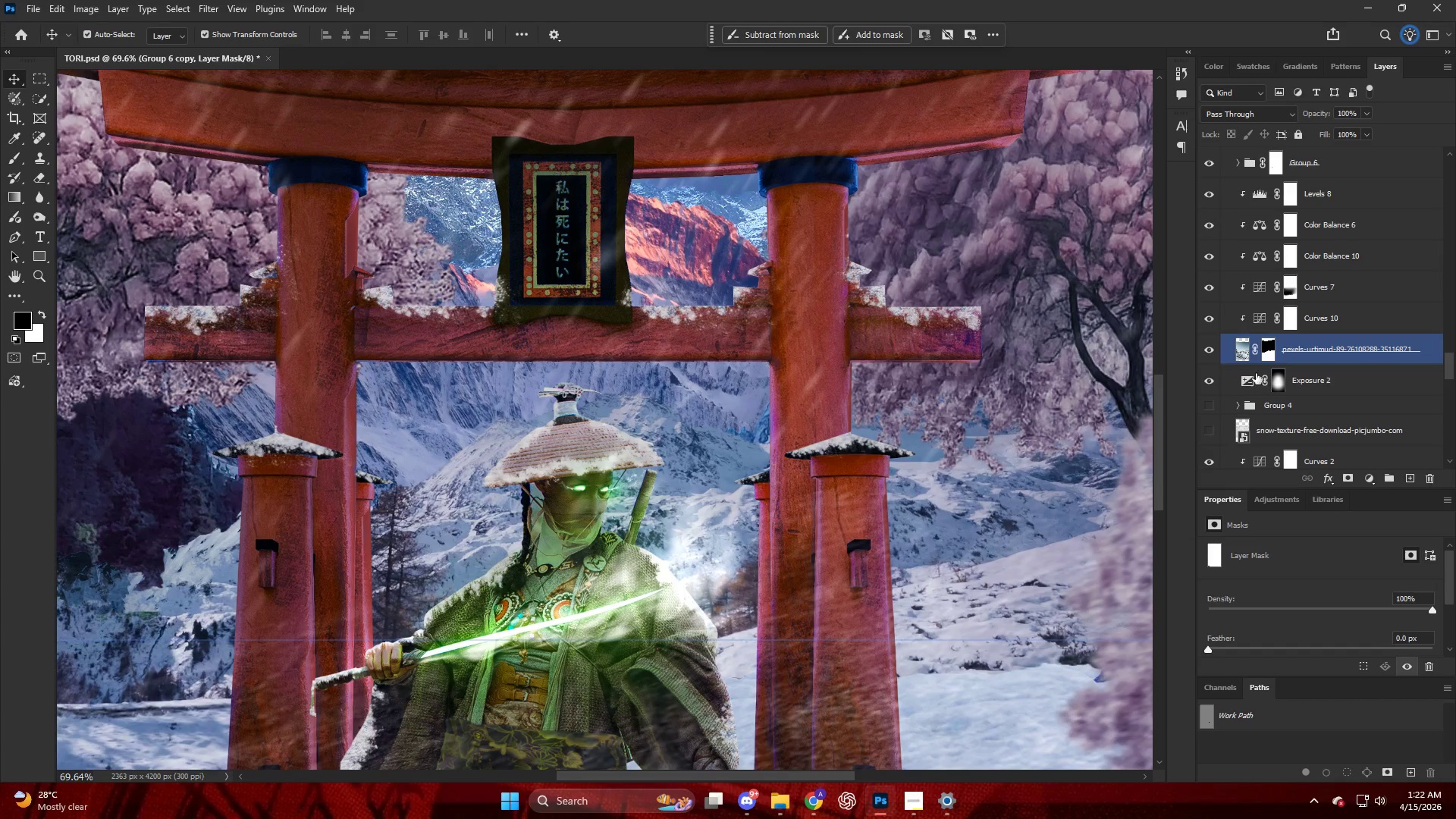 
left_click([1309, 385])
 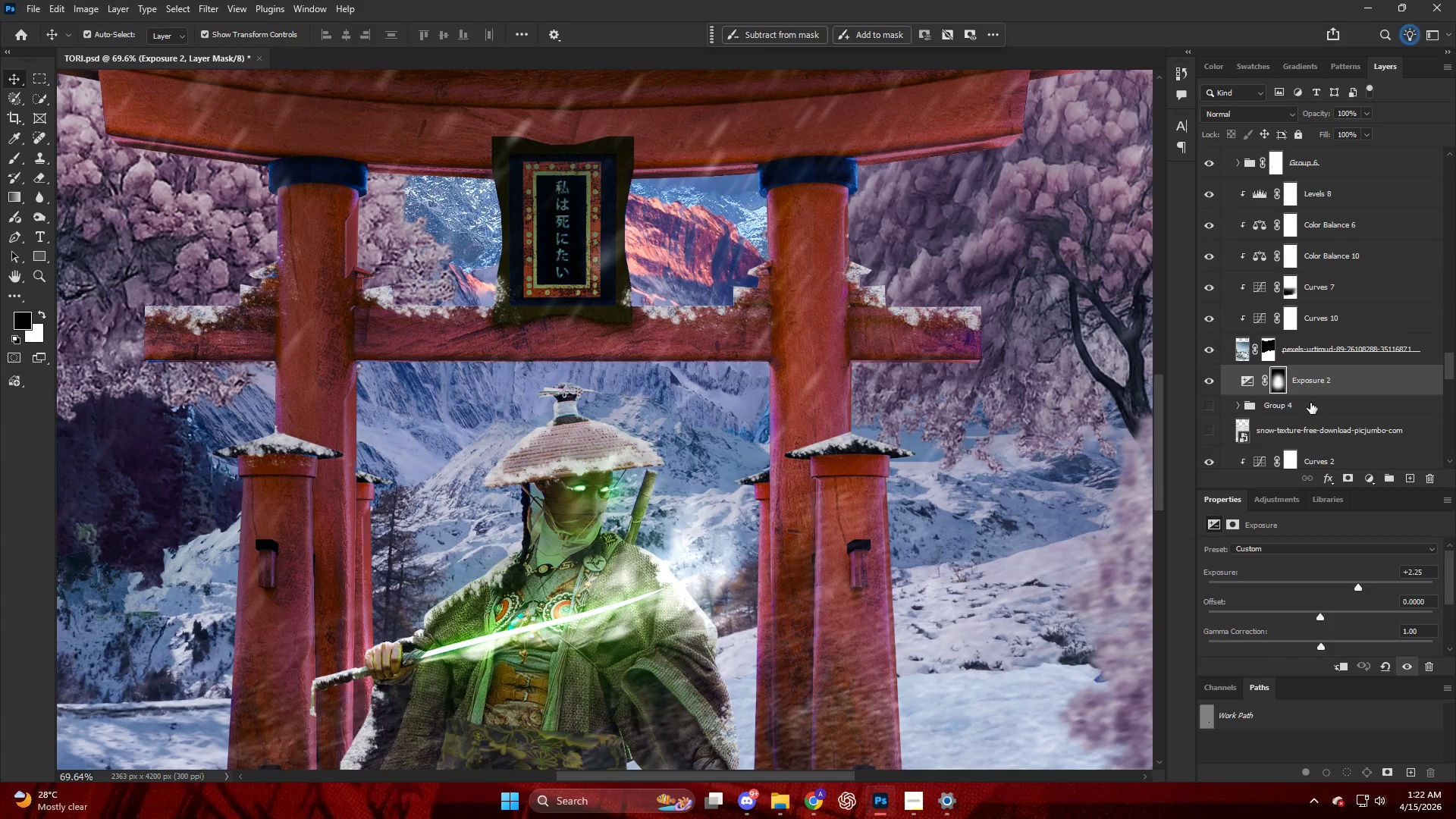 
left_click([1327, 413])
 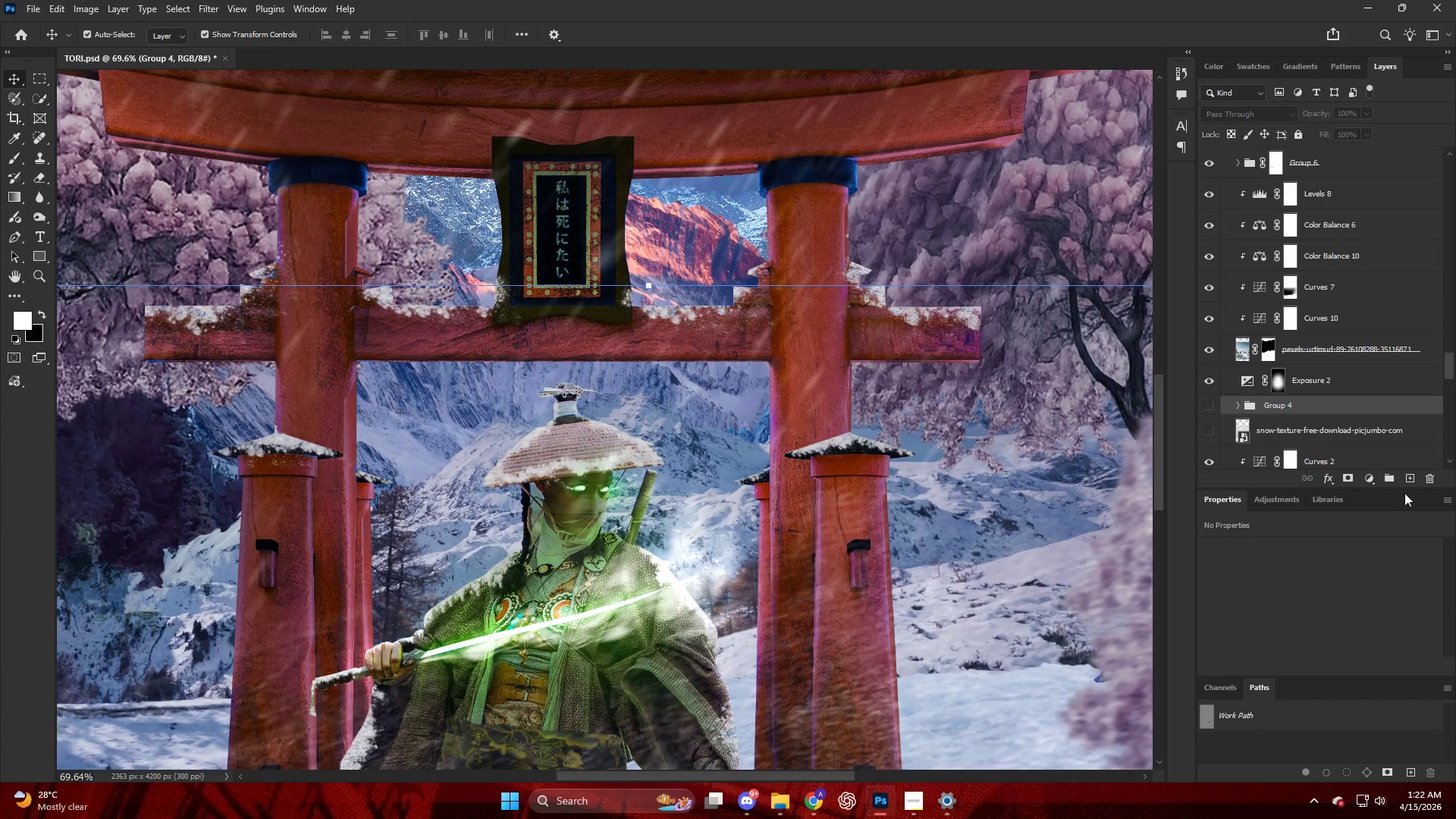 
left_click([1406, 477])
 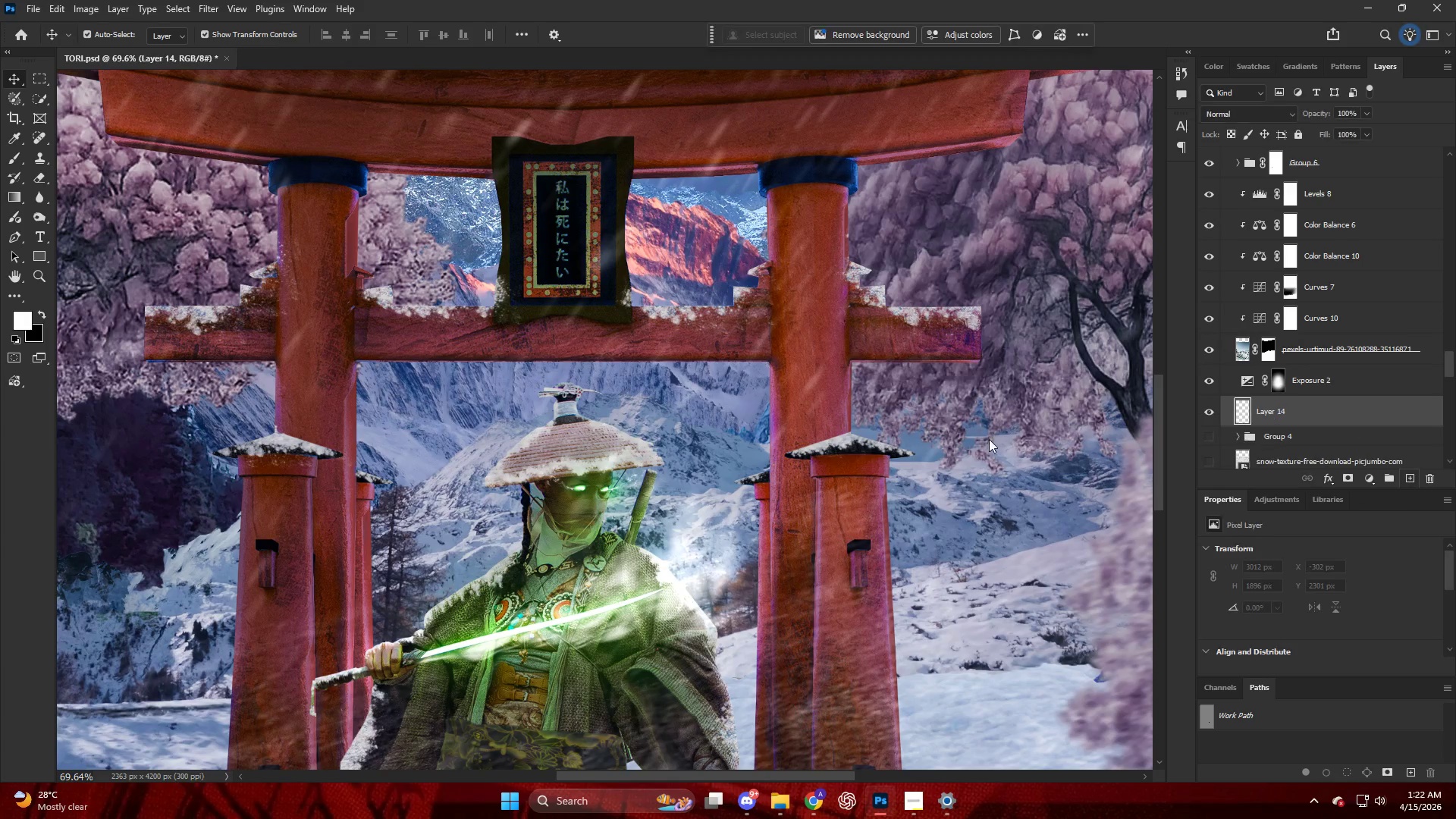 
hold_key(key=AltLeft, duration=0.62)
 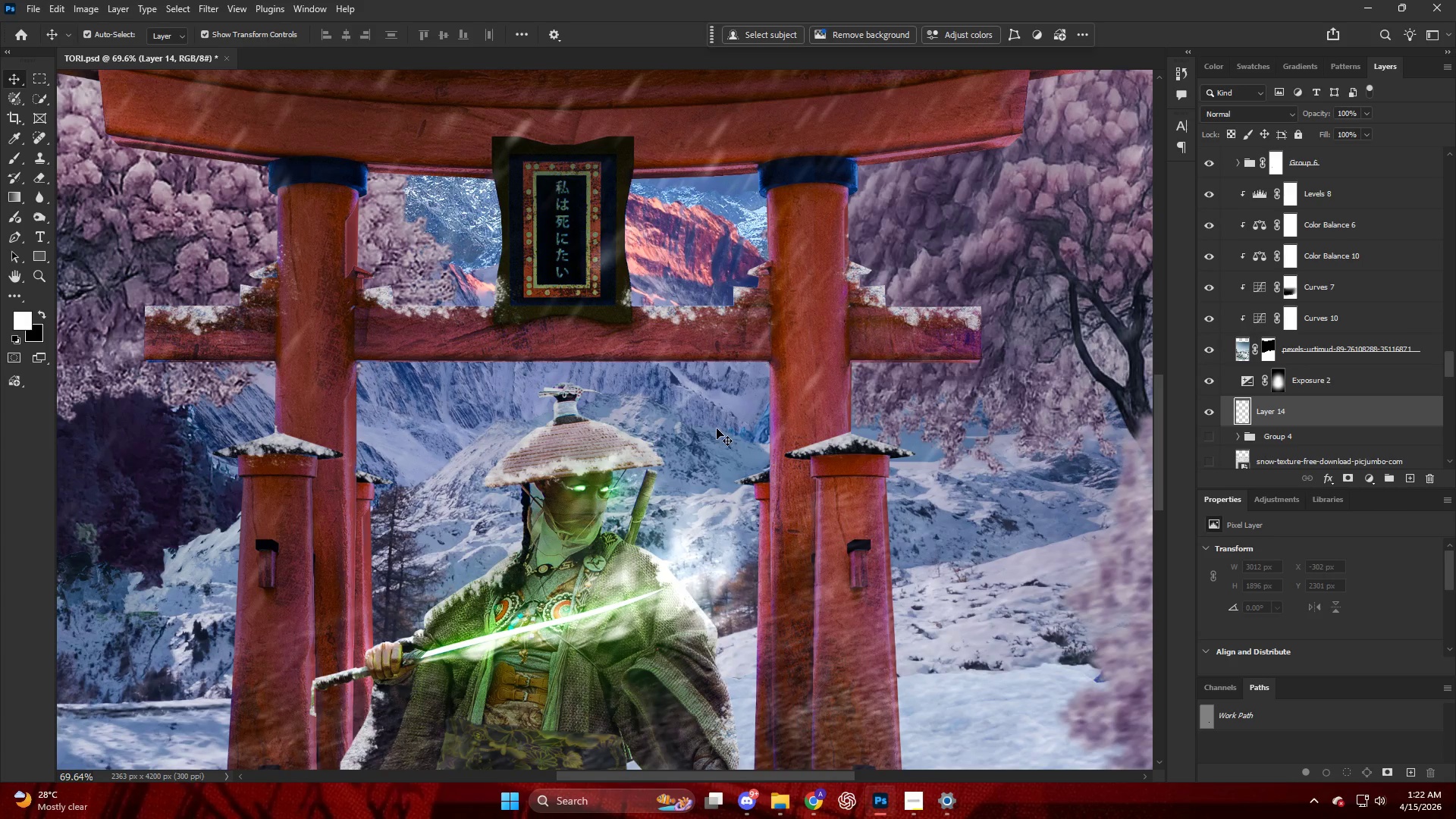 
key(B)
 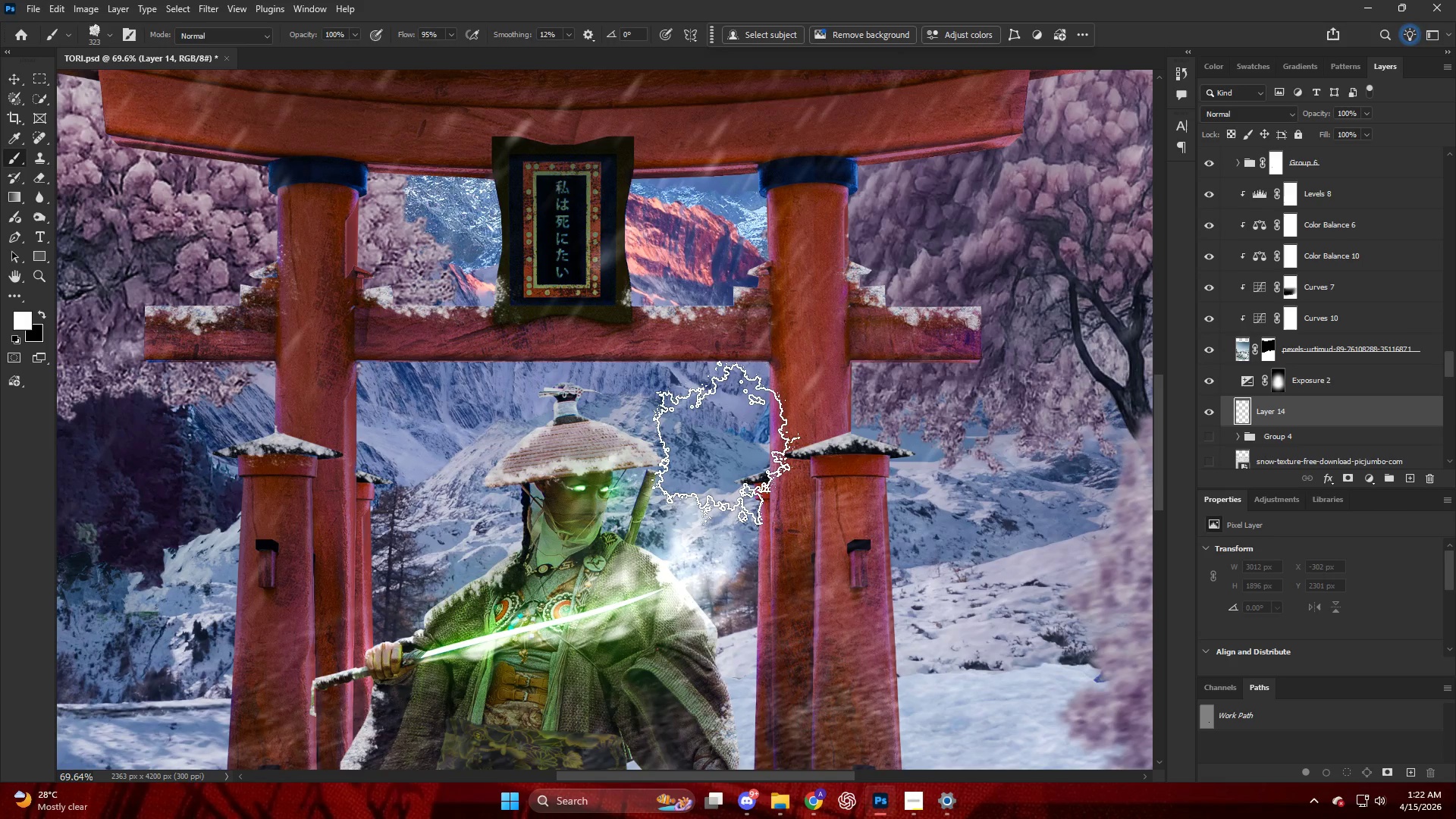 
hold_key(key=AltLeft, duration=0.66)
left_click([722, 449])
 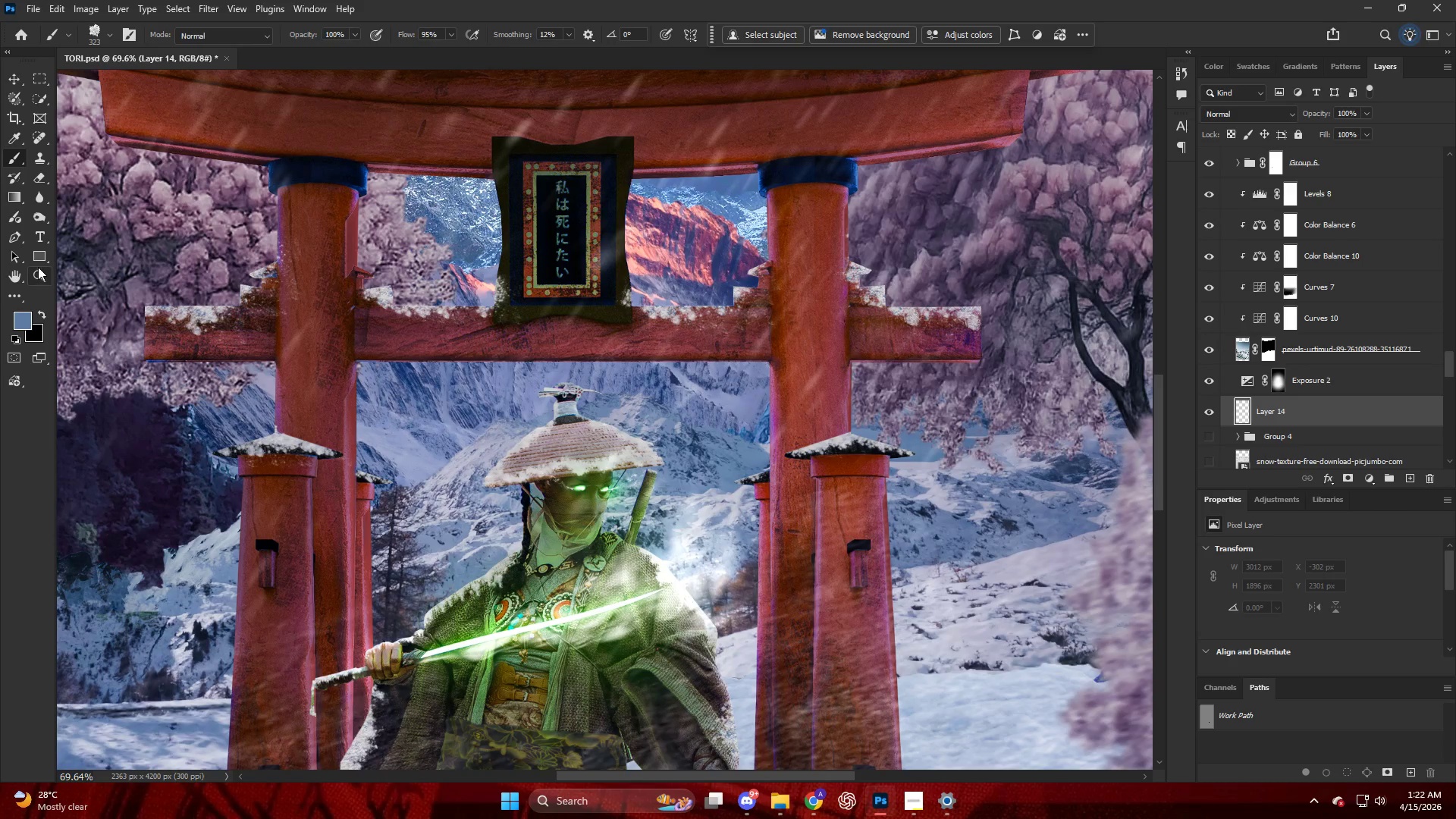 
right_click([183, 362])
 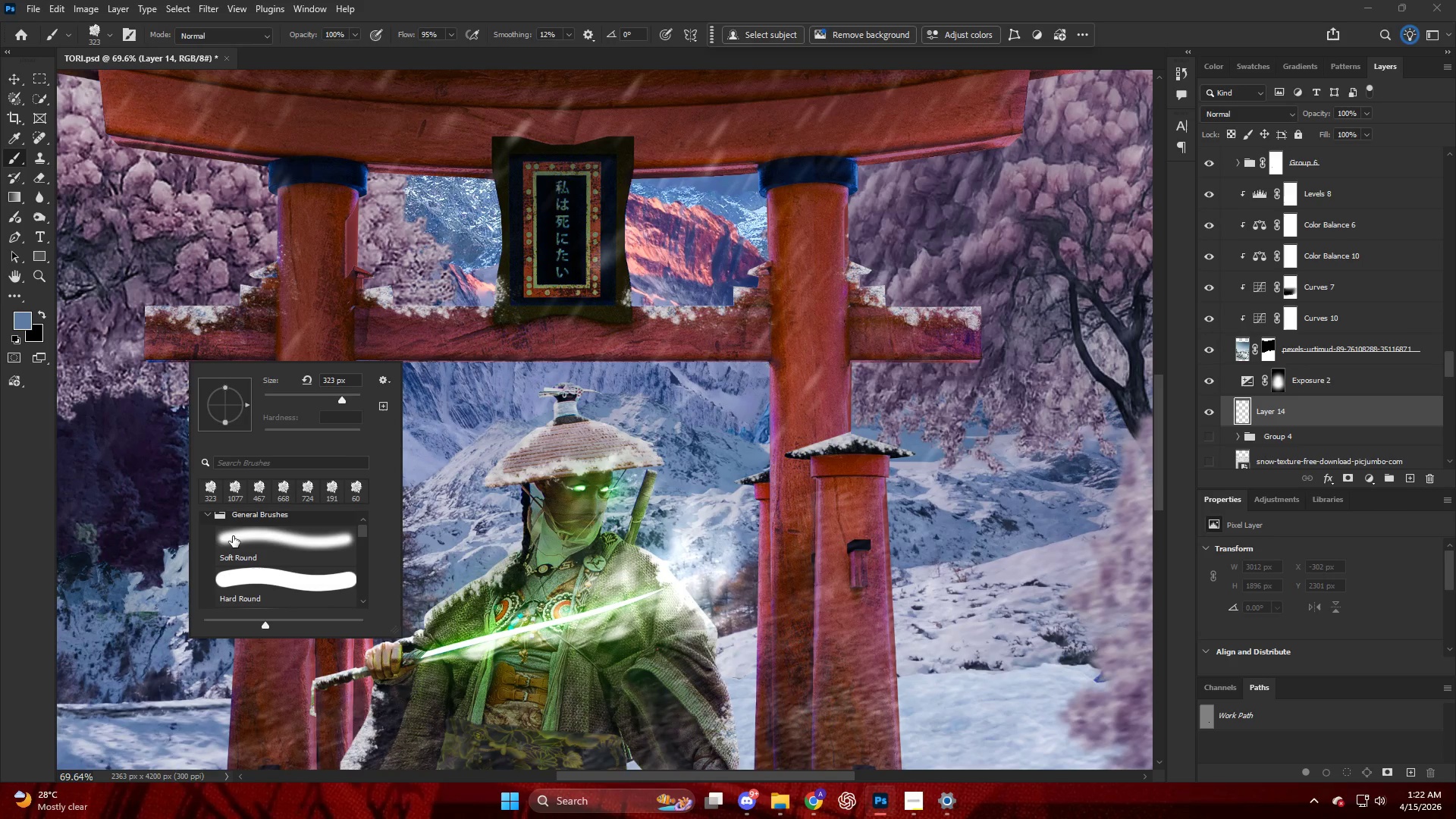 
left_click([237, 538])
 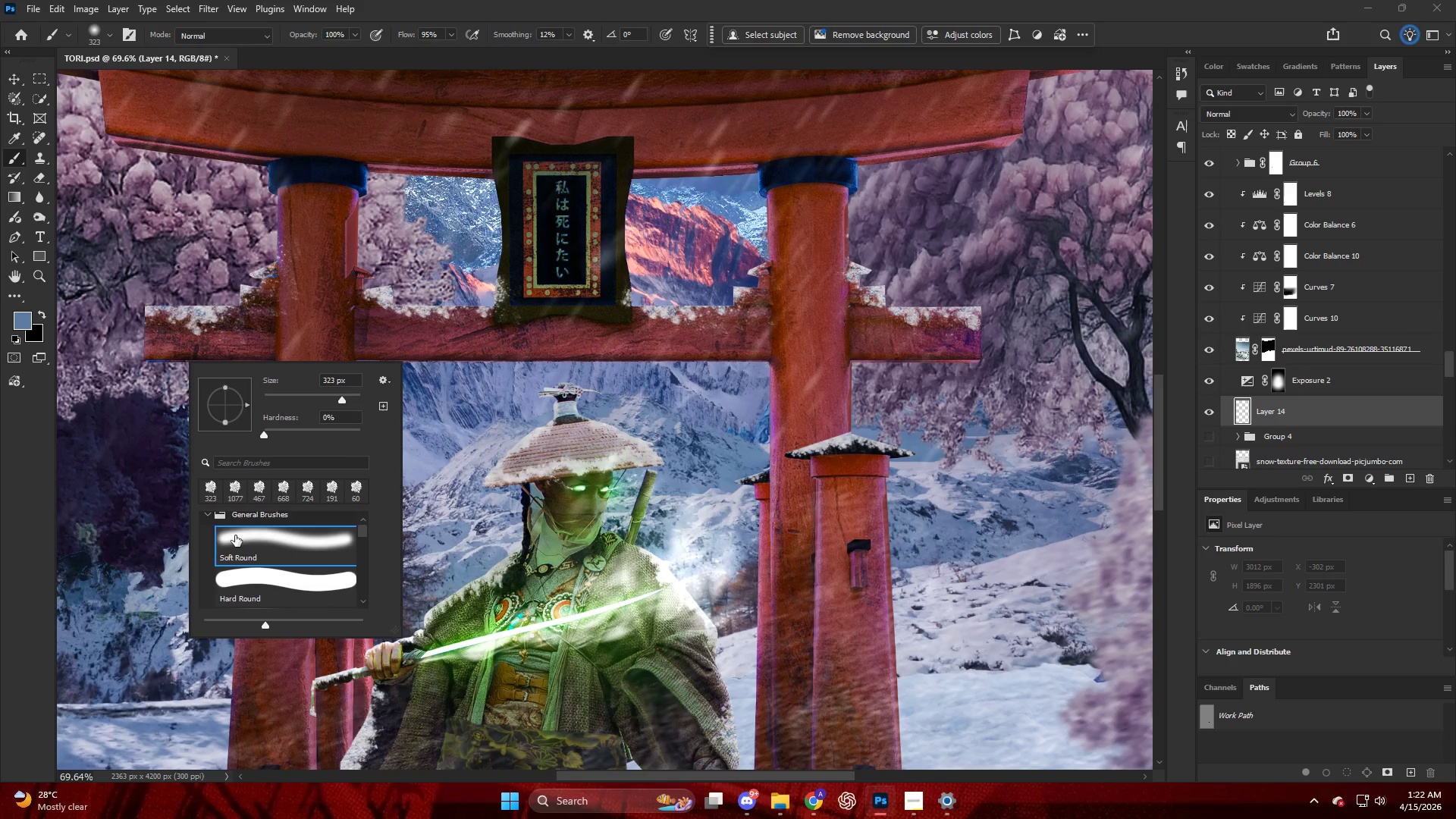 
hold_key(key=AltLeft, duration=1.47)
scroll: coordinate [570, 411], scroll_direction: down, amount: 10.0
 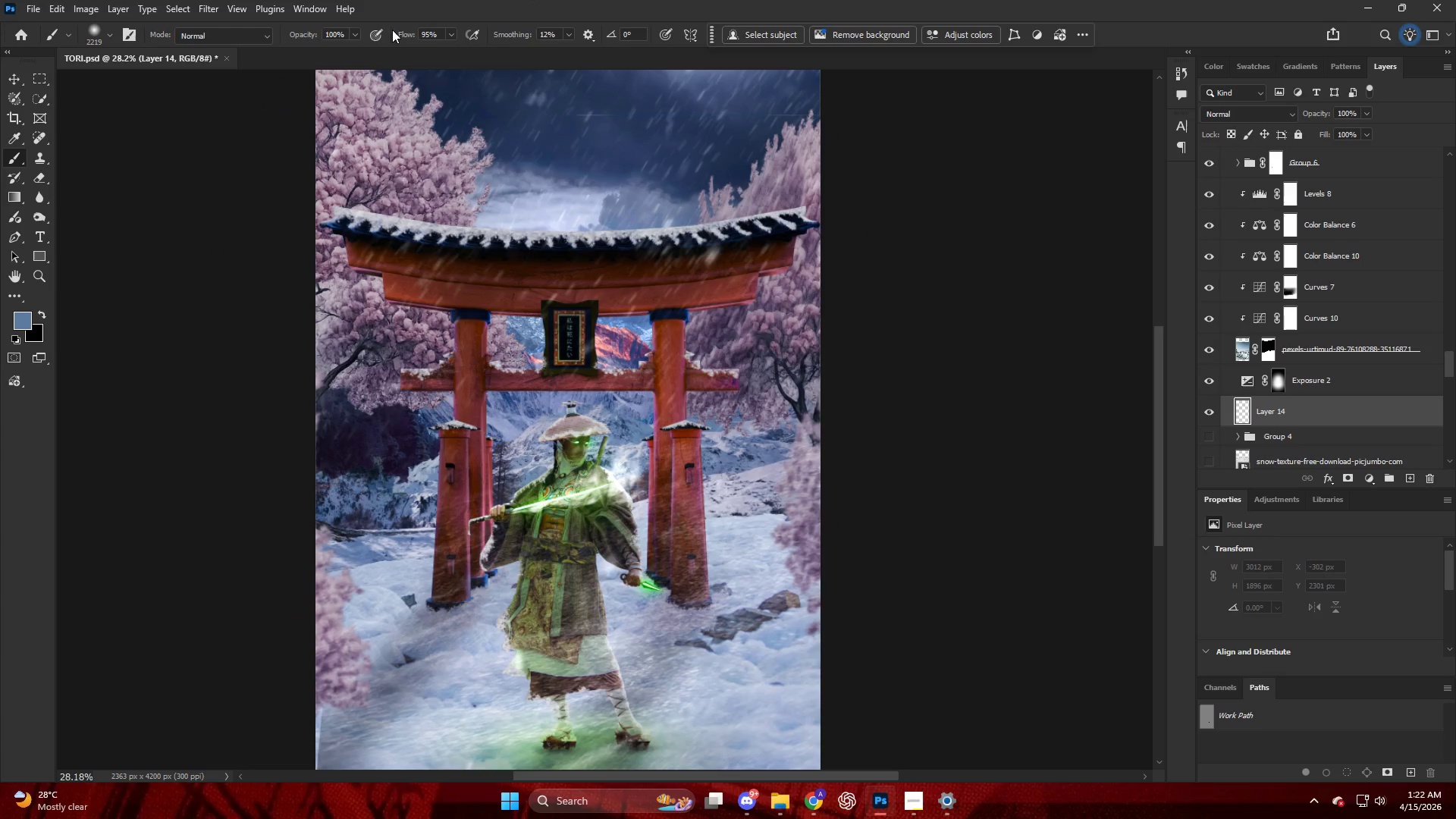 
left_click_drag(start_coordinate=[409, 30], to_coordinate=[95, 101])
 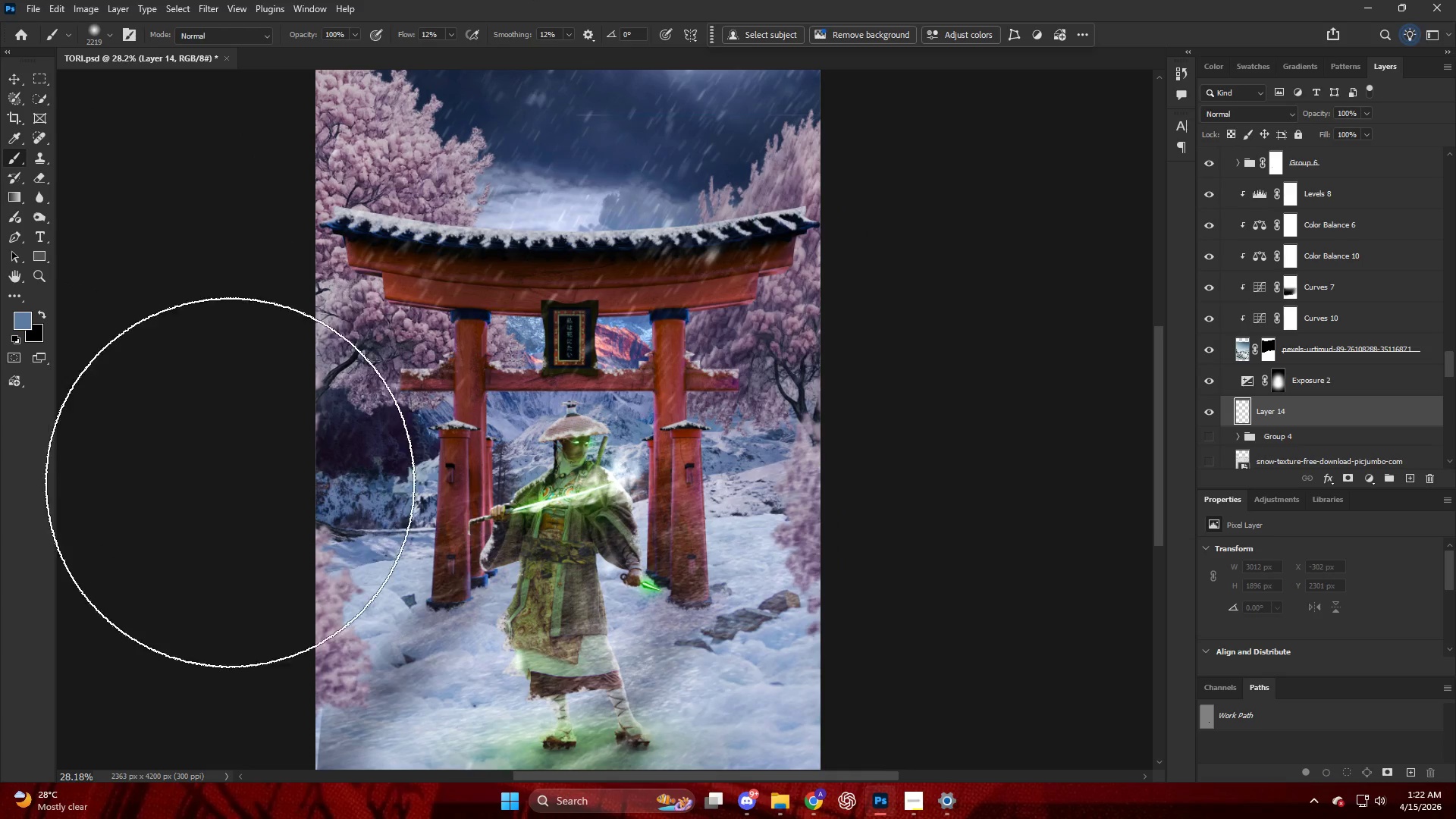 
left_click_drag(start_coordinate=[245, 492], to_coordinate=[867, 455])
 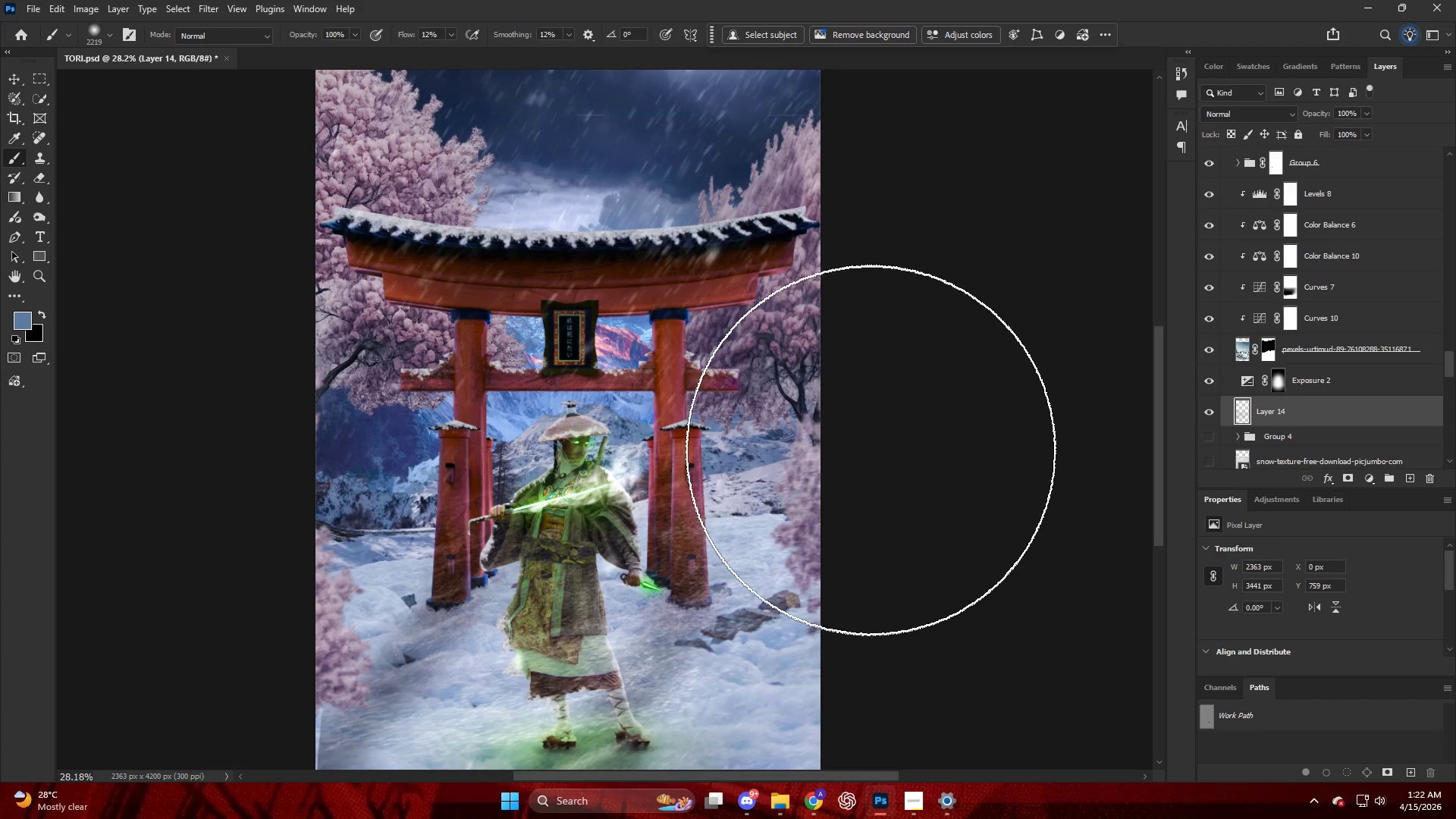 
key(Control+ControlLeft)
 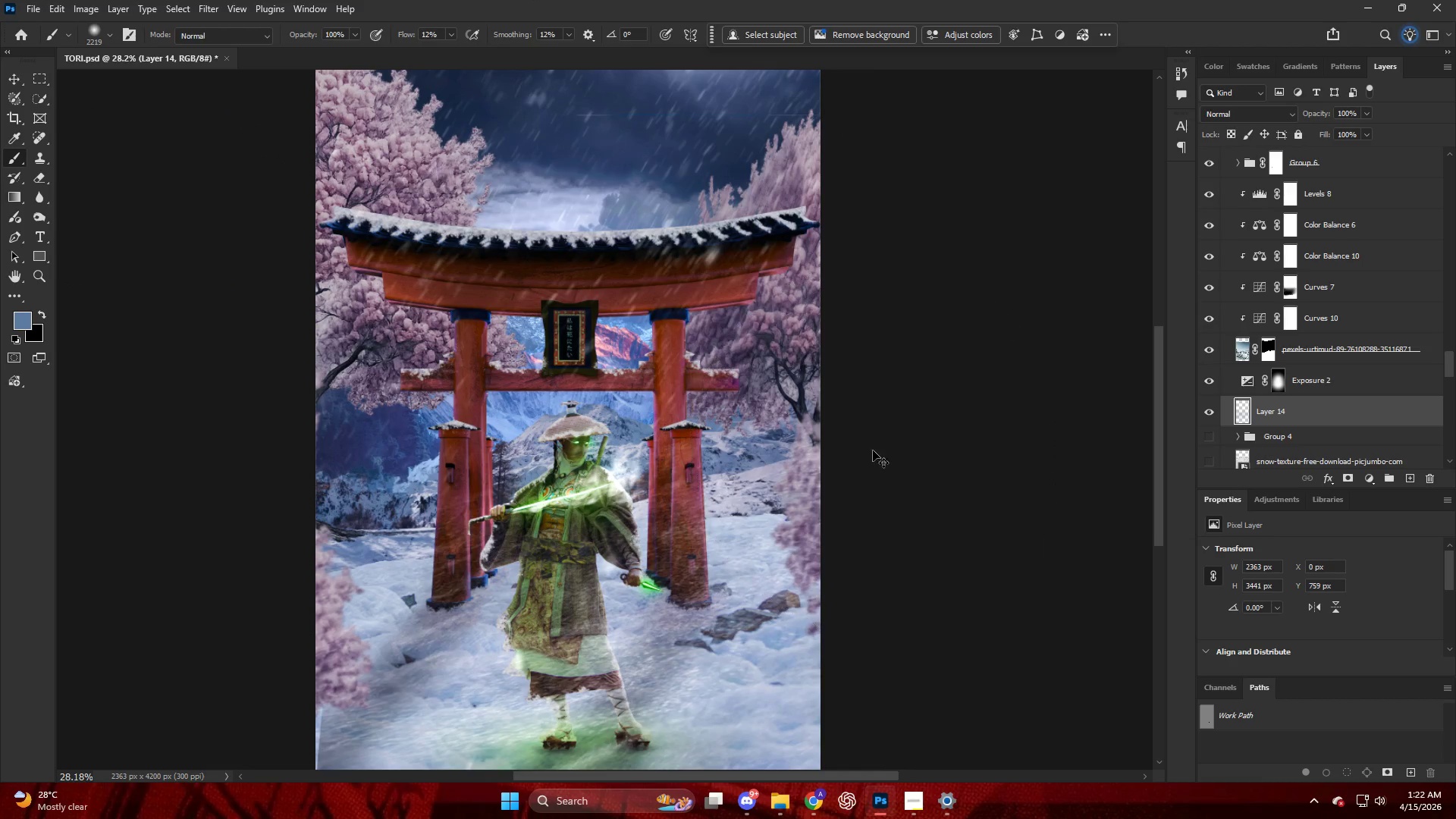 
key(Control+Z)
 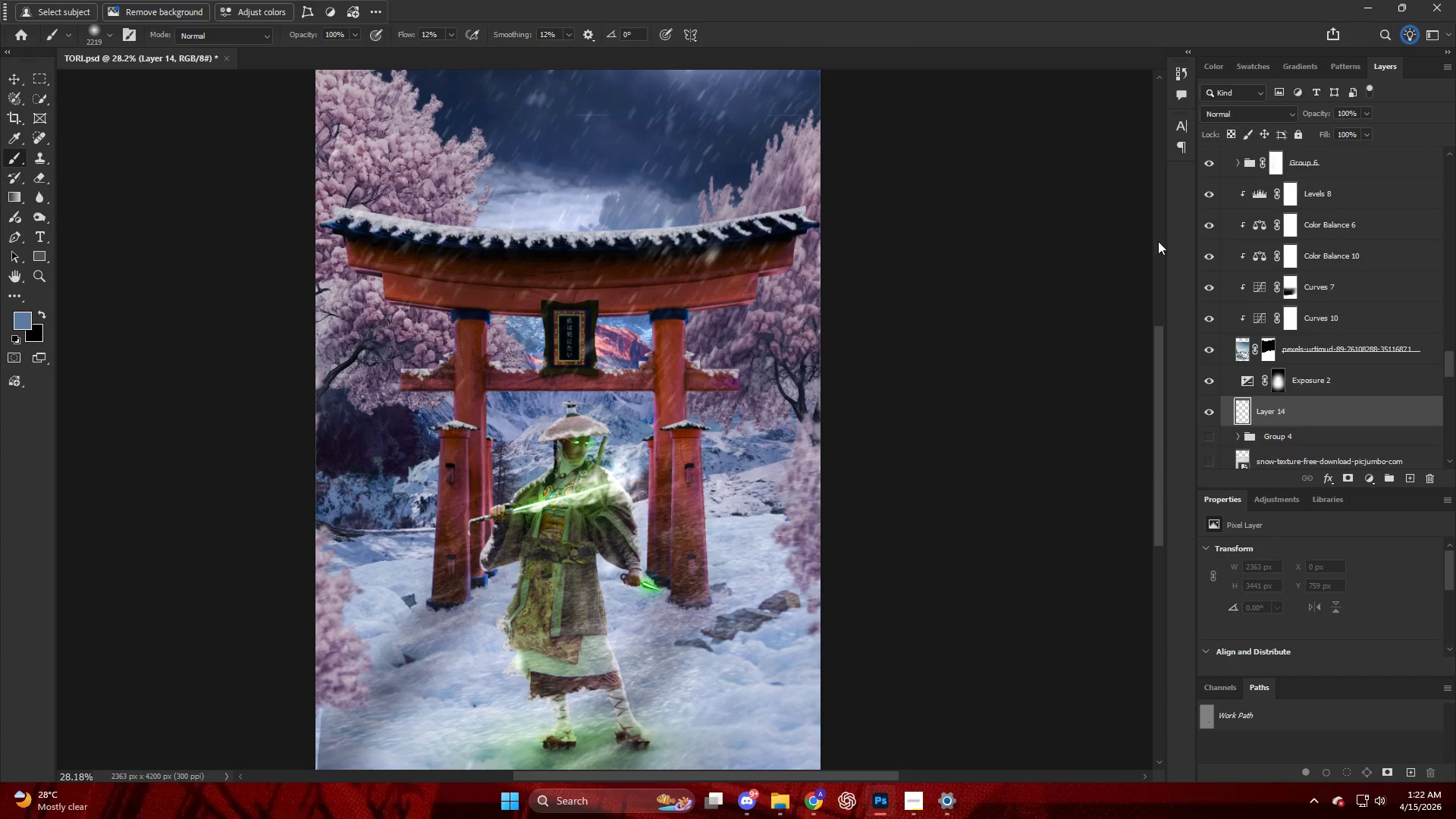 
hold_key(key=AltLeft, duration=0.45)
 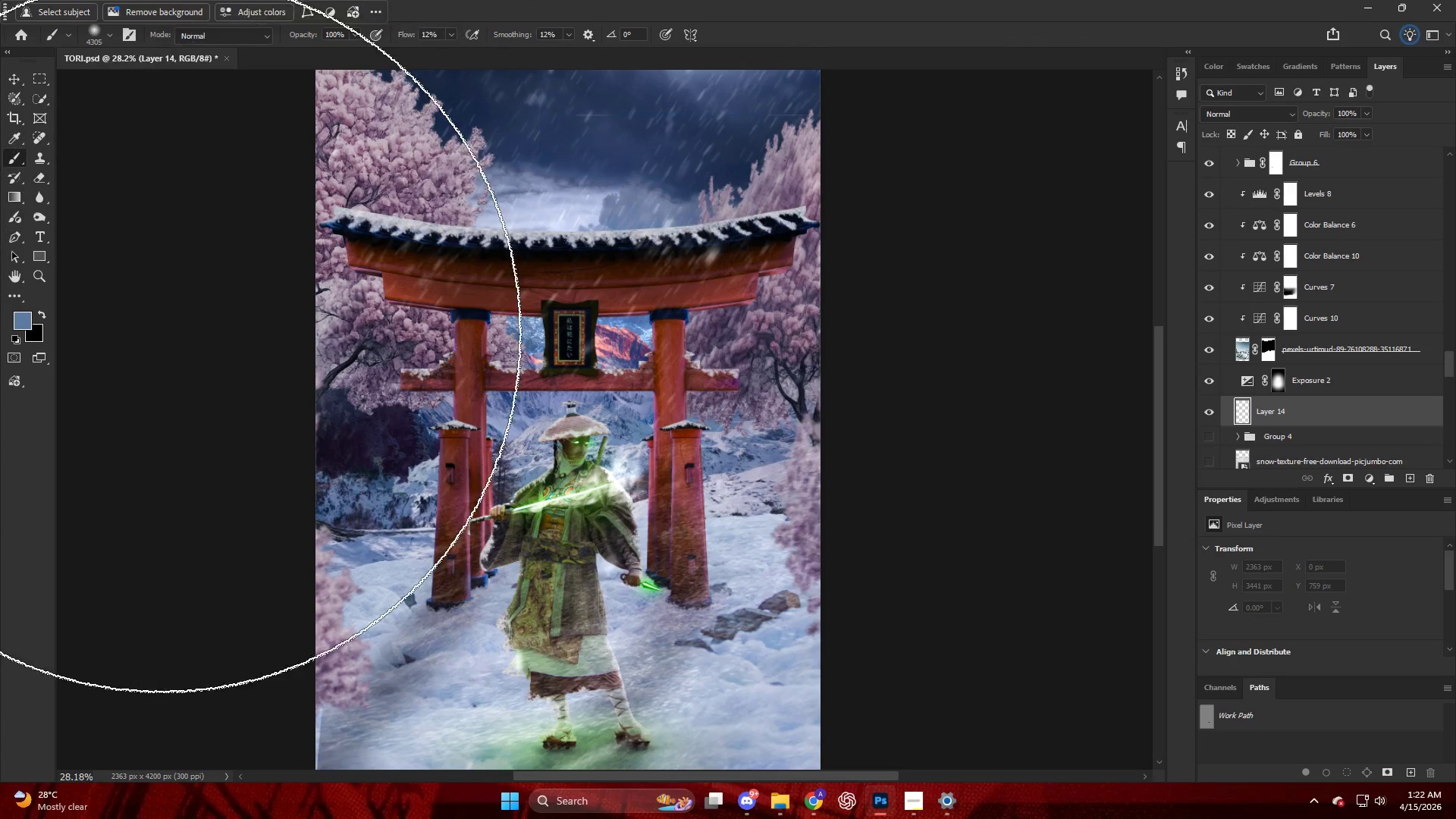 
left_click([11, 317])
 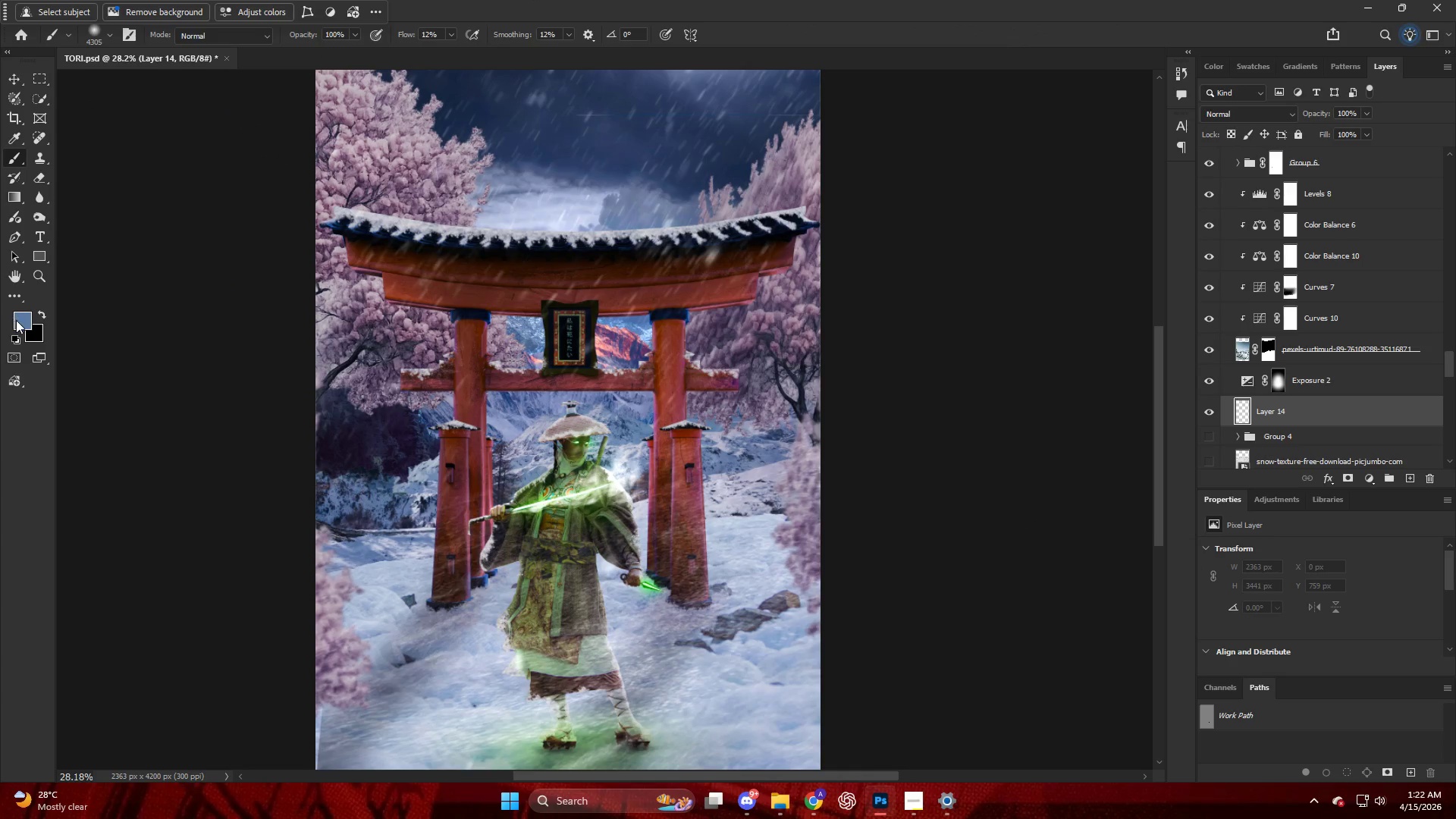 
left_click([17, 321])
 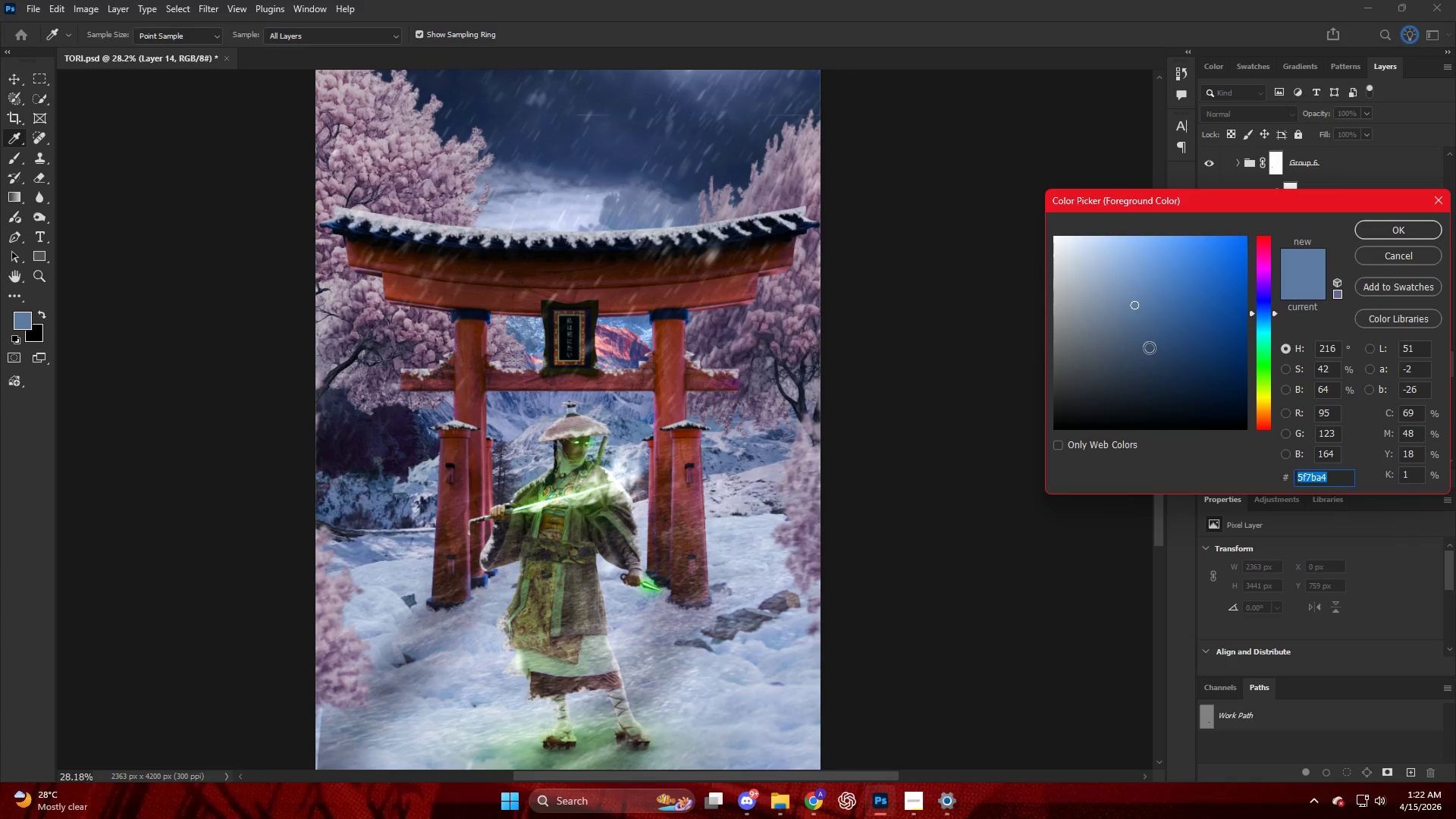 
left_click([1139, 352])
 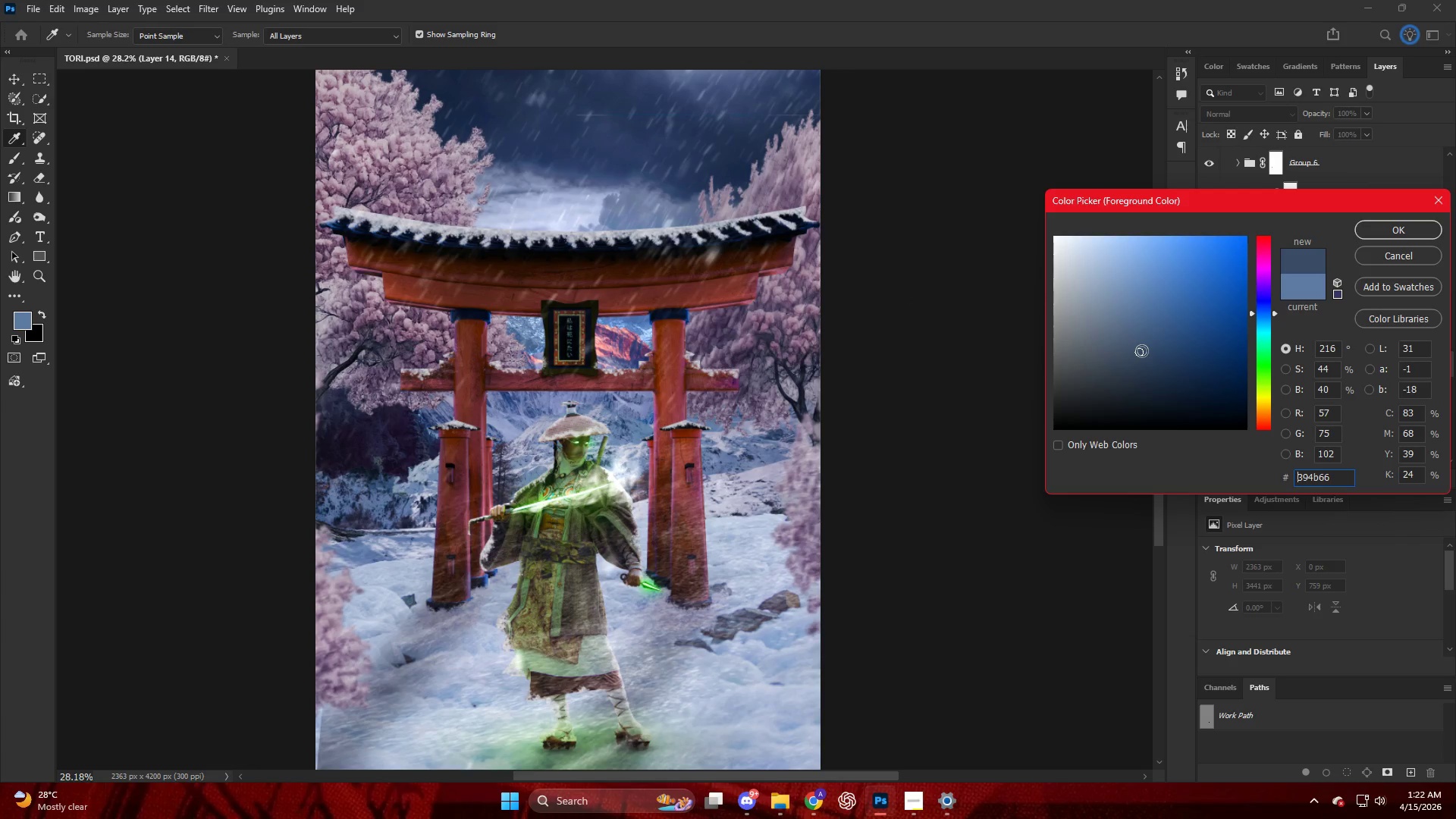 
key(NumpadEnter)
 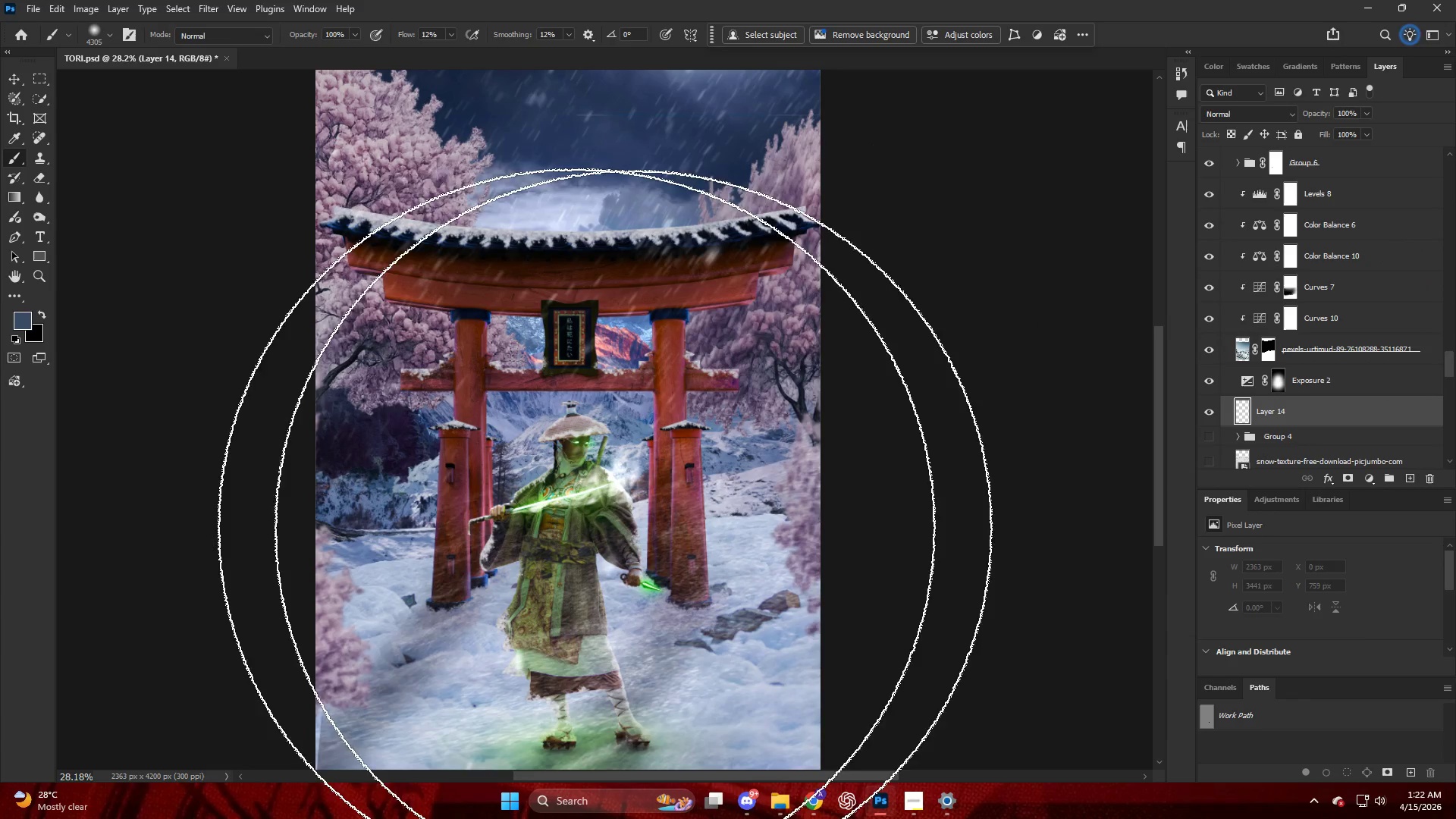 
left_click_drag(start_coordinate=[544, 492], to_coordinate=[636, 460])
 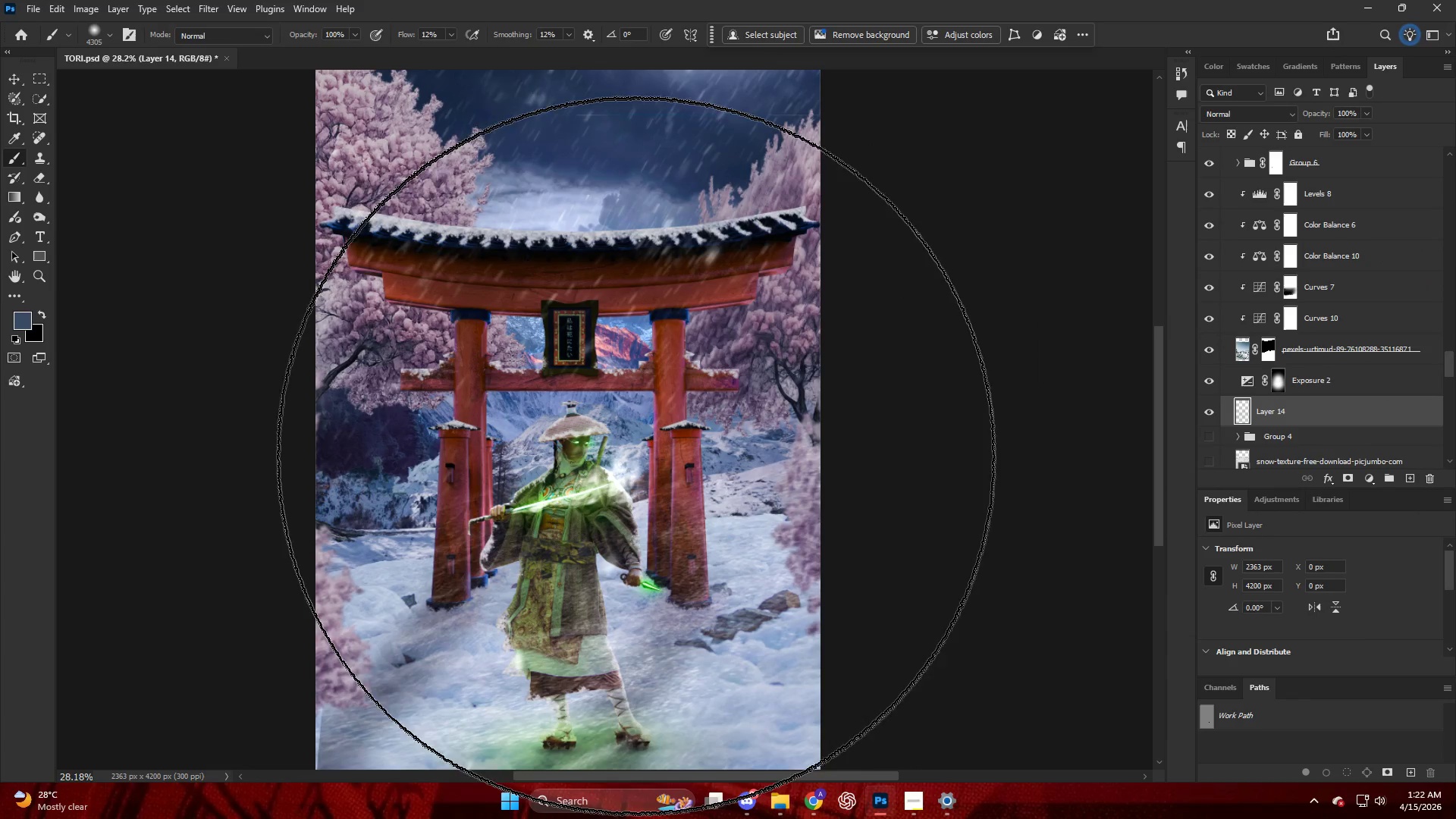 
left_click_drag(start_coordinate=[616, 426], to_coordinate=[753, 365])
 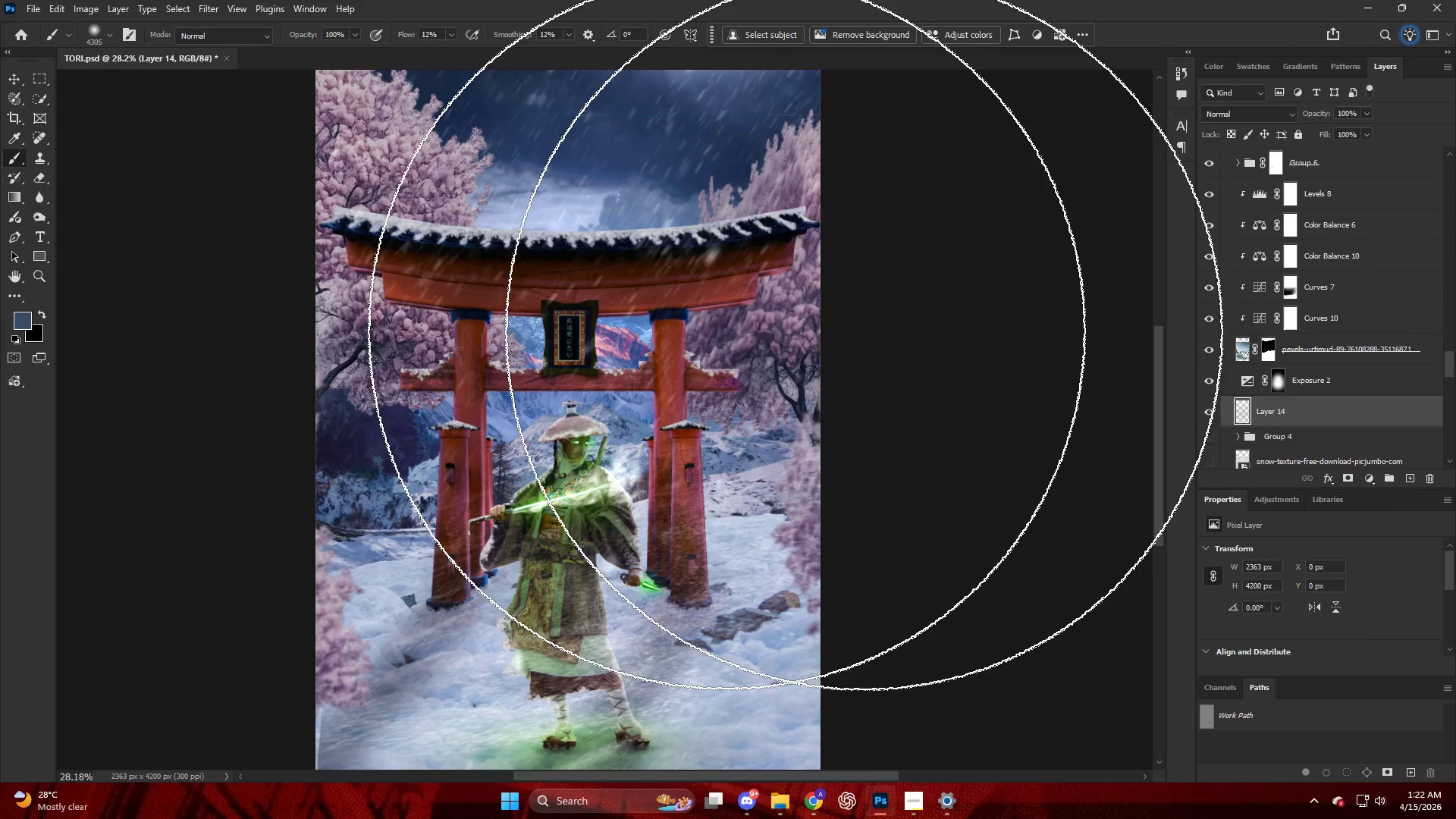 
key(Control+Z)
 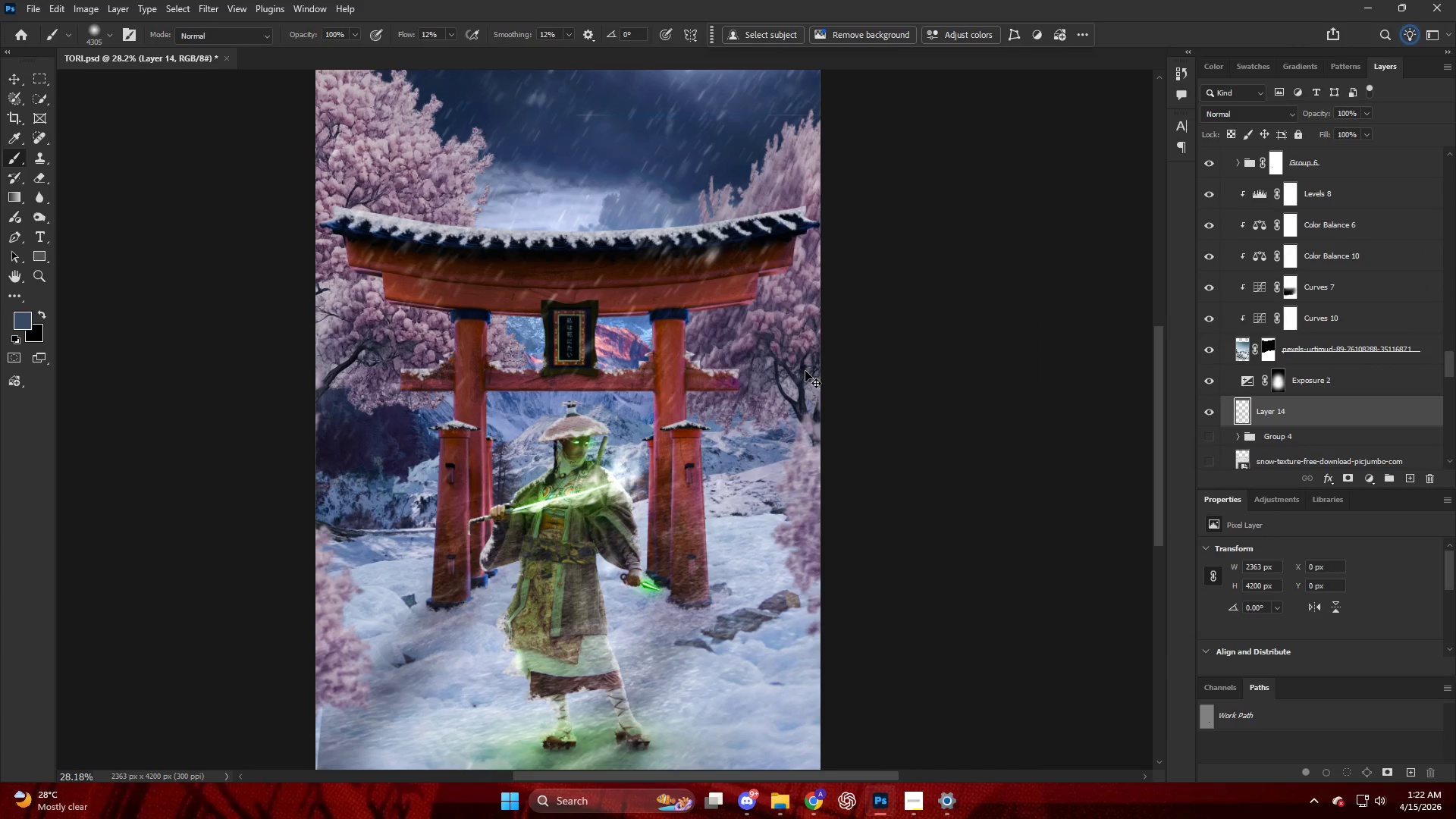 
key(Control+Z)
 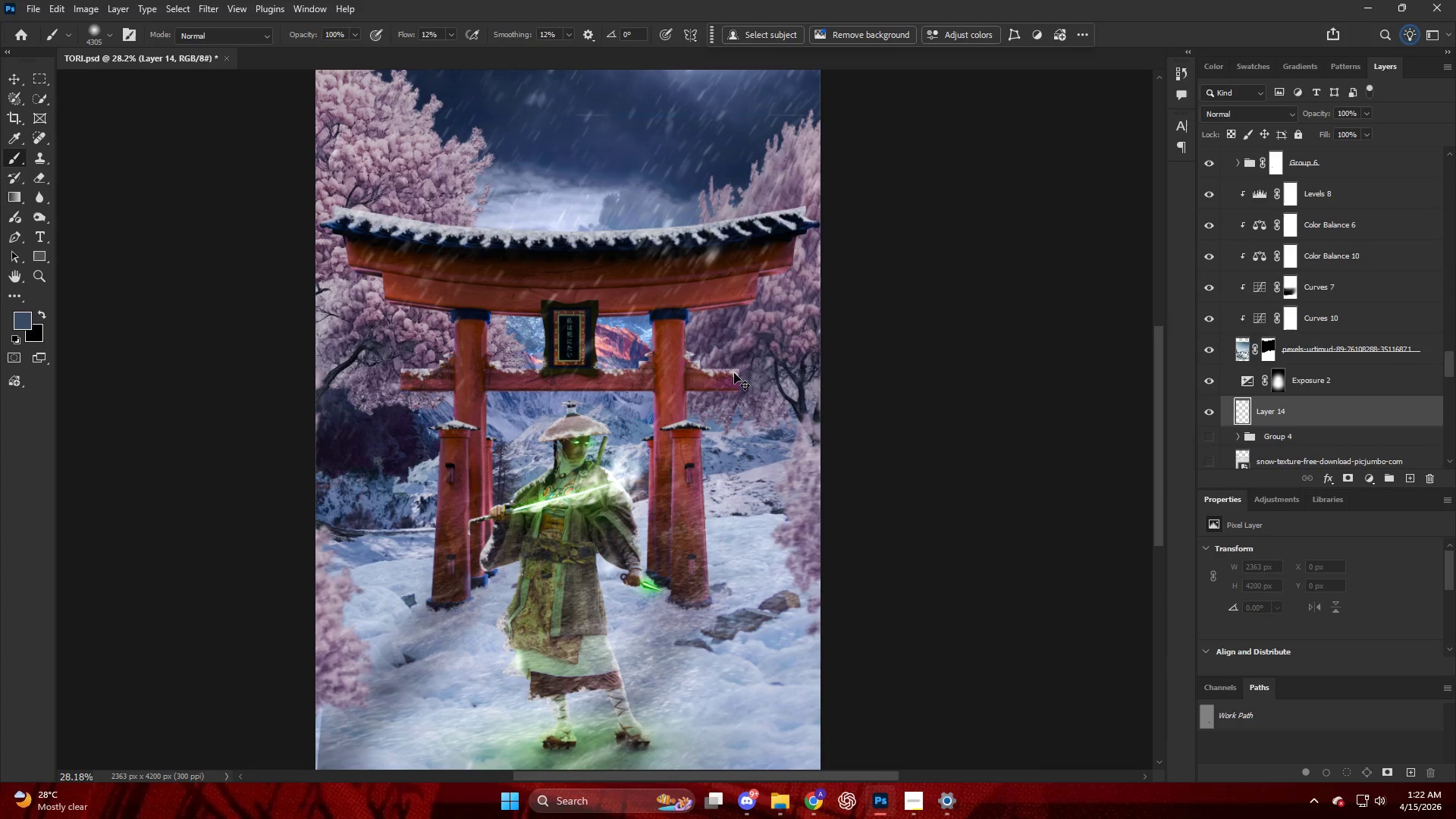 
key(Control+Z)
 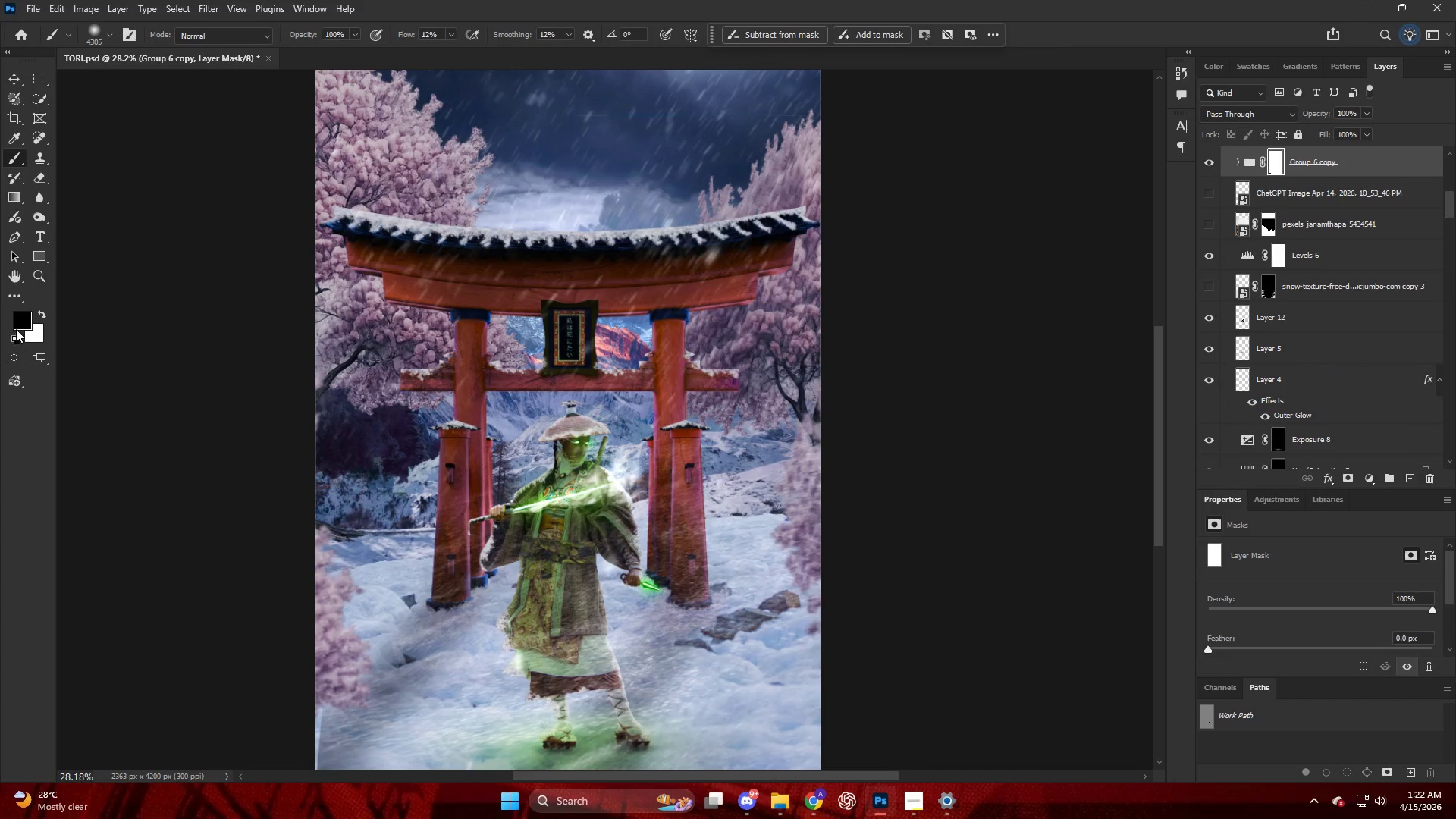 
key(Control+Shift+Z)
 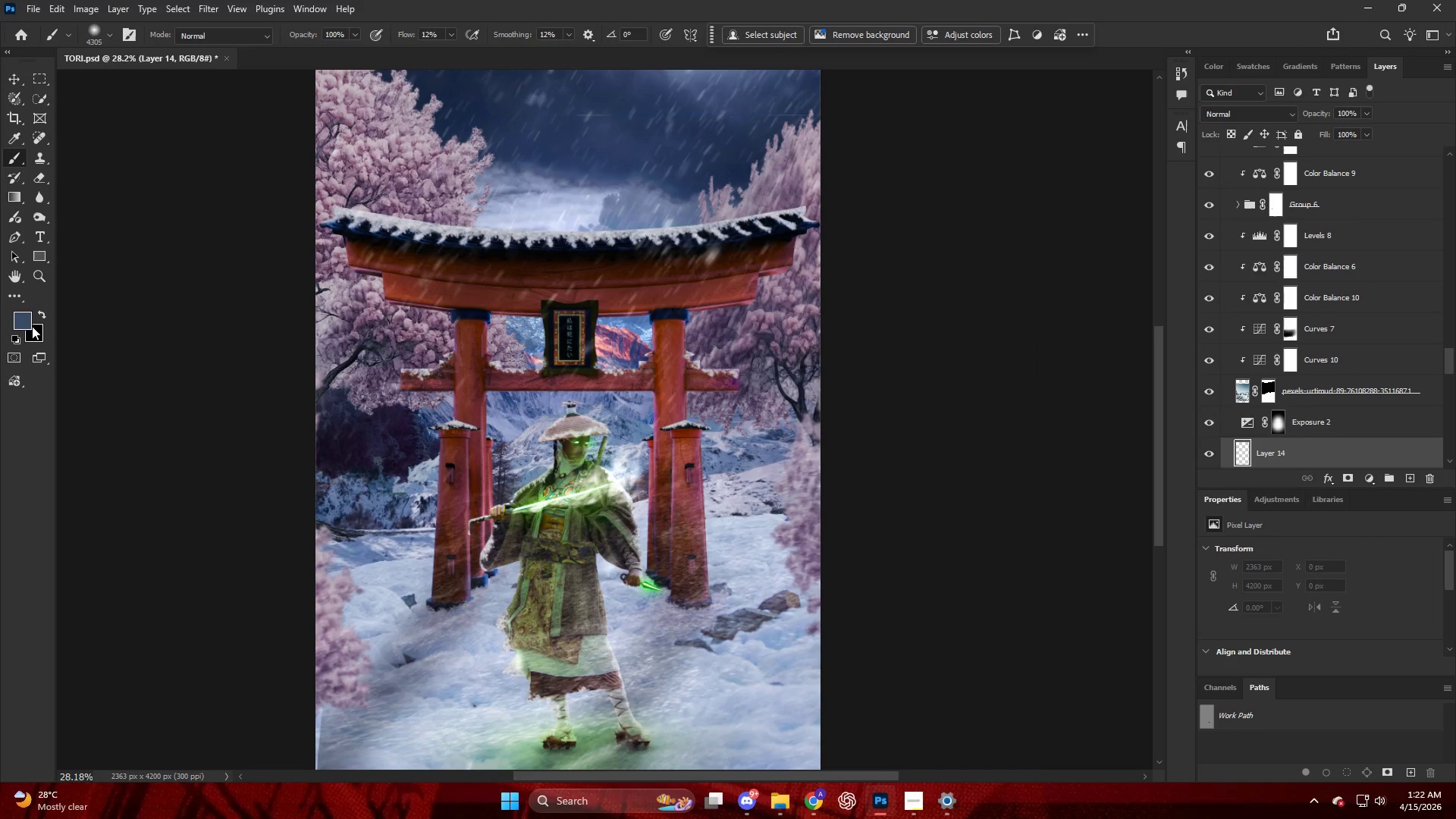 
left_click([20, 320])
 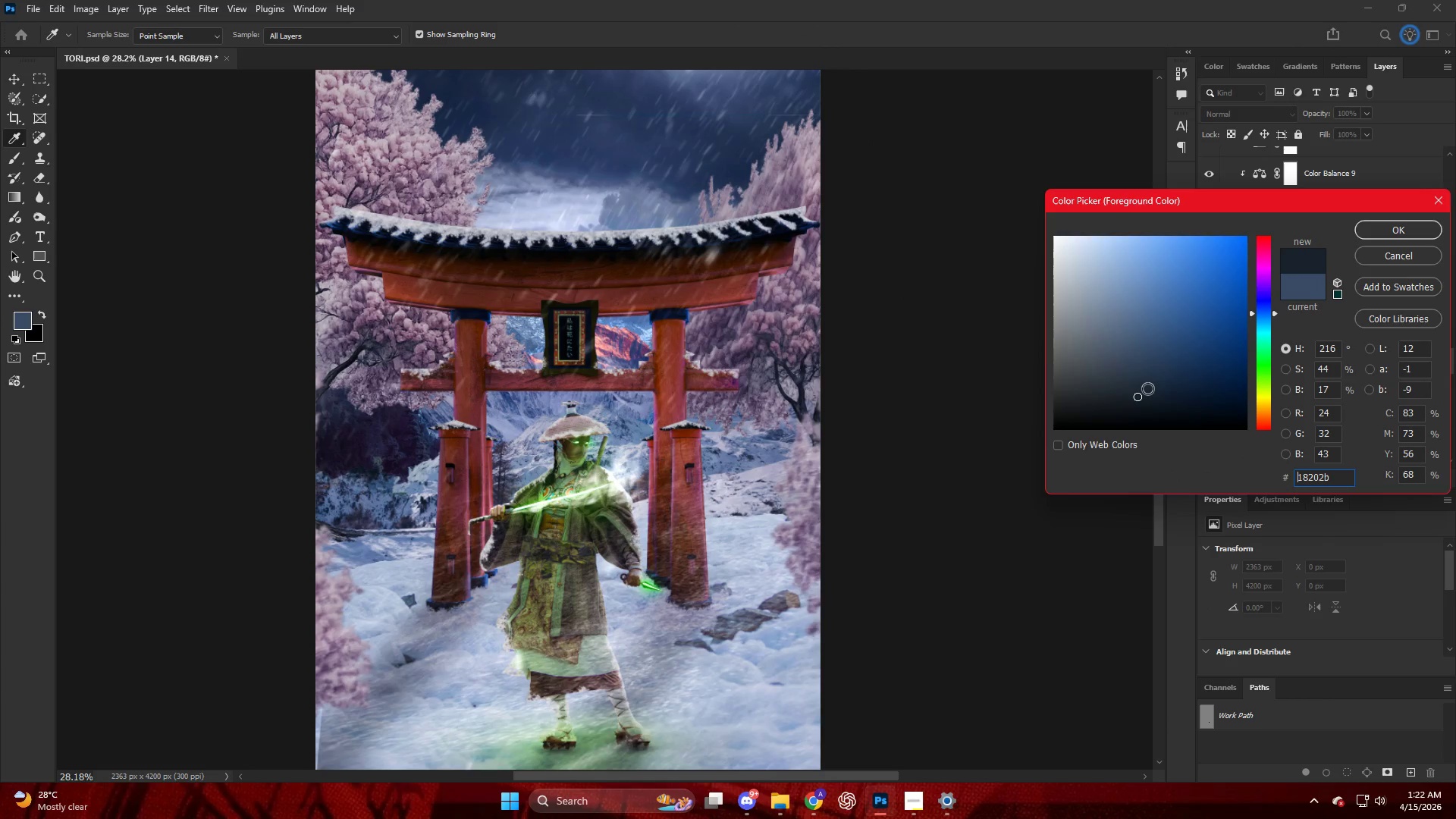 
key(NumpadEnter)
 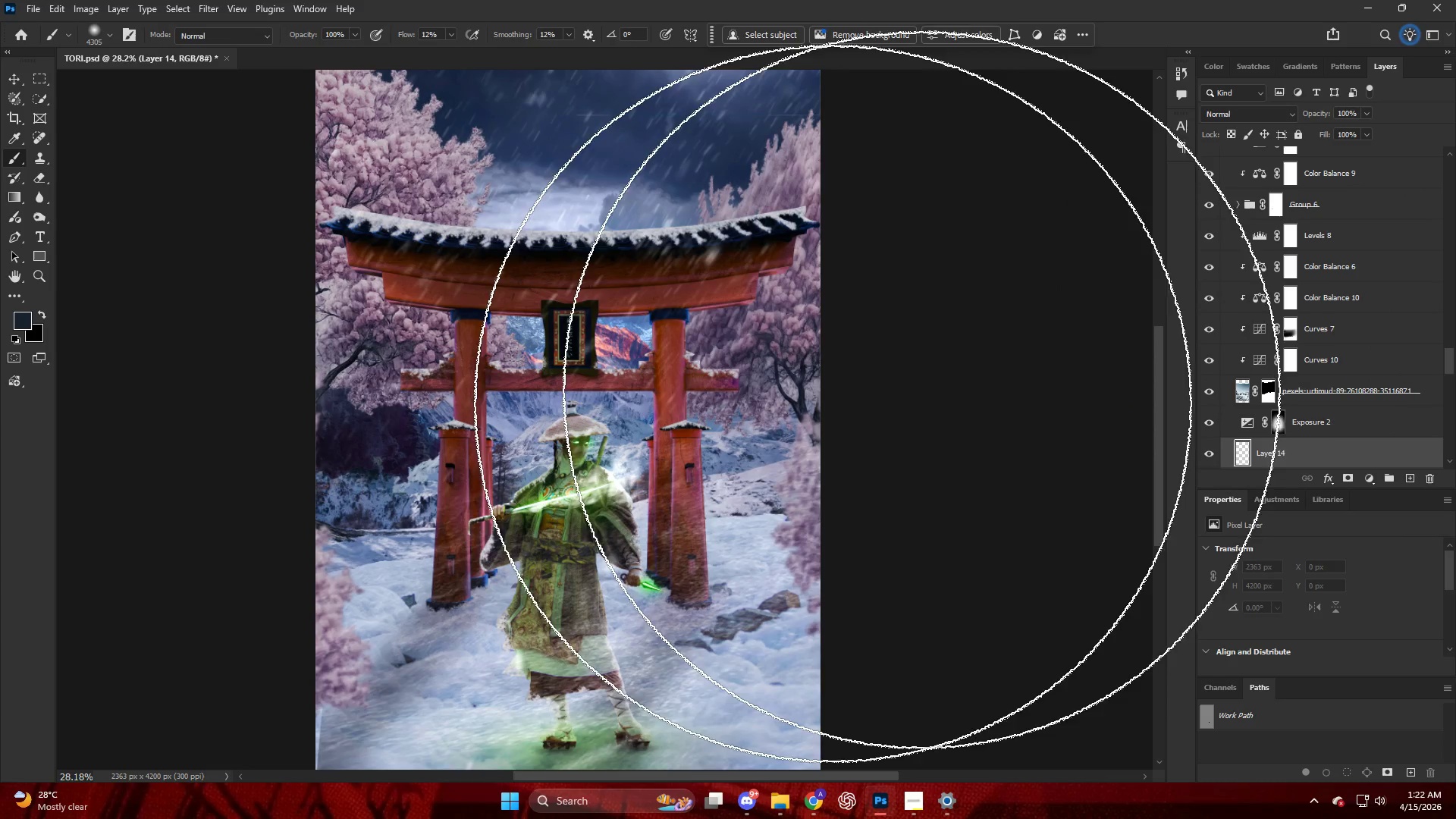 
left_click([547, 443])
 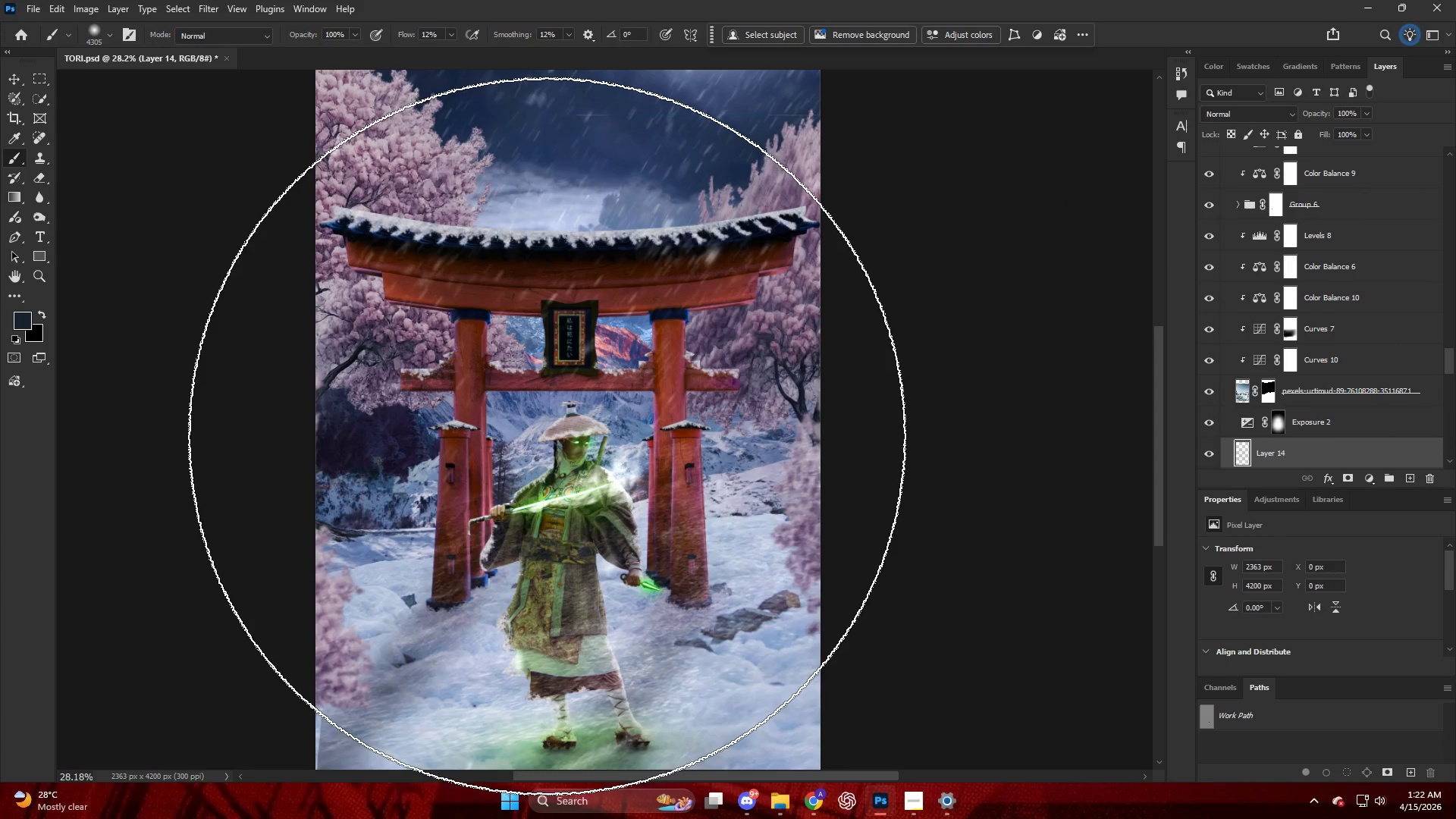 
left_click_drag(start_coordinate=[528, 420], to_coordinate=[667, 340])
 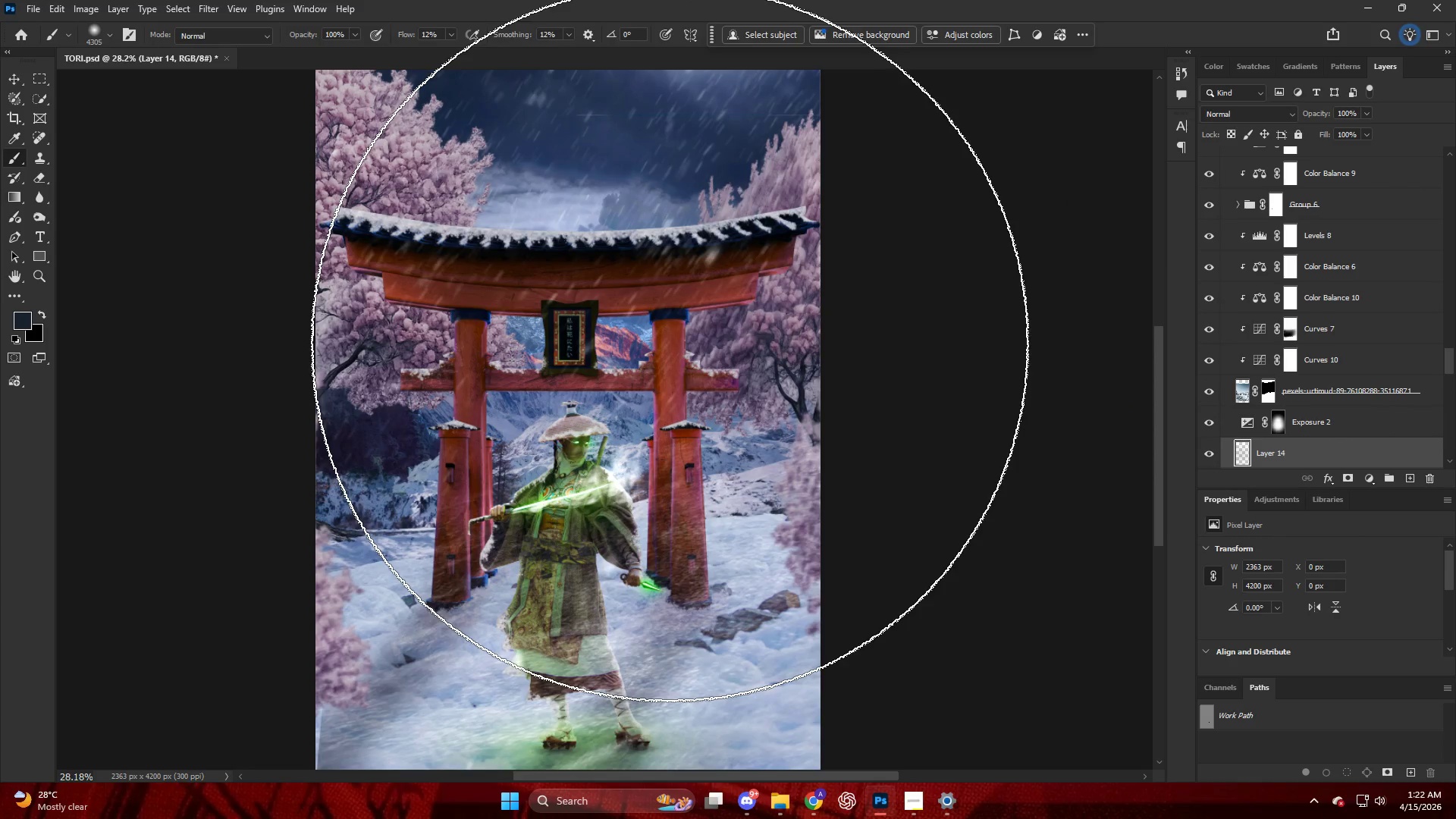 
left_click_drag(start_coordinate=[673, 343], to_coordinate=[232, 425])
 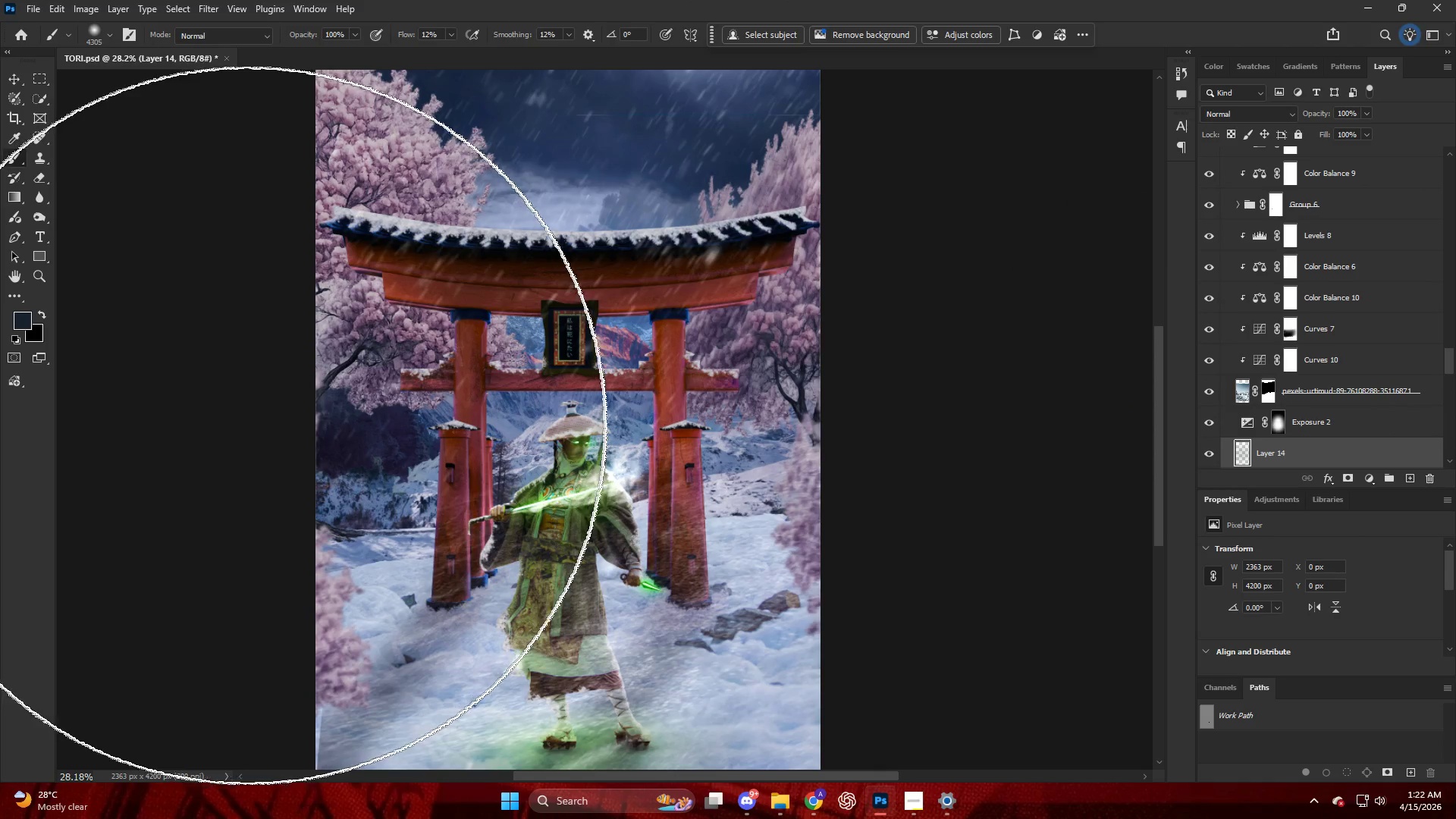 
left_click_drag(start_coordinate=[372, 422], to_coordinate=[962, 400])
 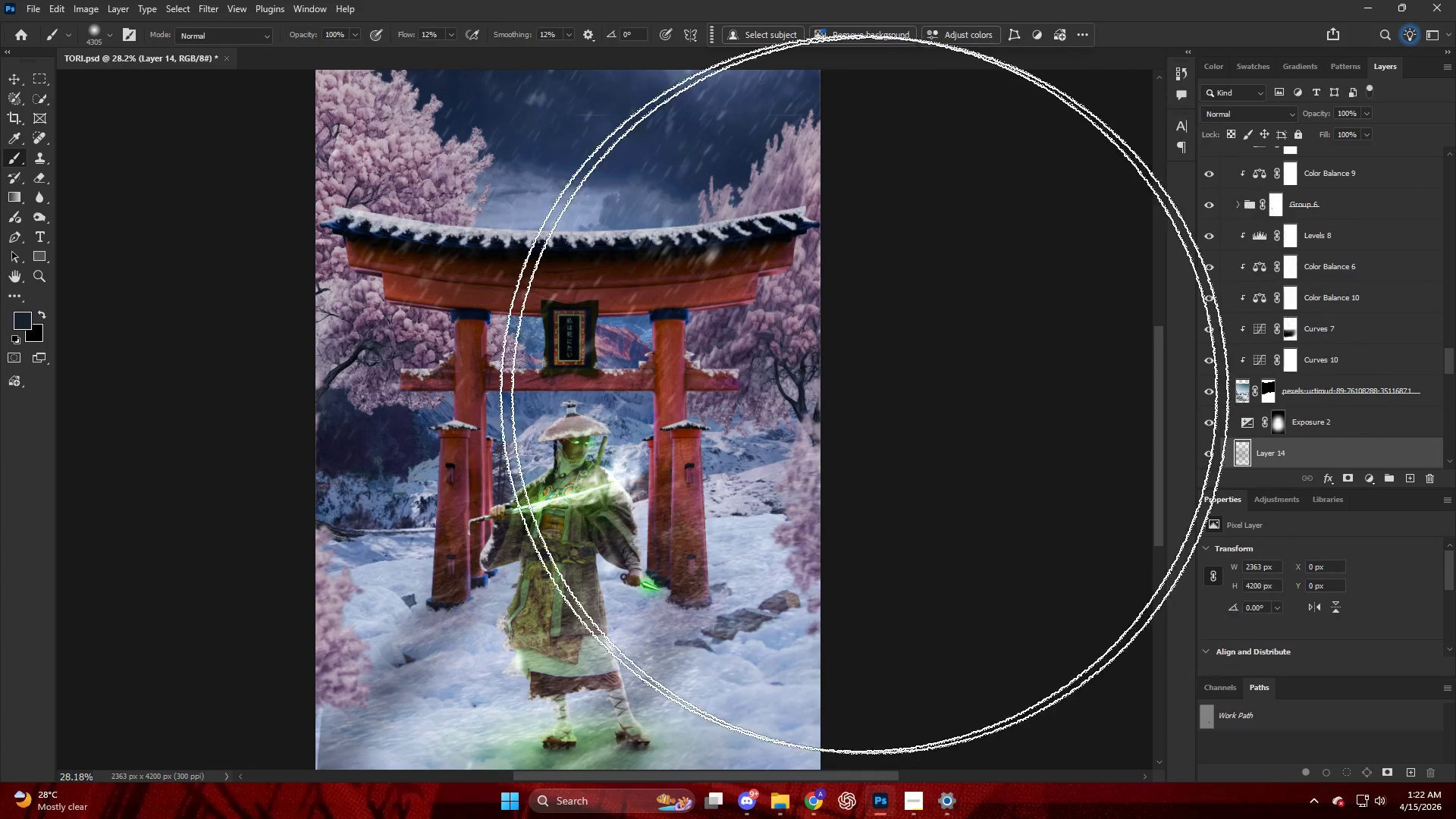 
left_click_drag(start_coordinate=[761, 354], to_coordinate=[418, 326])
 